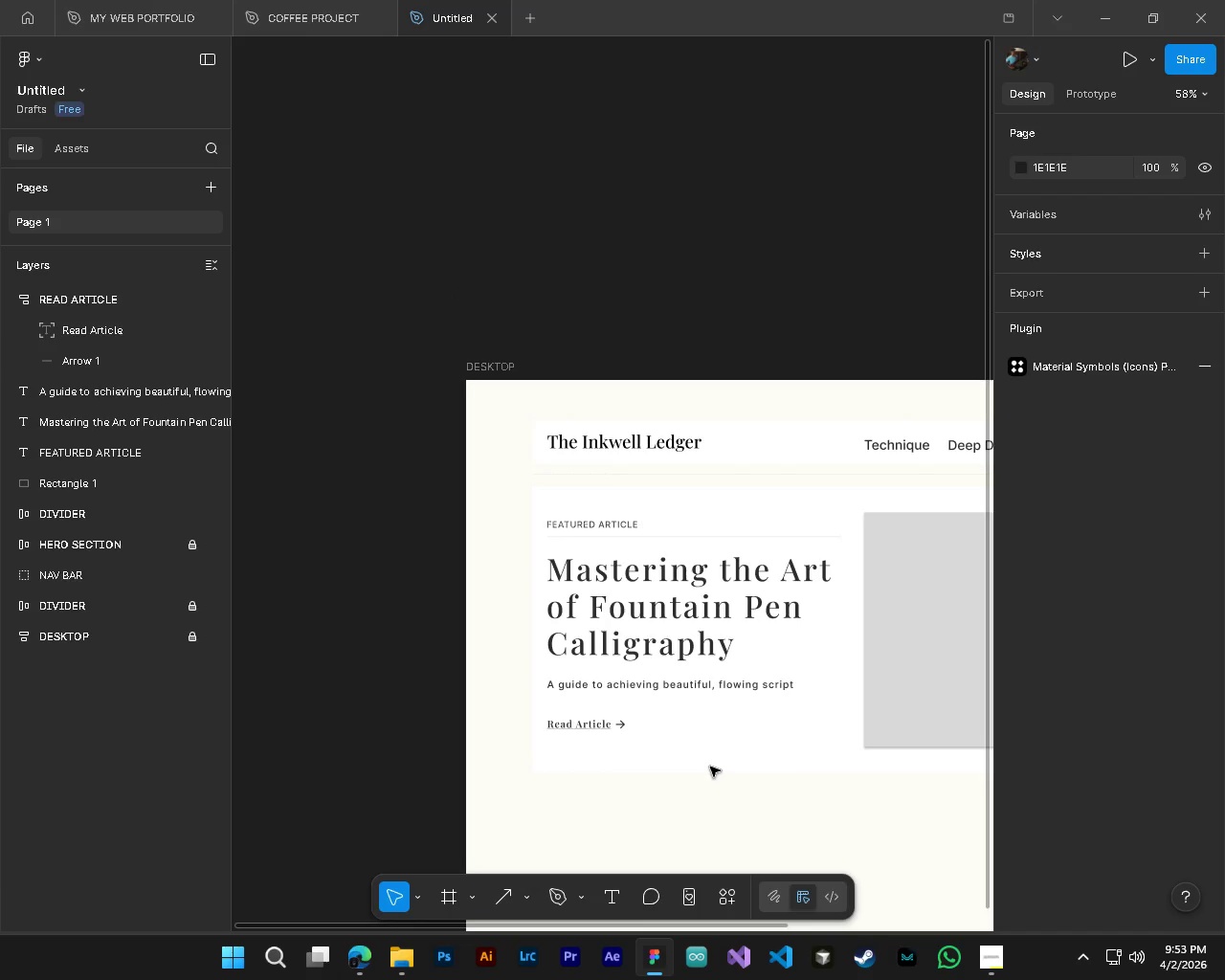 
scroll: coordinate [710, 767], scroll_direction: down, amount: 3.0
 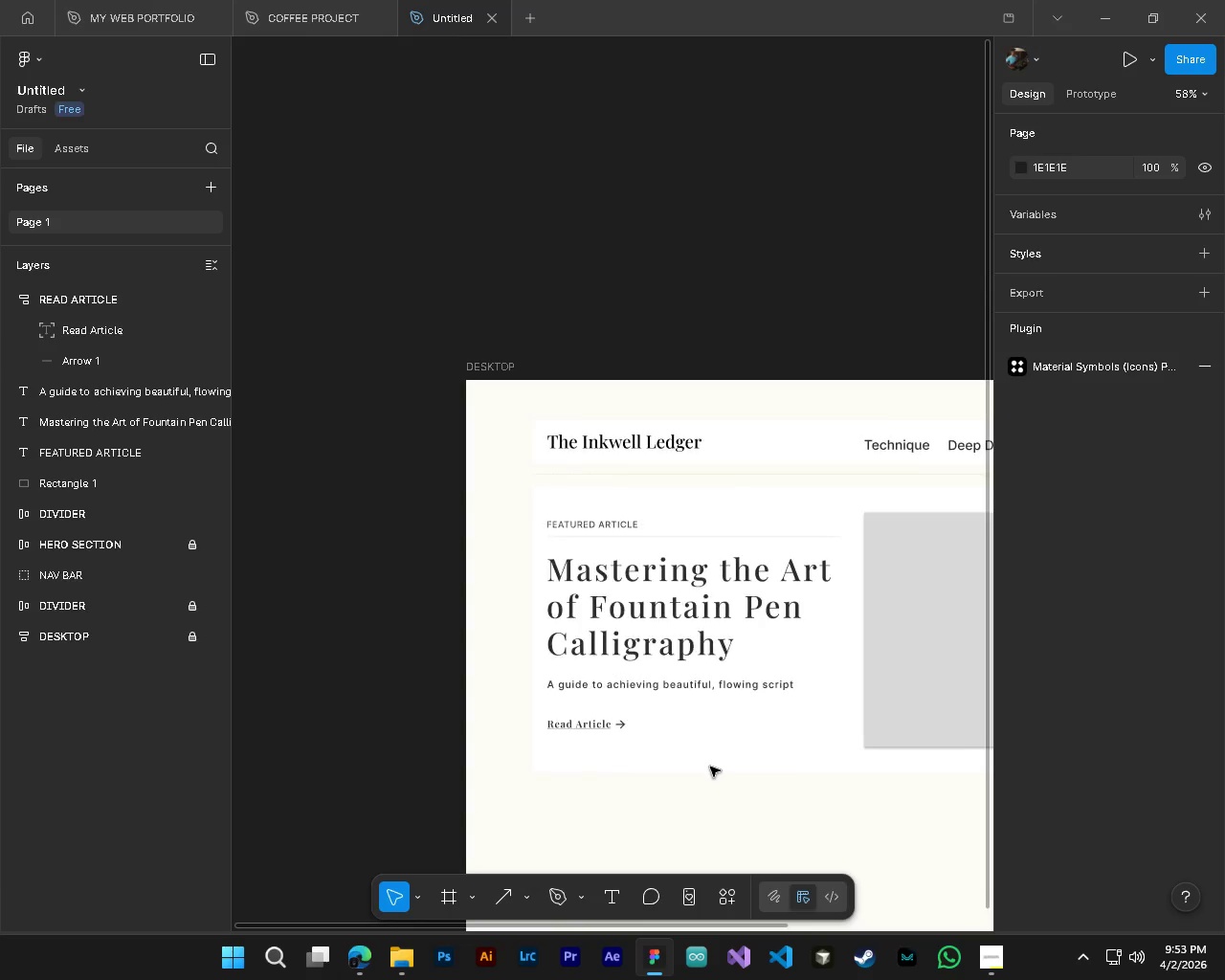 
key(Alt+Control+AltLeft)
 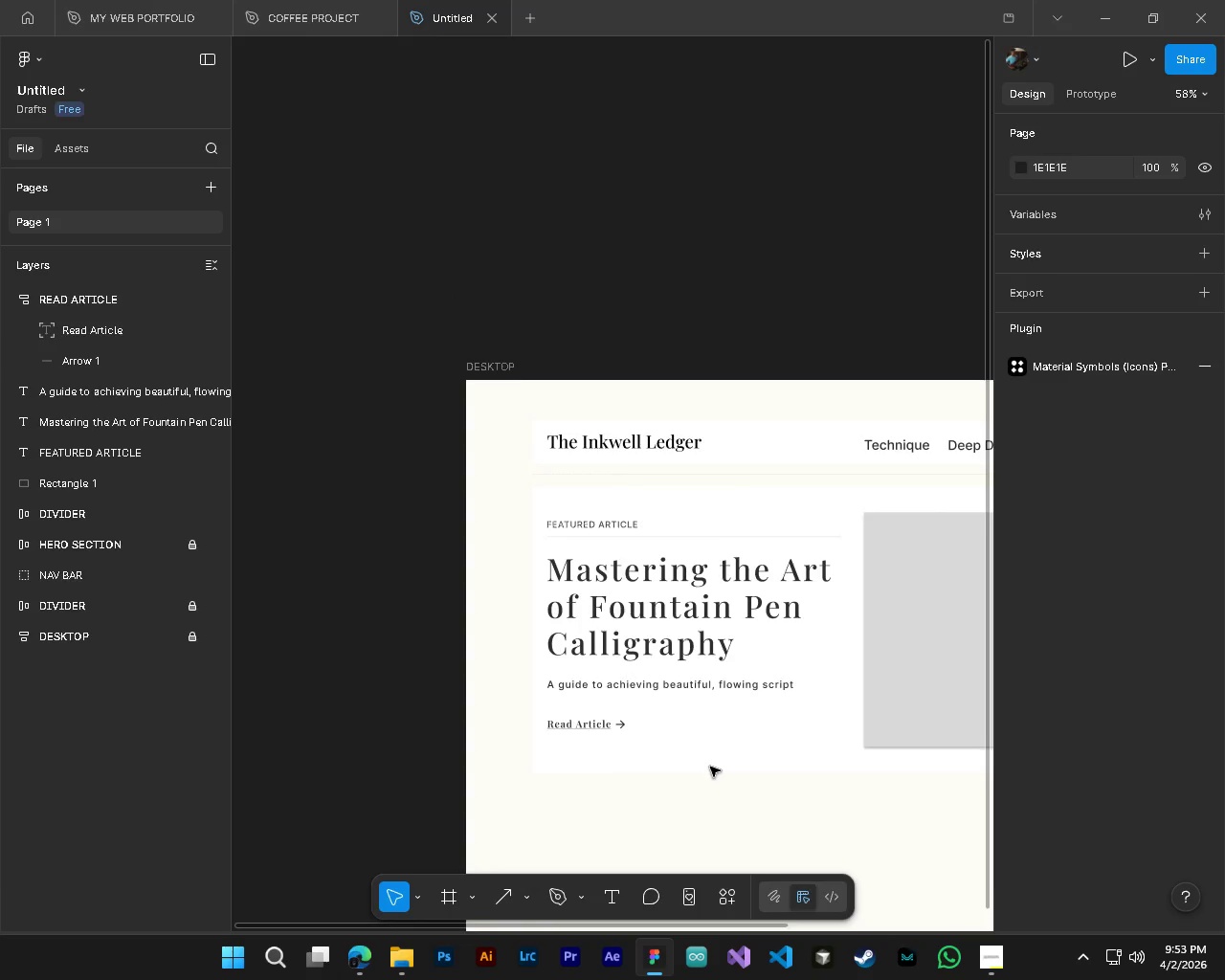 
hold_key(key=ControlLeft, duration=0.33)
 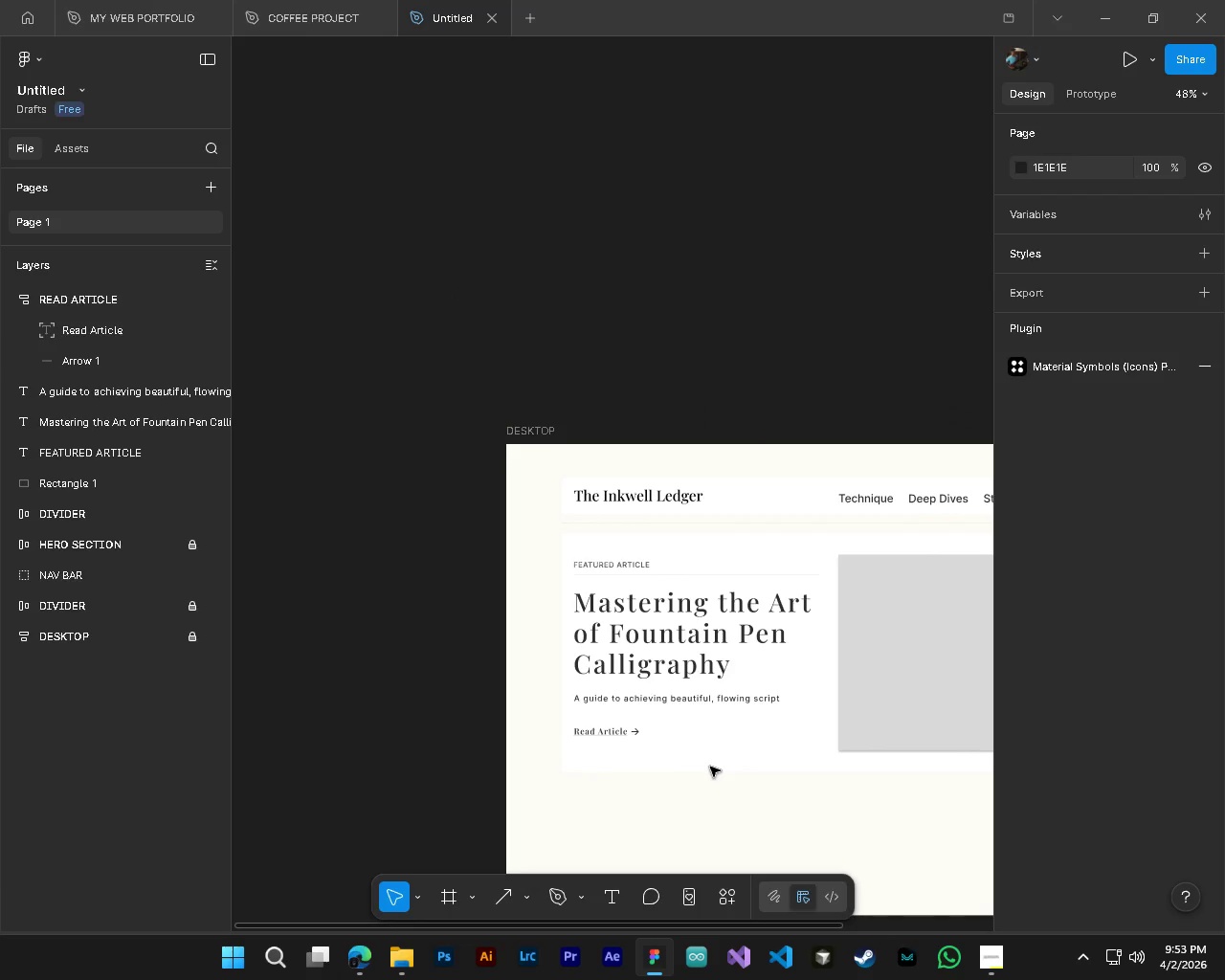 
hold_key(key=ShiftLeft, duration=0.84)
 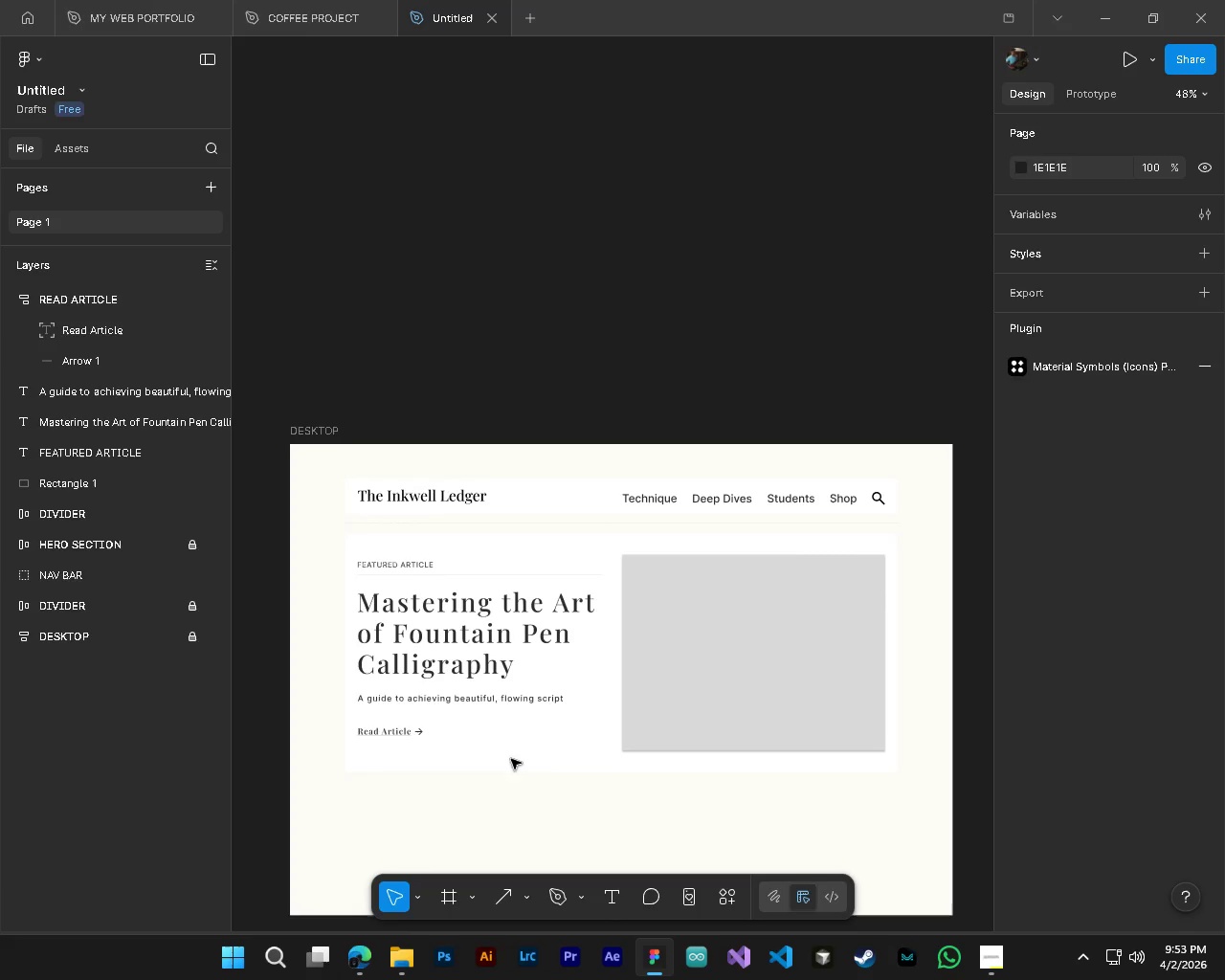 
wait(6.48)
 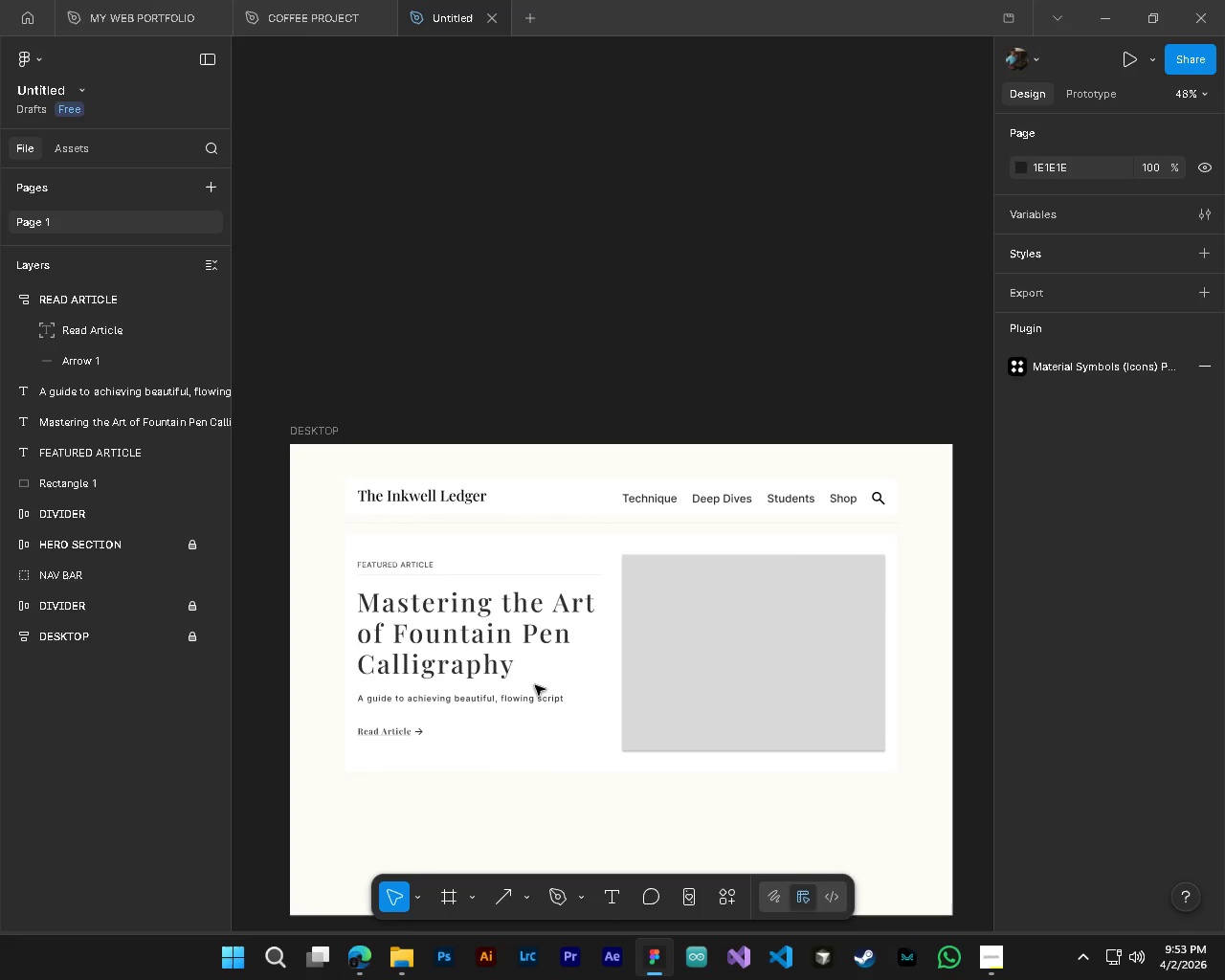 
left_click([8, 301])
 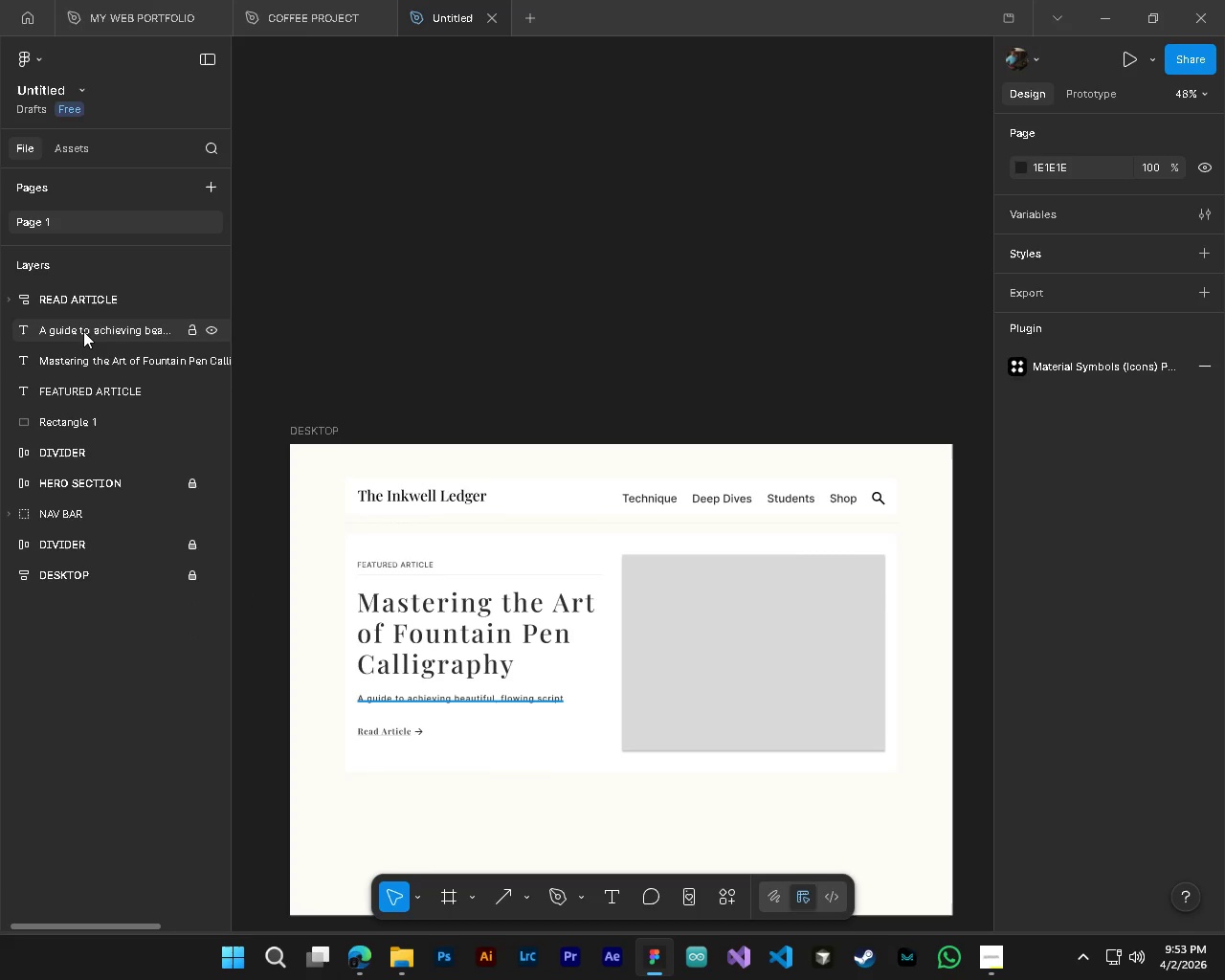 
left_click([83, 331])
 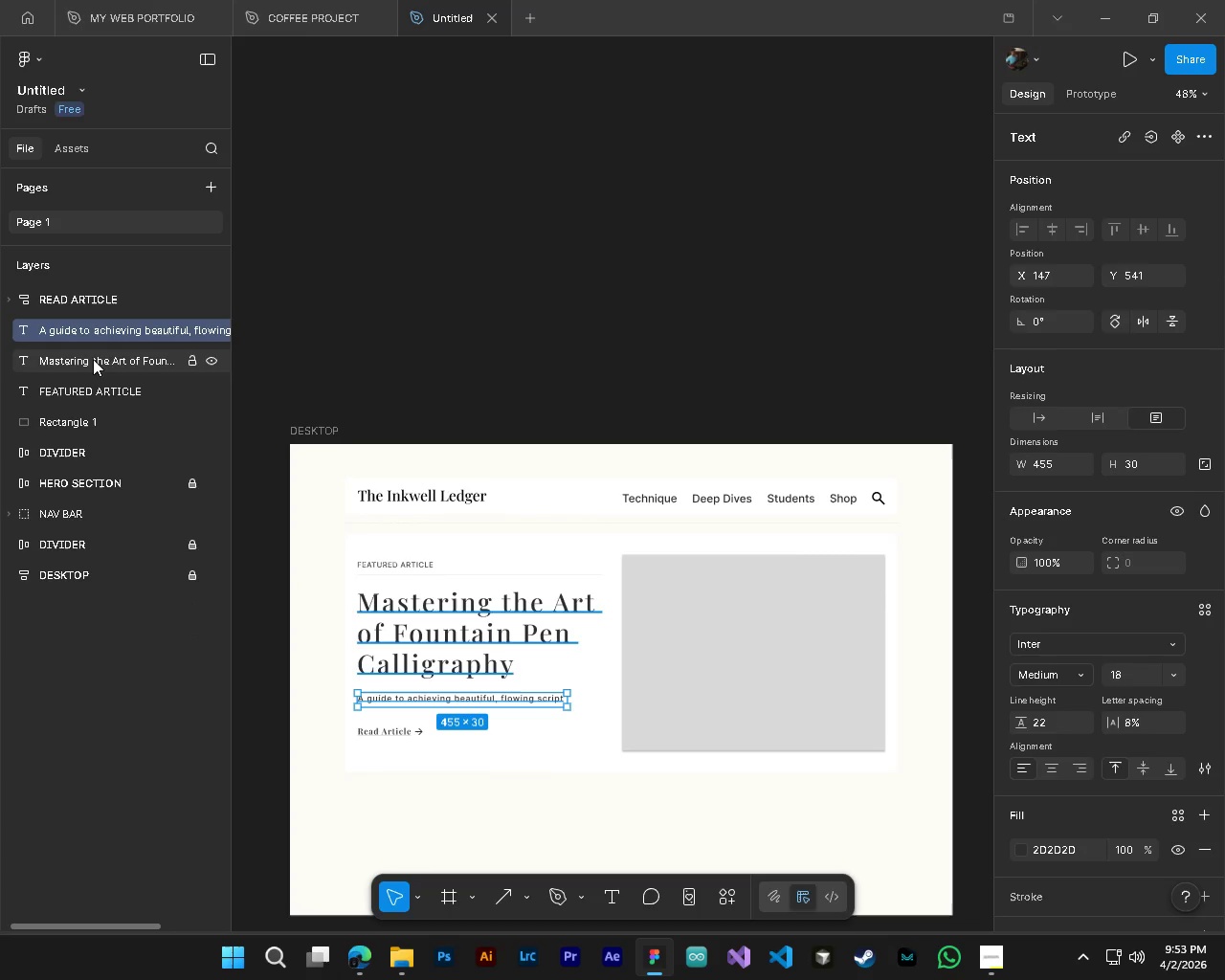 
hold_key(key=ShiftLeft, duration=1.5)
left_click([94, 363])
 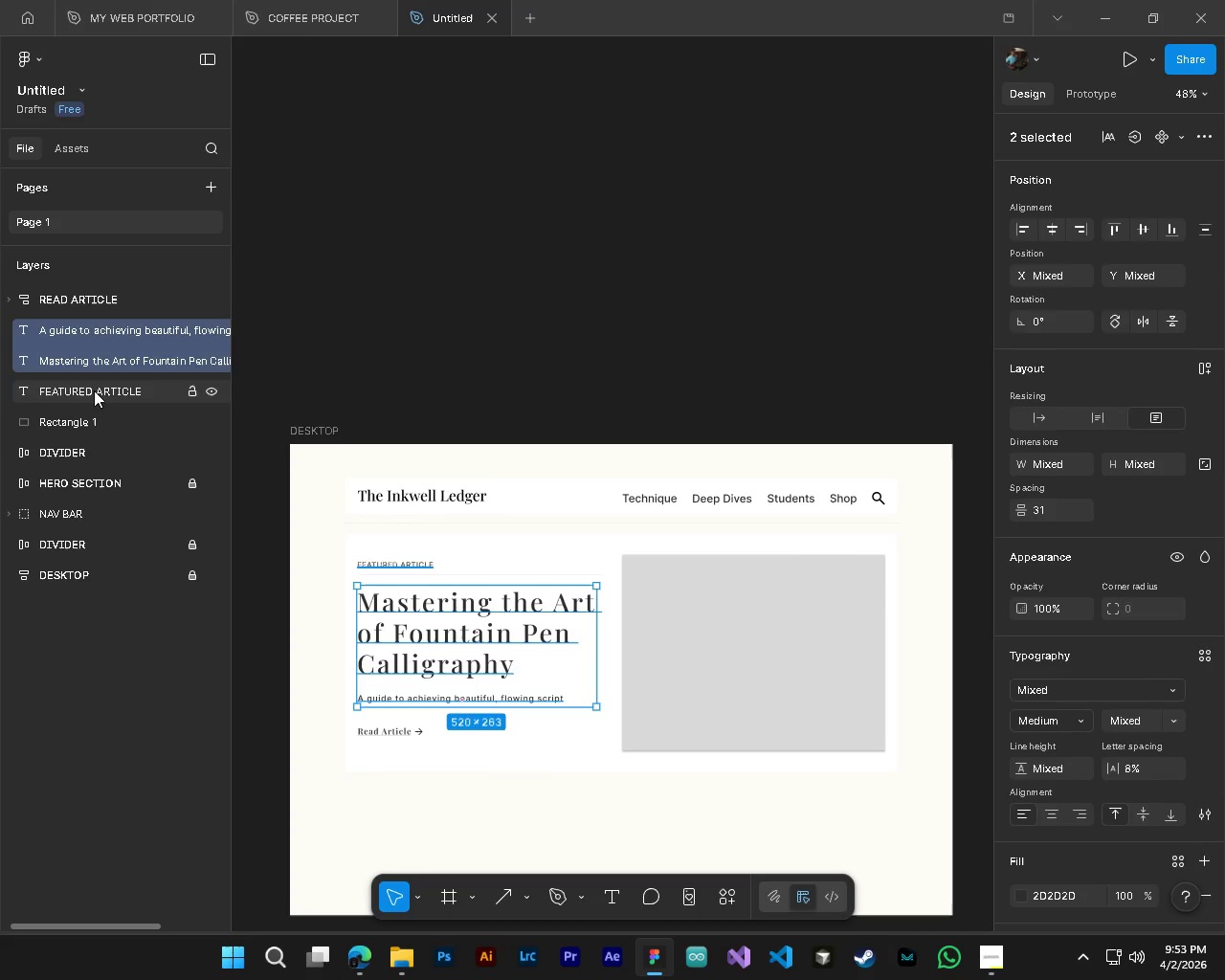 
left_click([94, 390])
 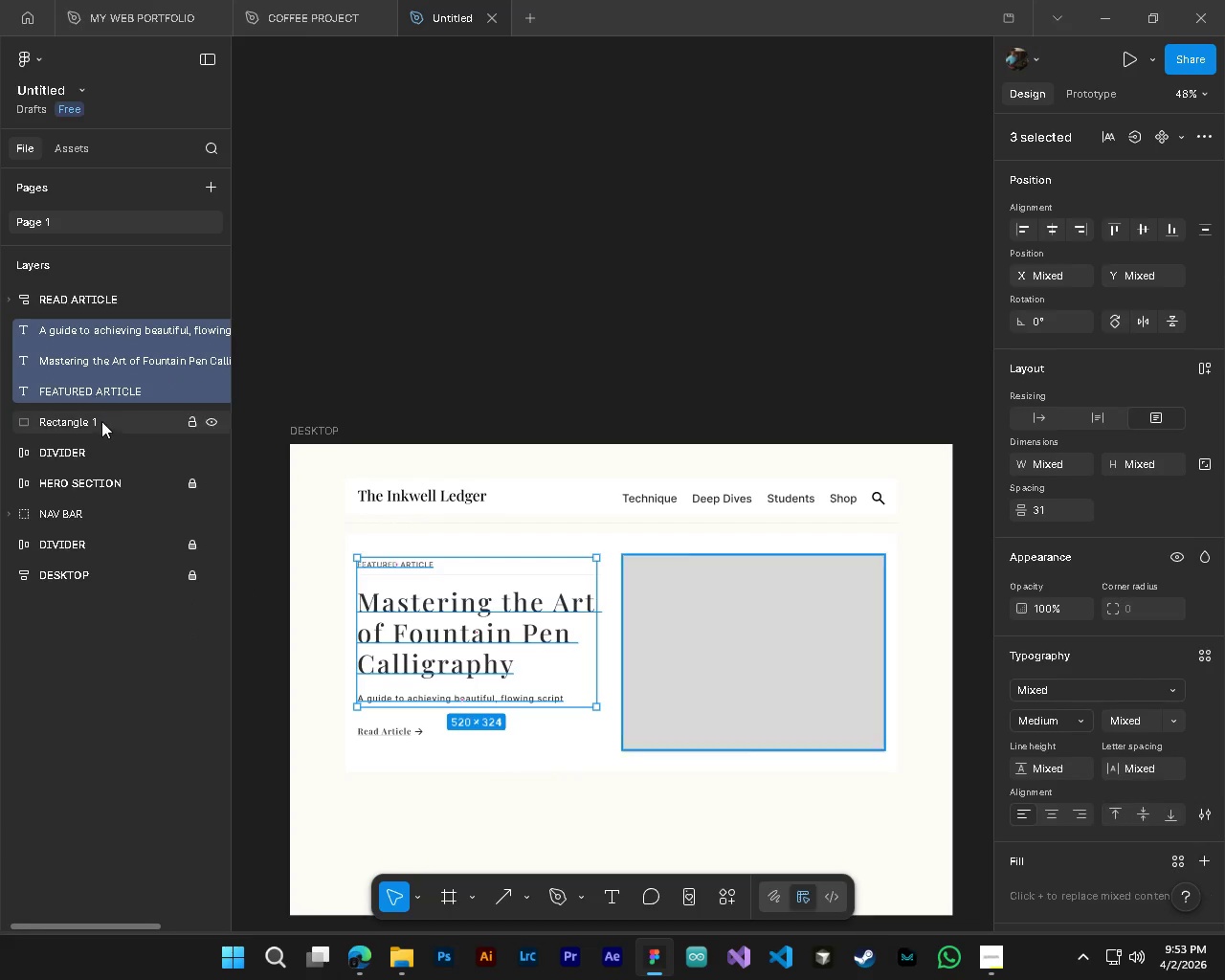 
hold_key(key=ShiftLeft, duration=1.51)
left_click([102, 425])
 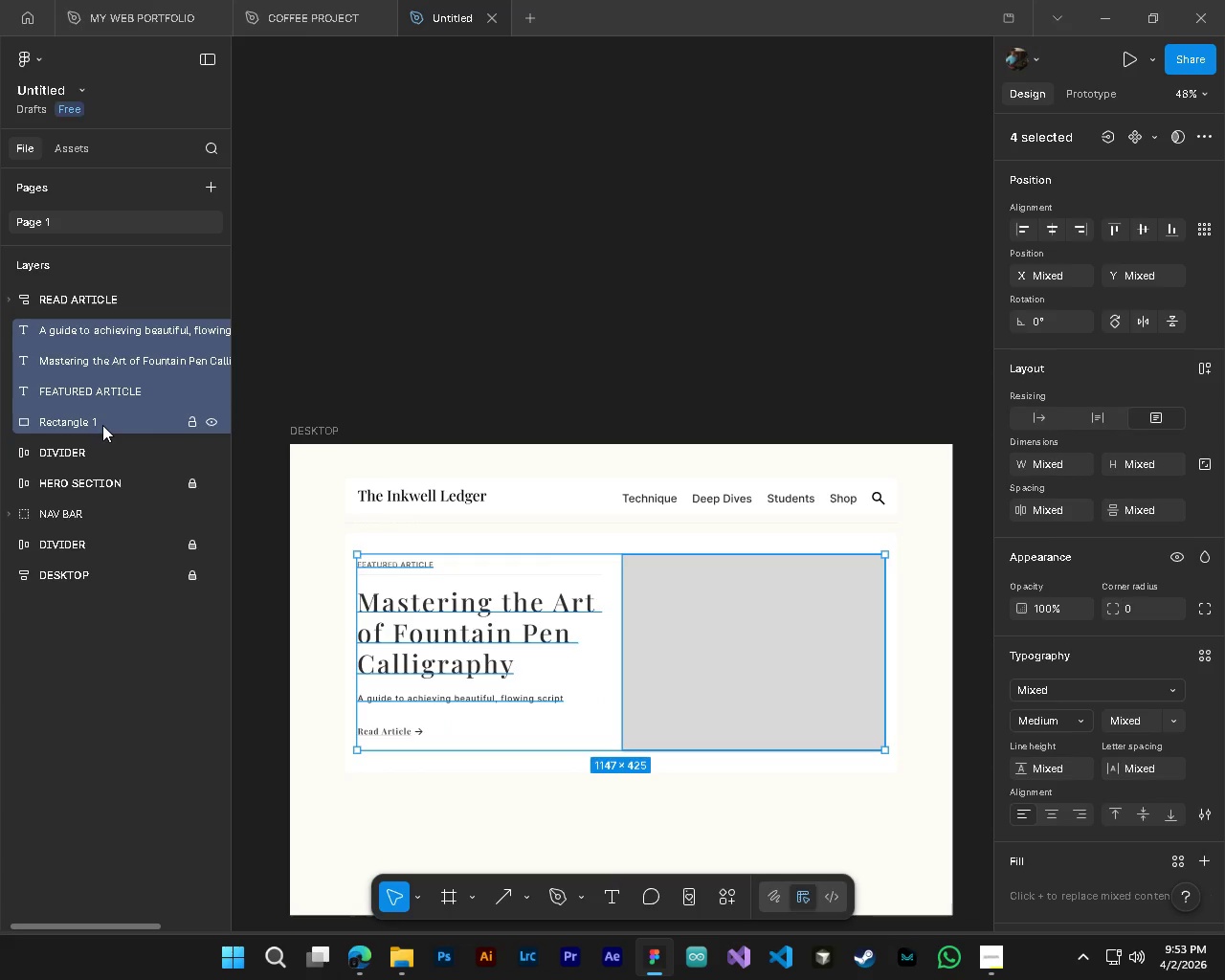 
hold_key(key=ShiftLeft, duration=1.52)
 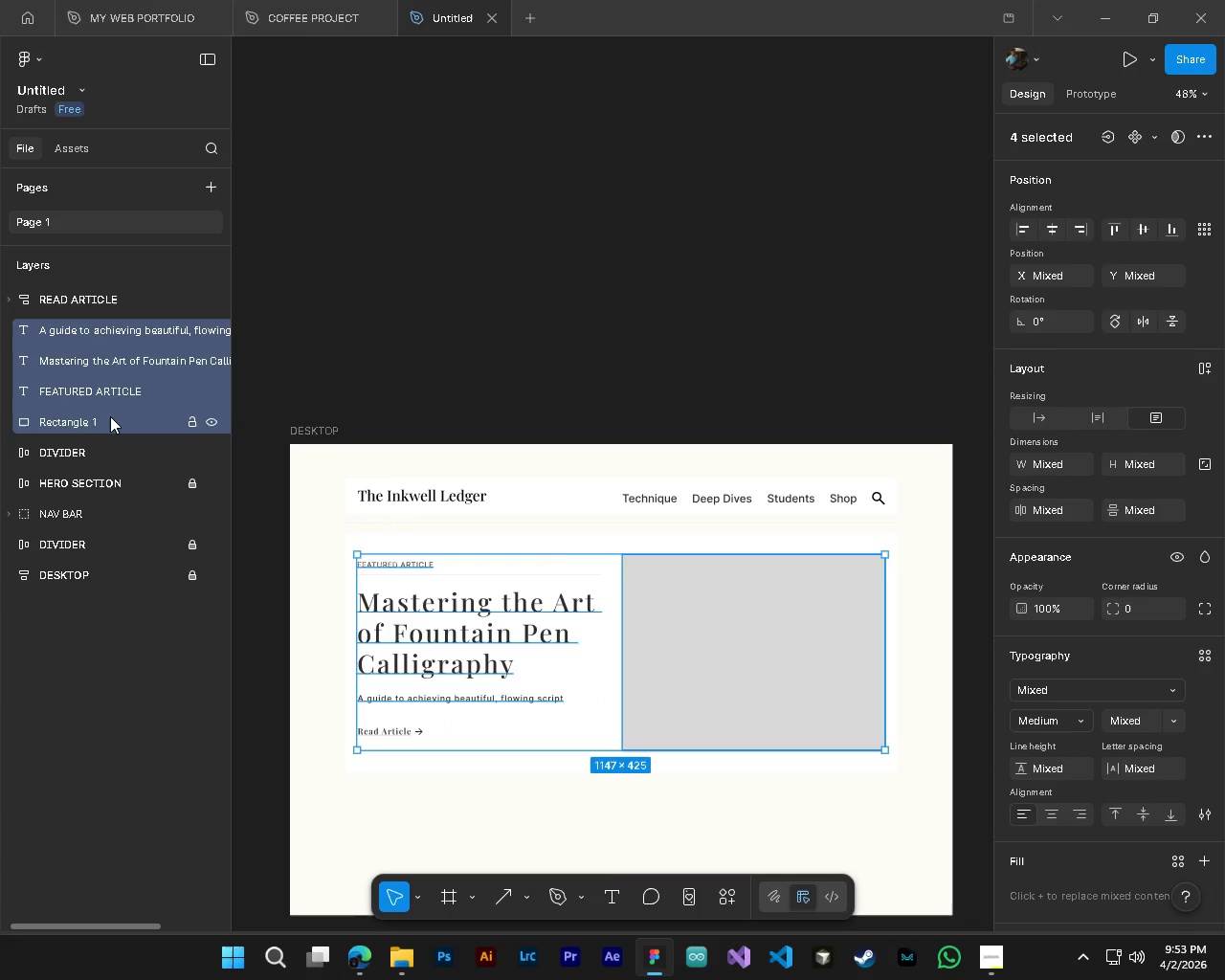 
hold_key(key=ShiftLeft, duration=0.75)
left_click([110, 421])
 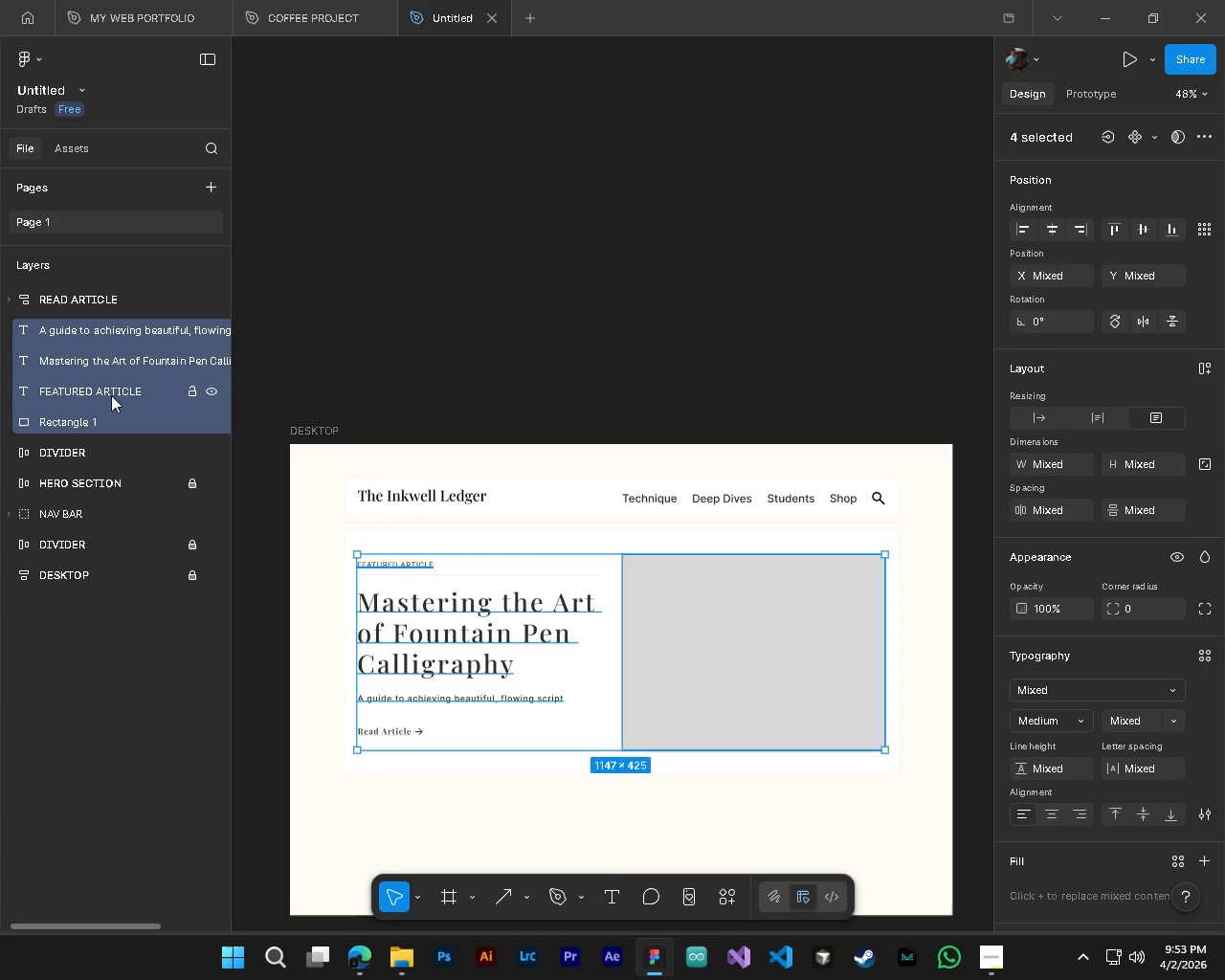 
left_click([111, 395])
 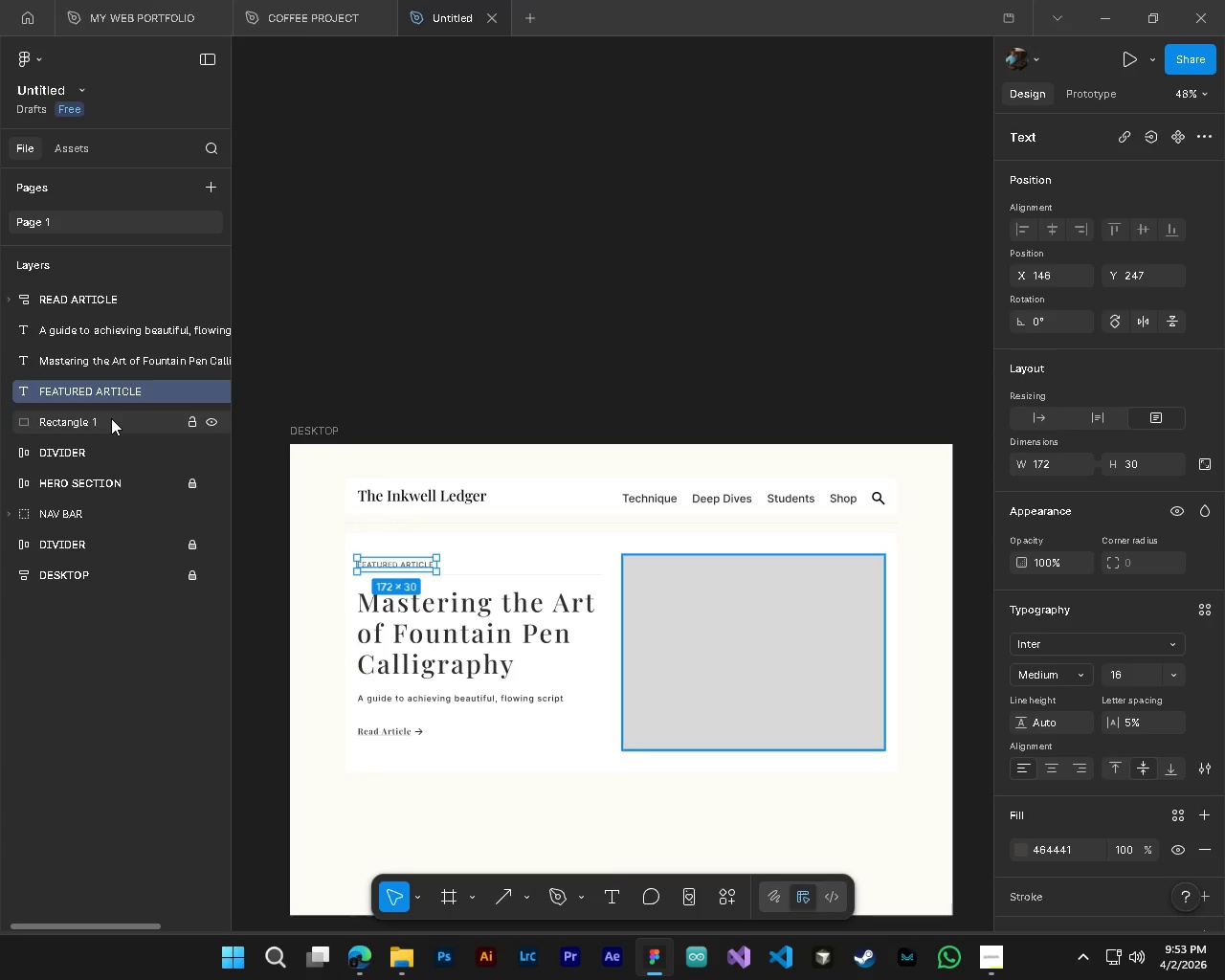 
left_click([111, 418])
 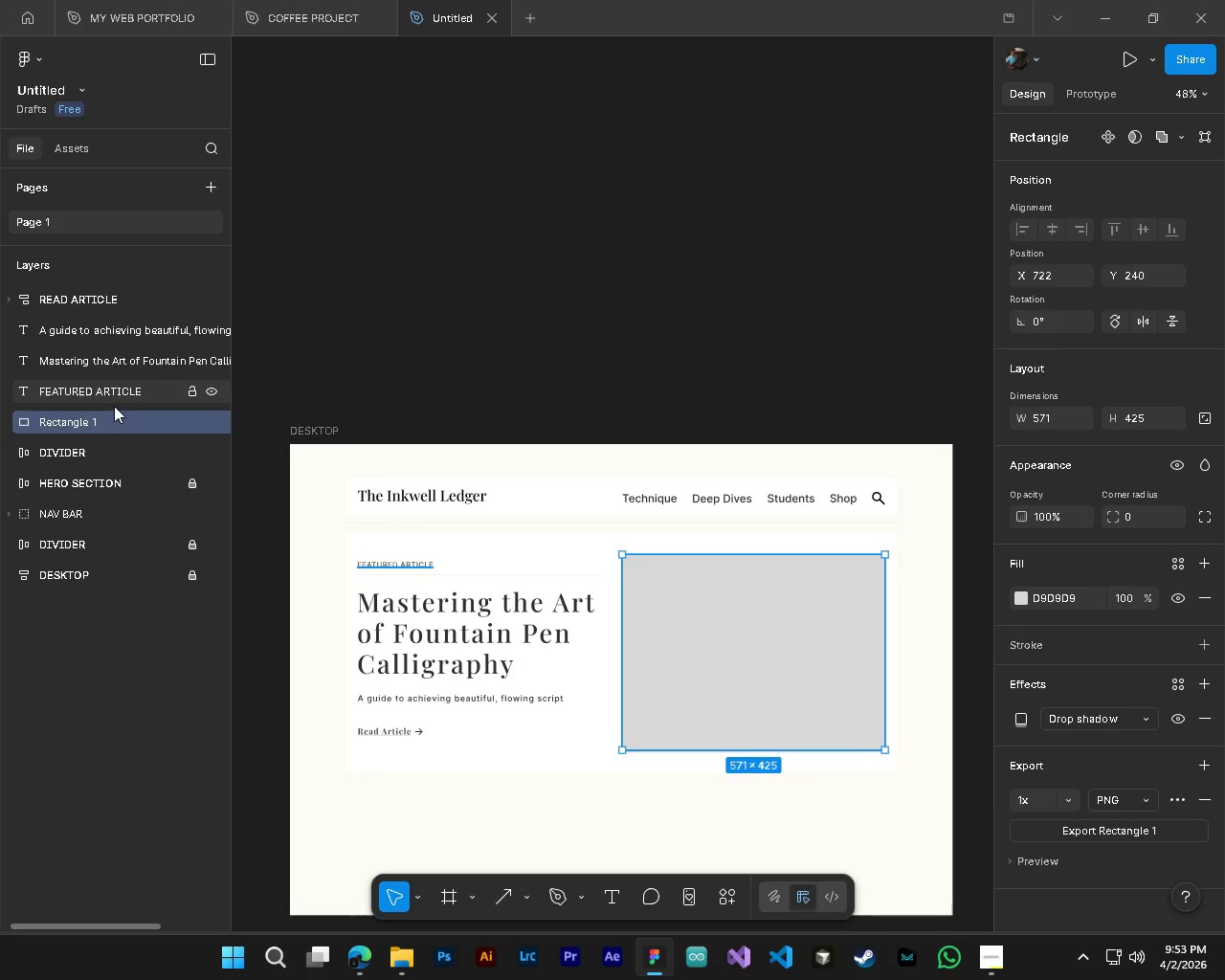 
left_click([114, 400])
 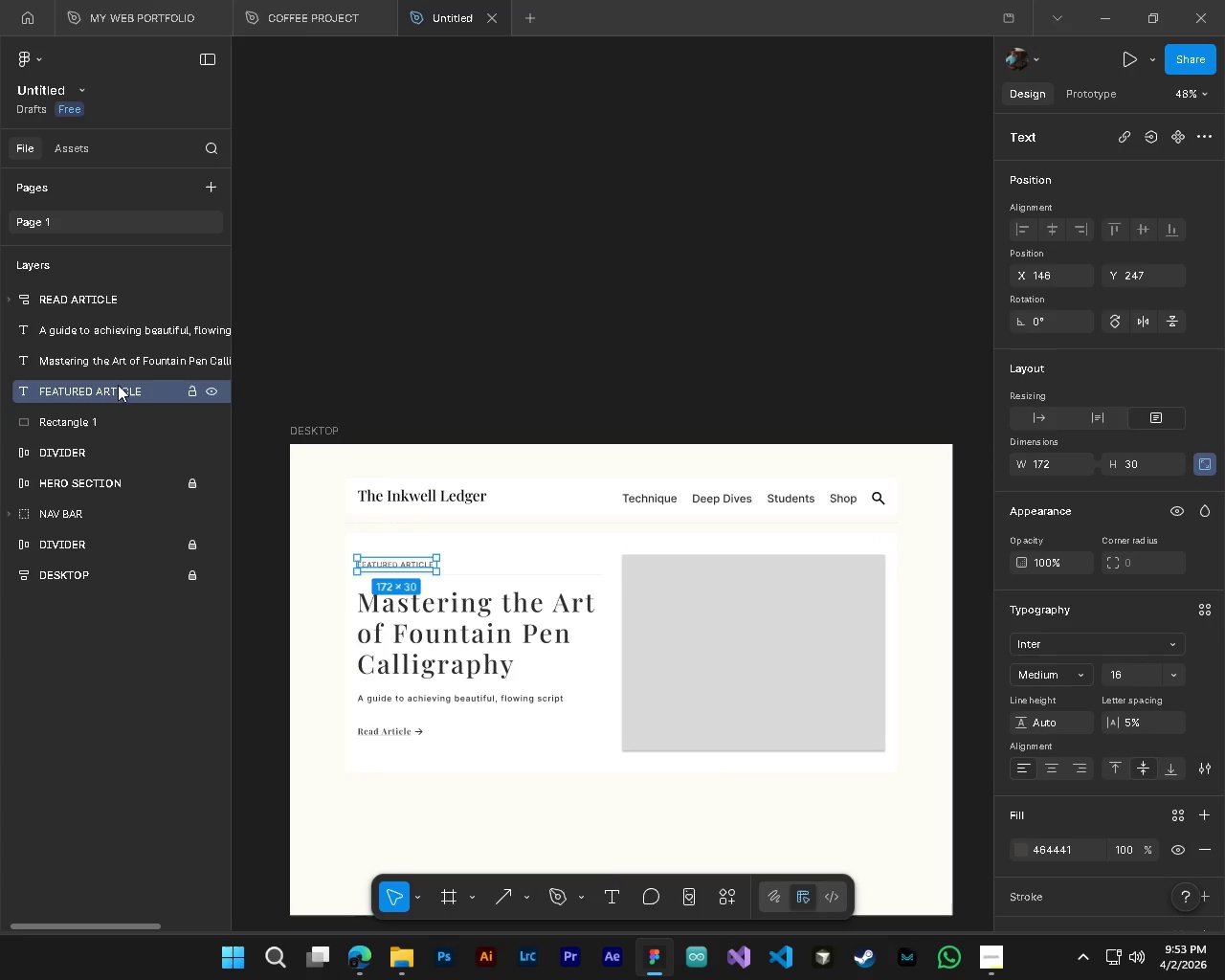 
hold_key(key=ControlLeft, duration=1.5)
left_click([119, 370])
 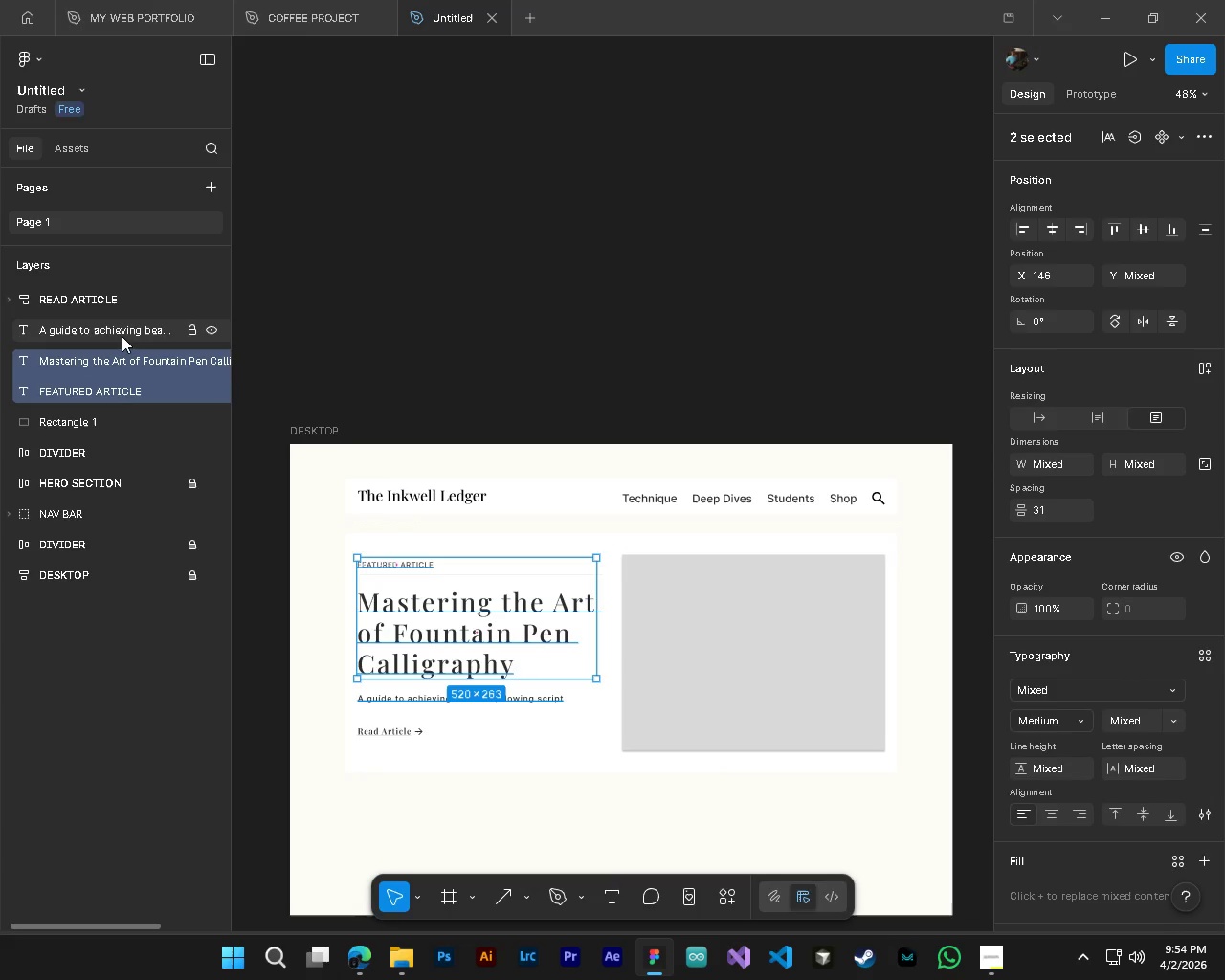 
left_click([122, 336])
 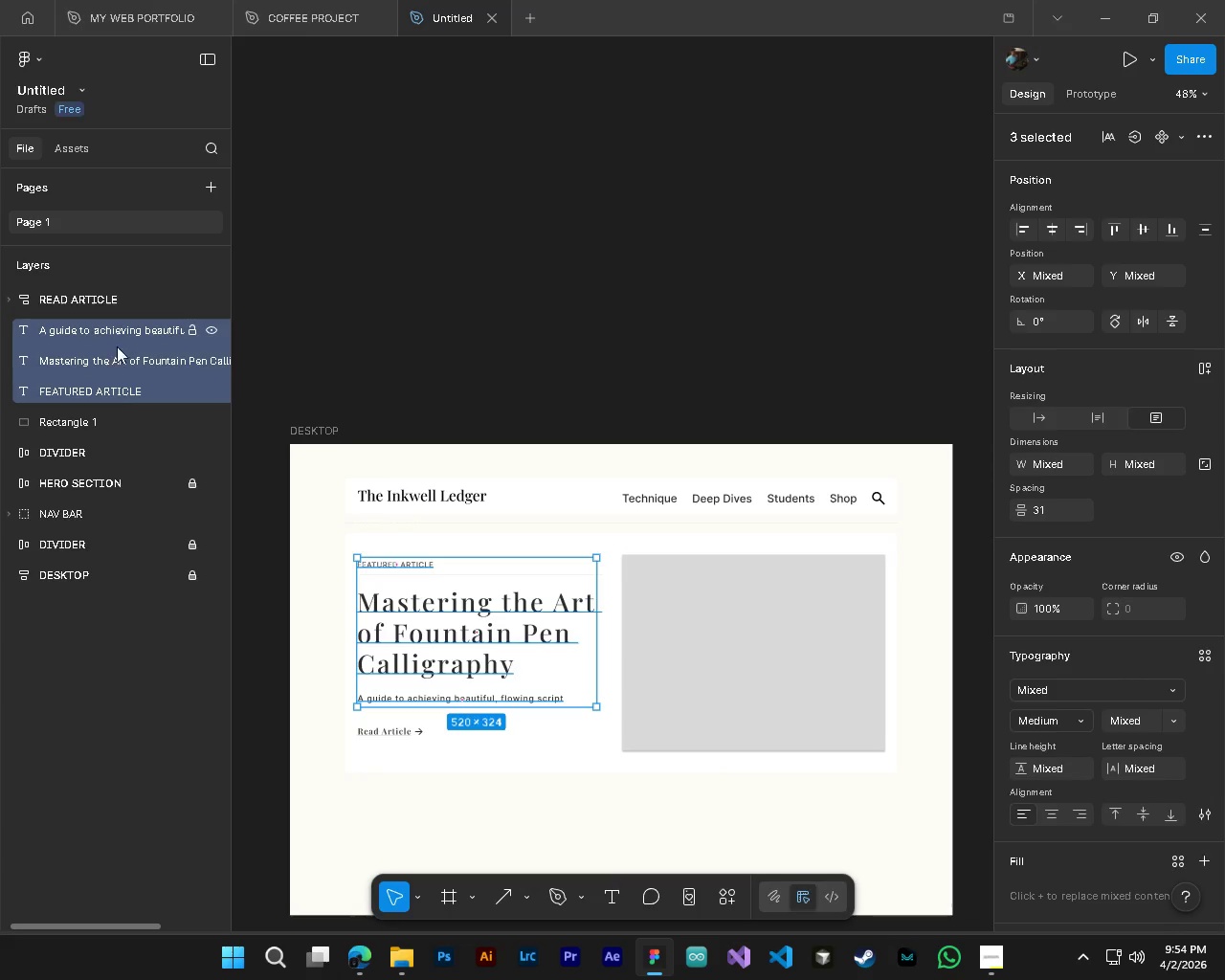 
key(Control+G)
 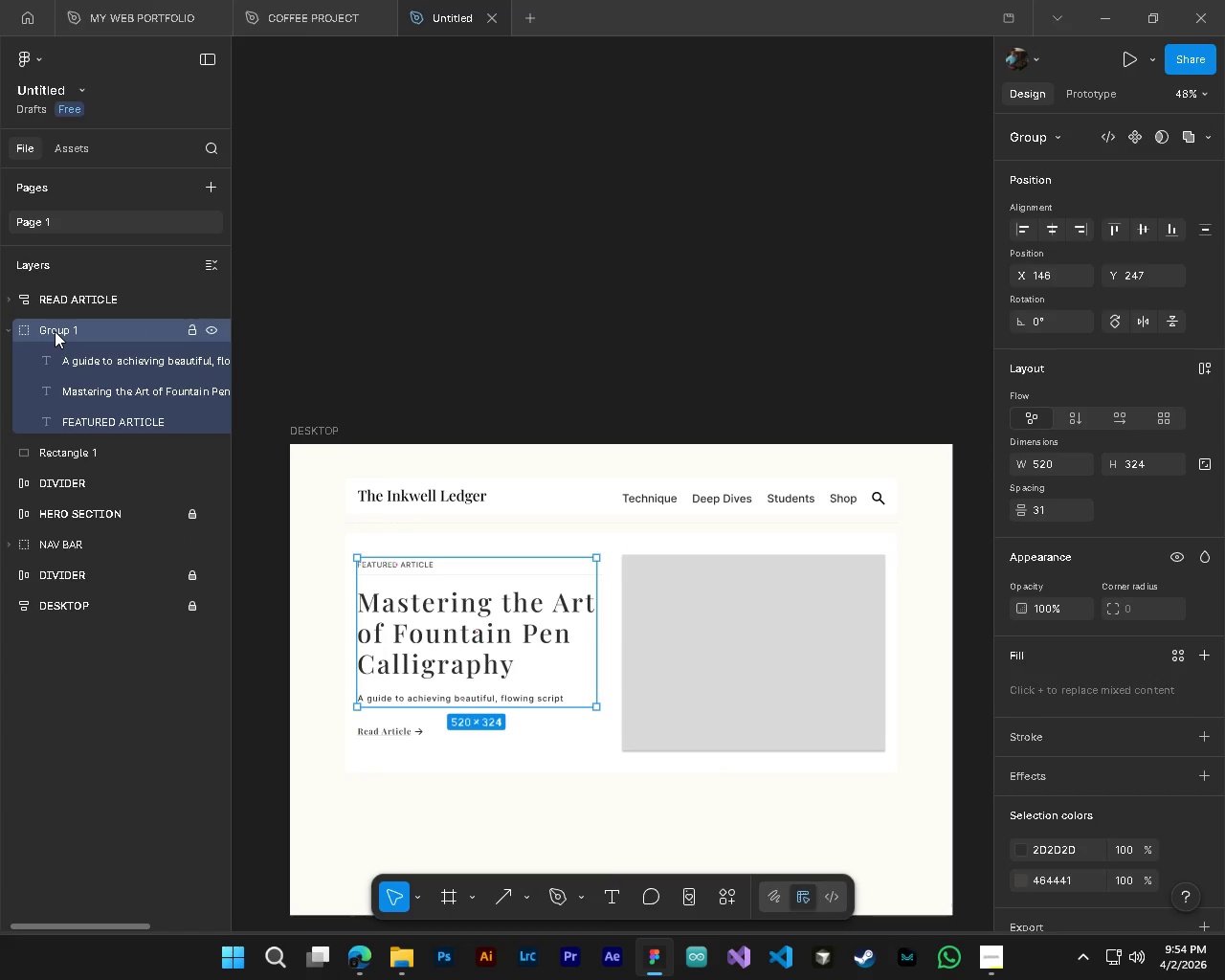 
double_click([55, 331])
 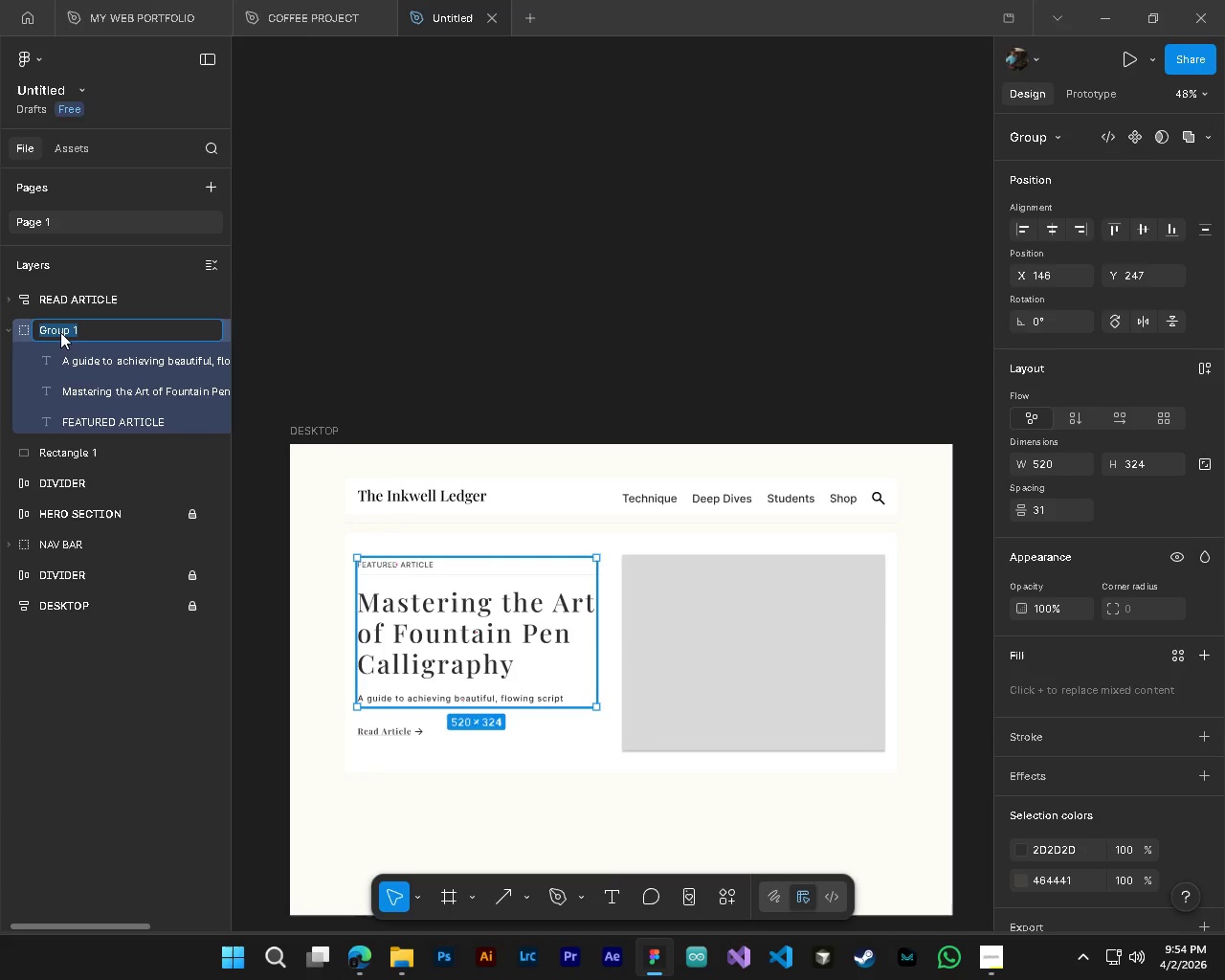 
key(CapsLock)
 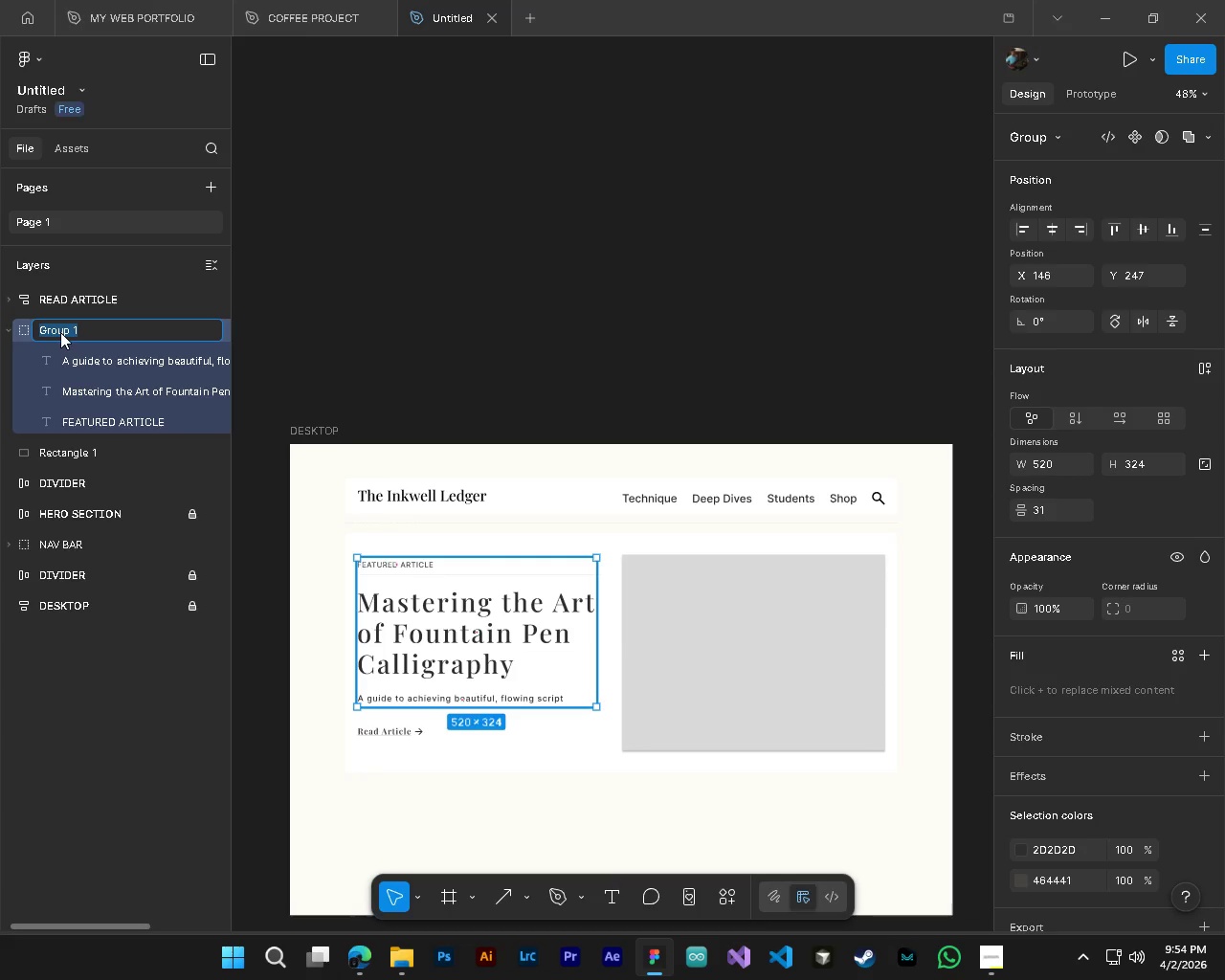 
wait(6.45)
 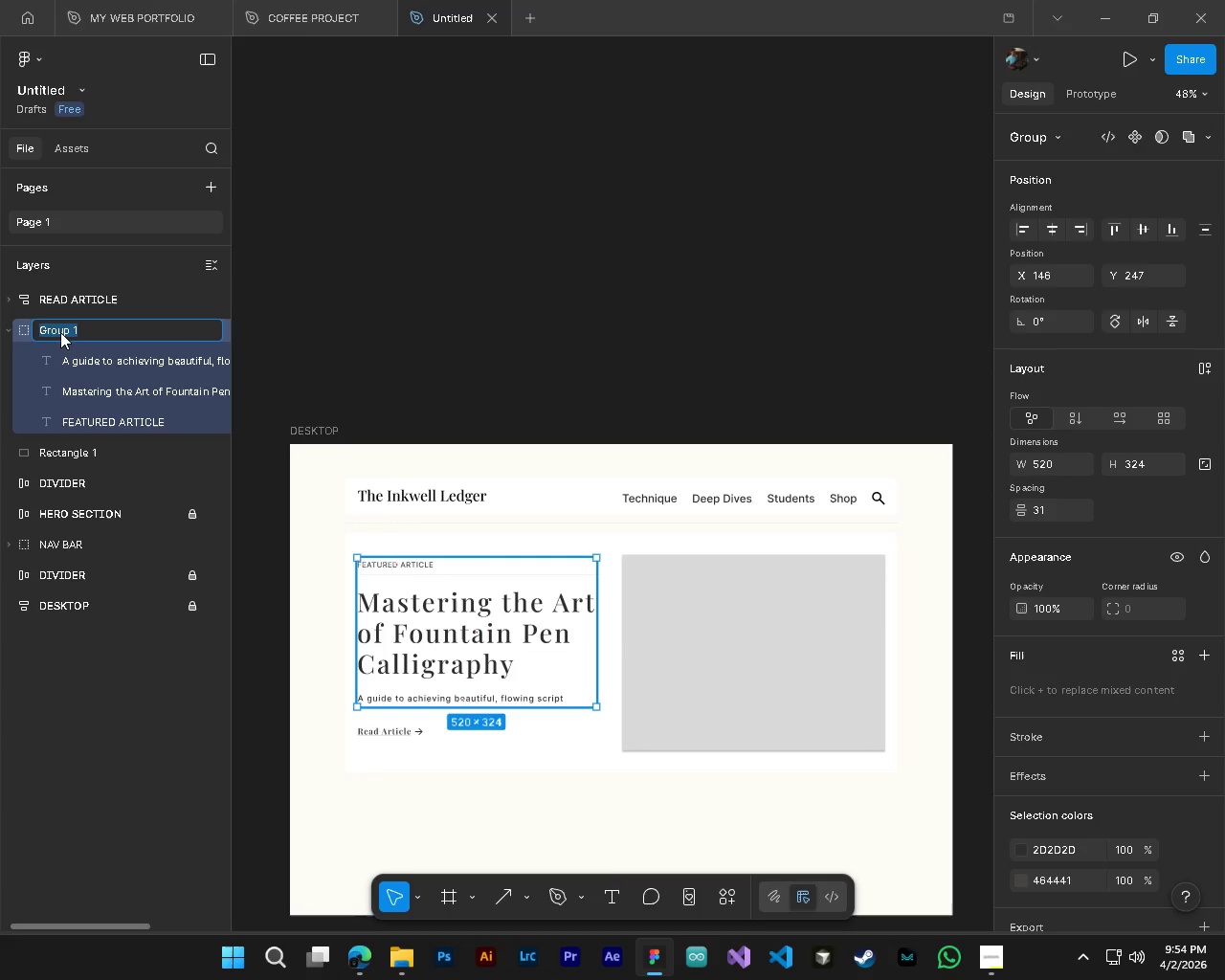 
key(G)
 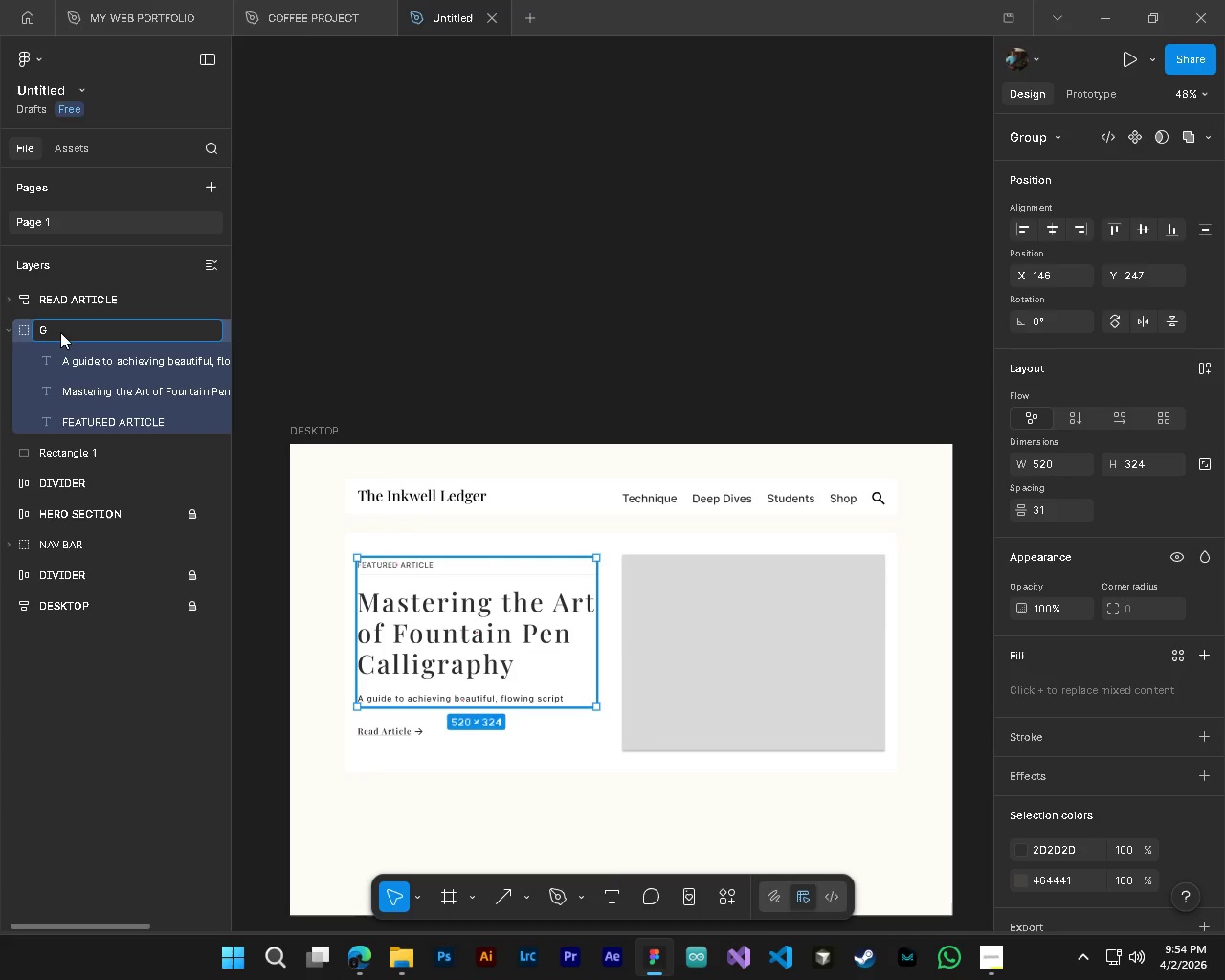 
key(Backspace)
 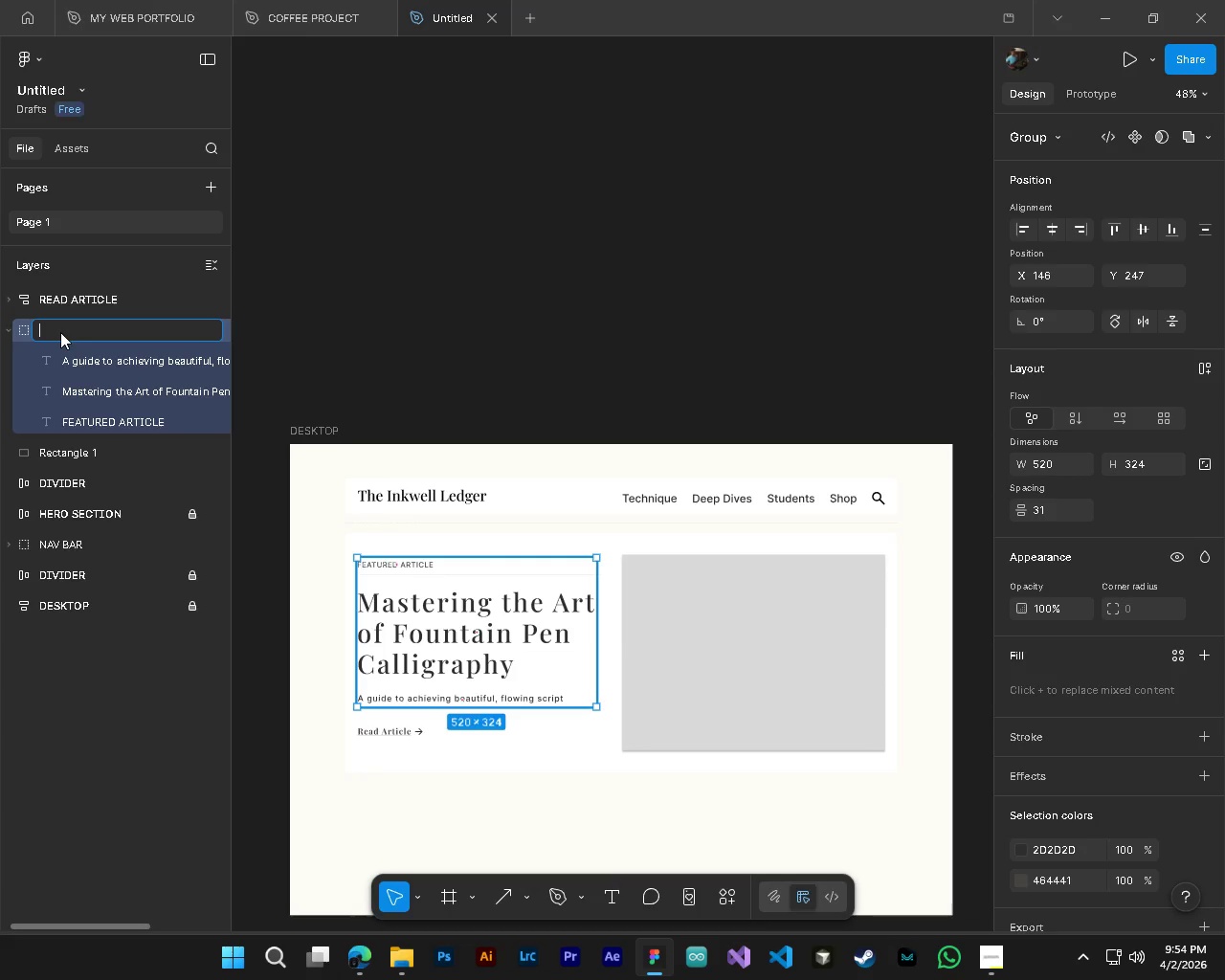 
wait(5.89)
 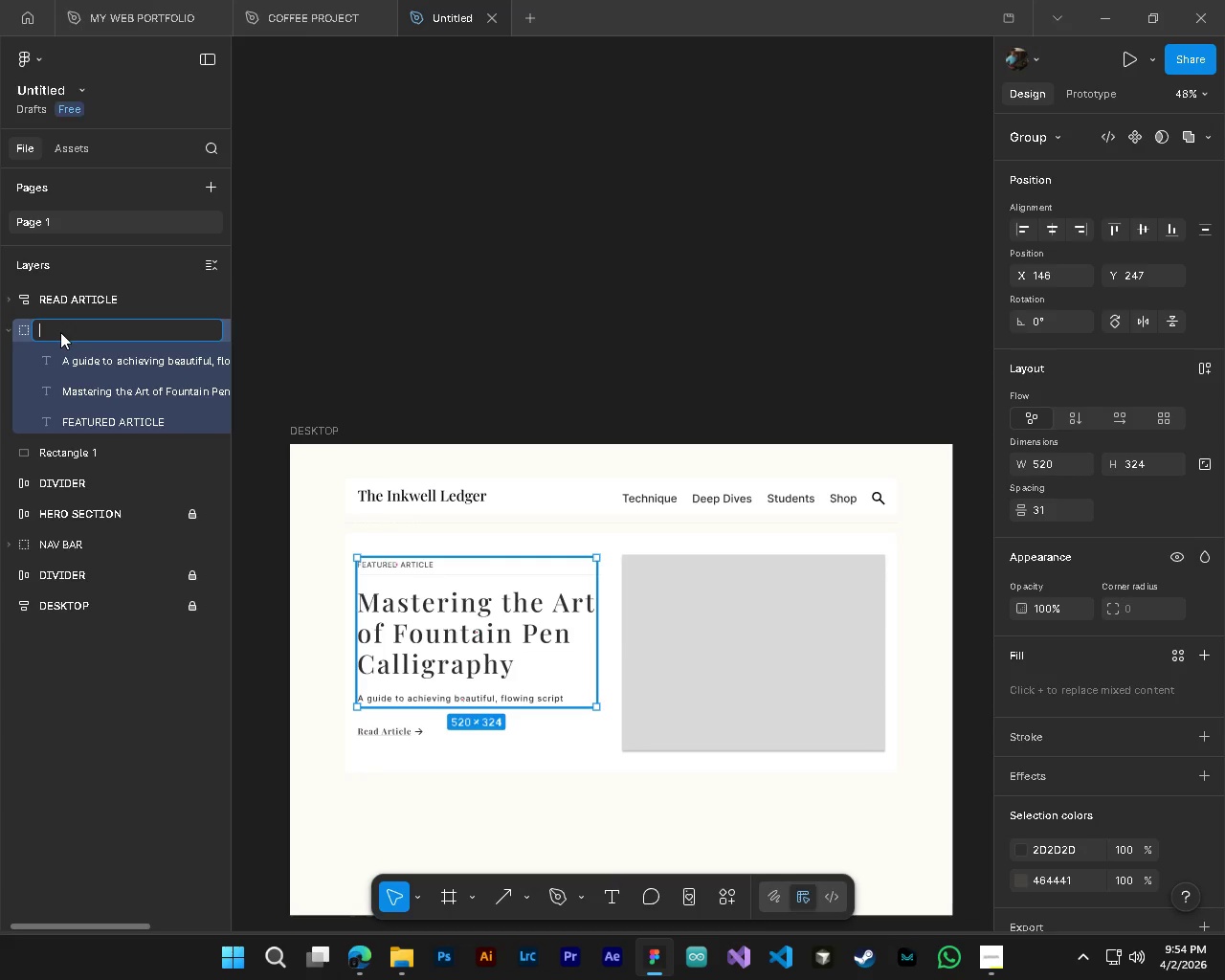 
type(HEAD L)
 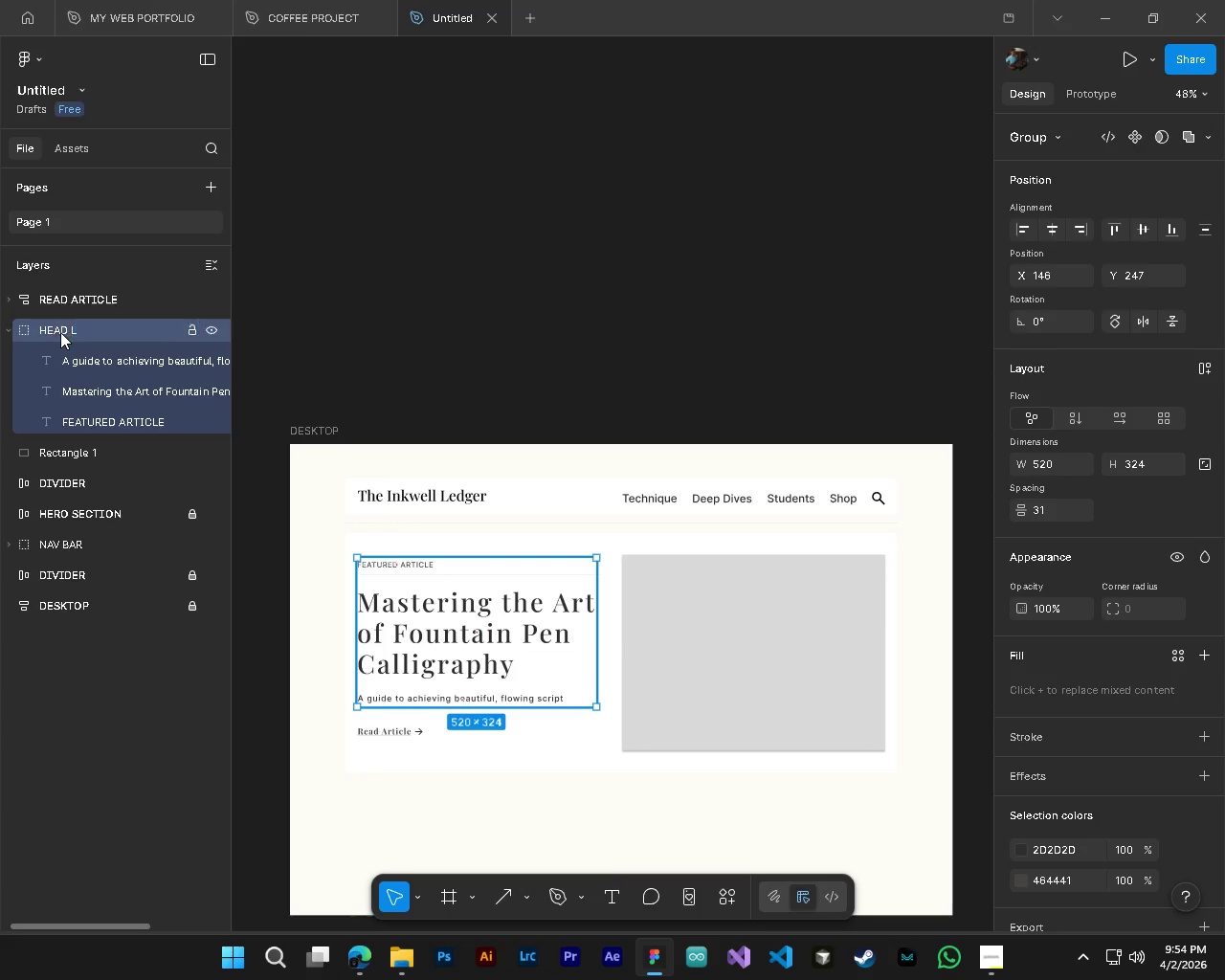 
key(Enter)
 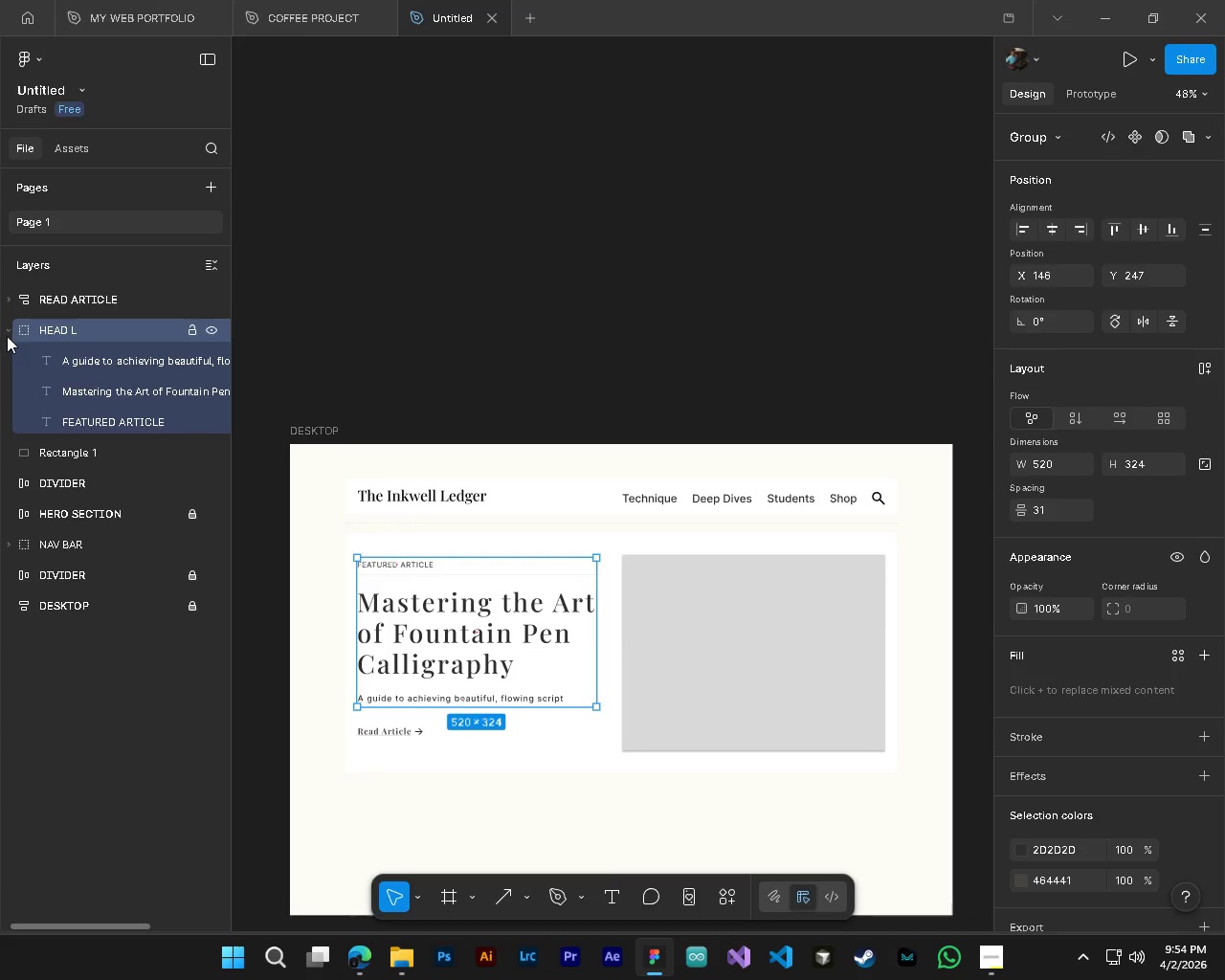 
left_click([8, 332])
 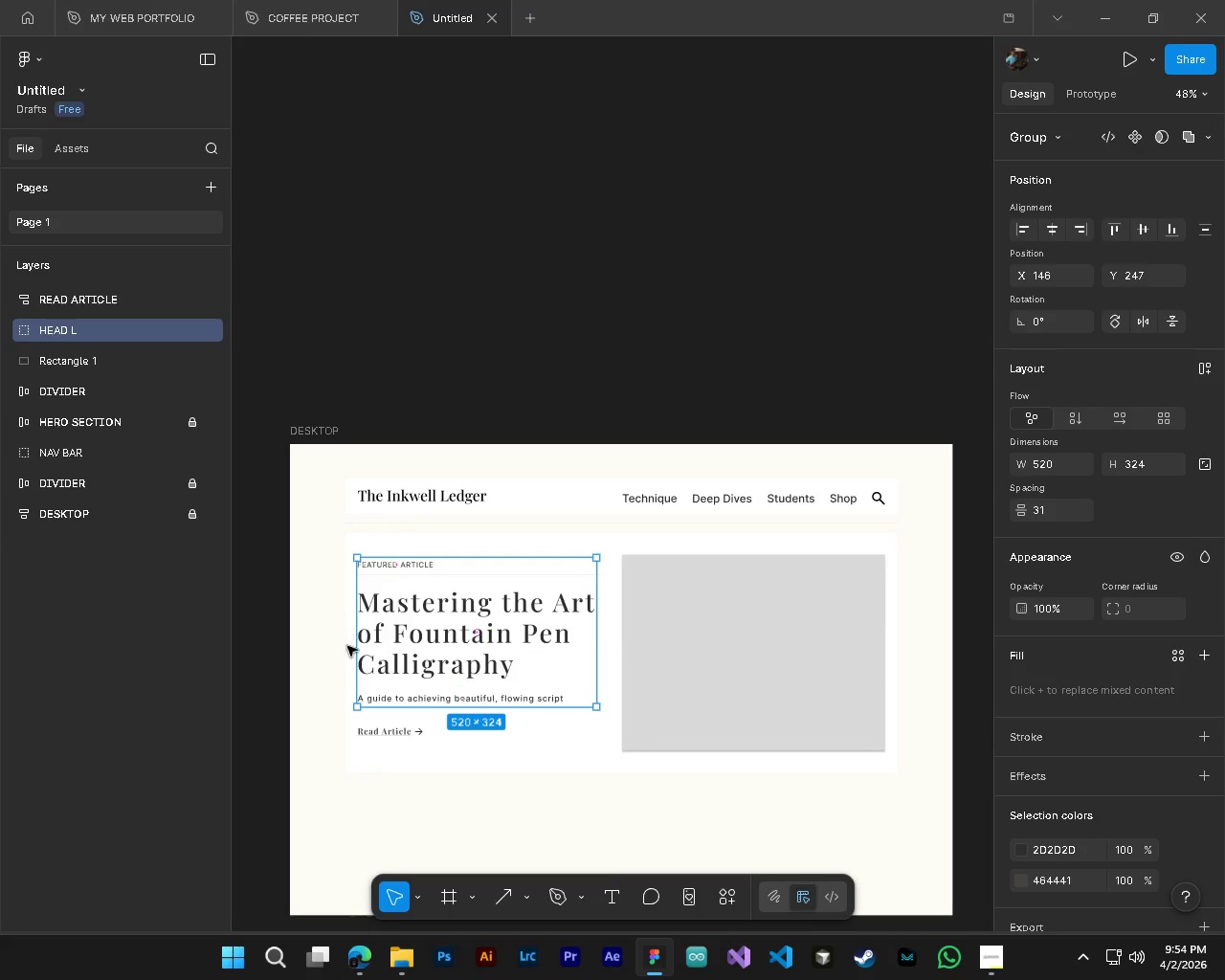 
hold_key(key=AltLeft, duration=0.69)
 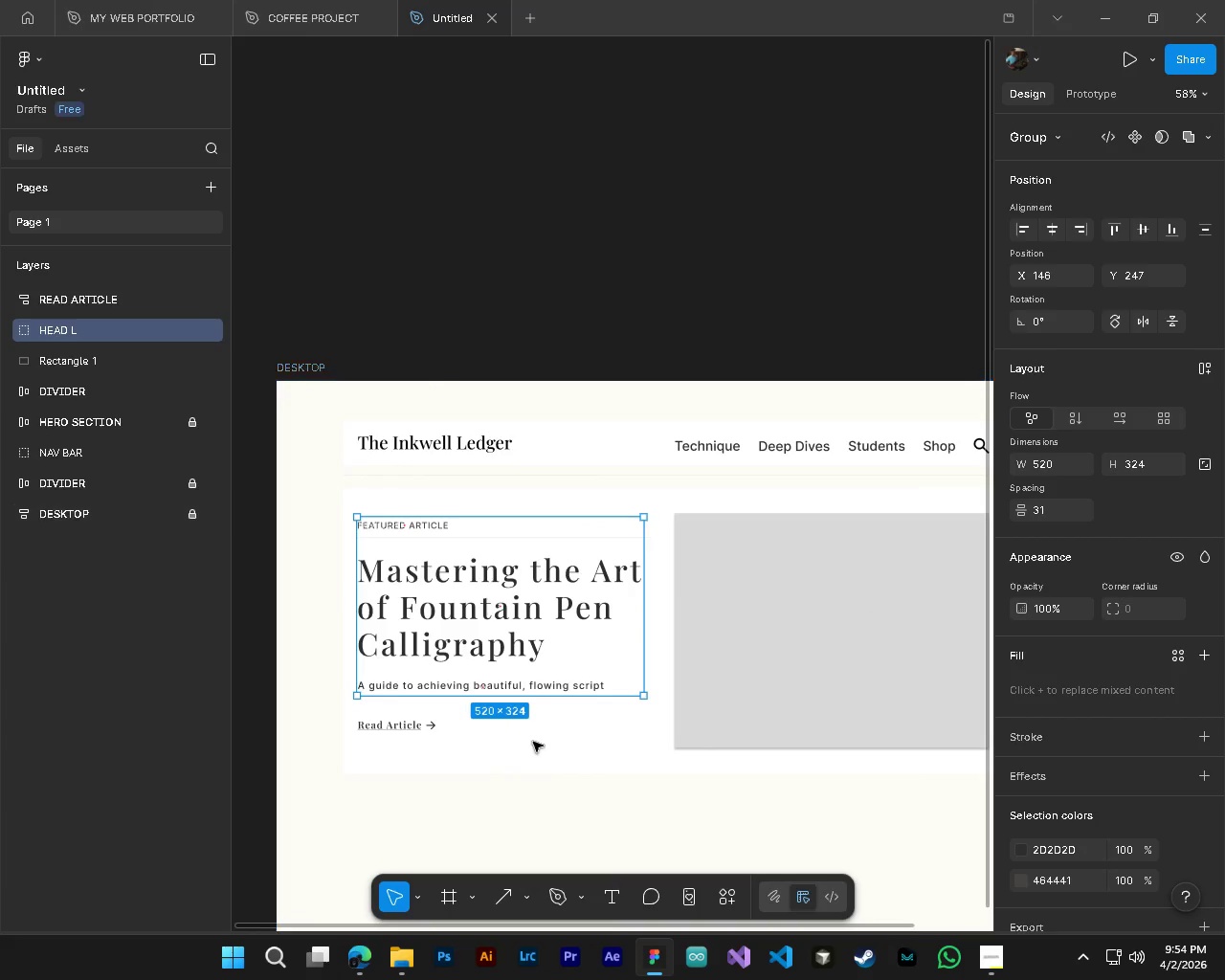 
hold_key(key=ControlLeft, duration=0.7)
 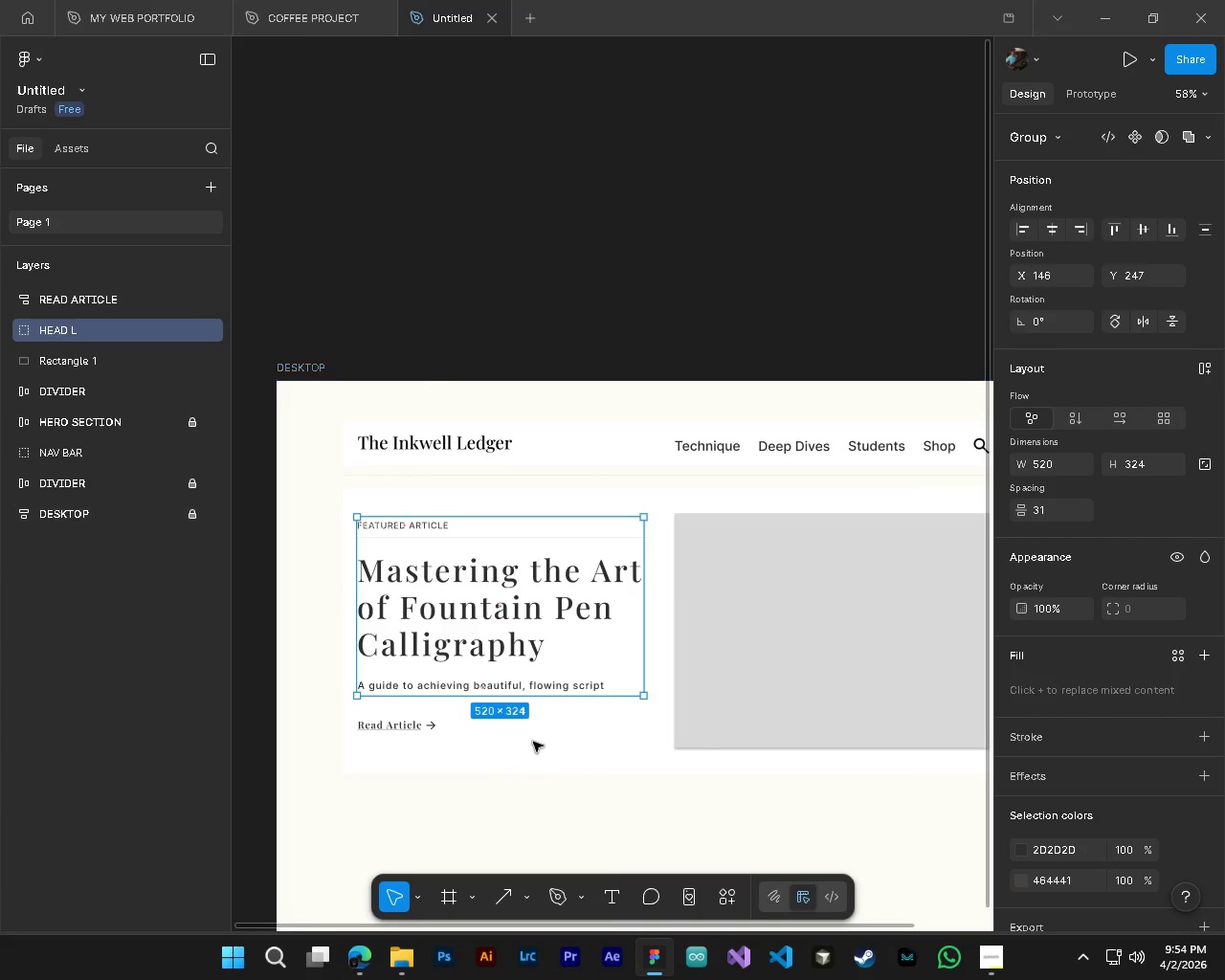 
hold_key(key=ShiftLeft, duration=0.61)
 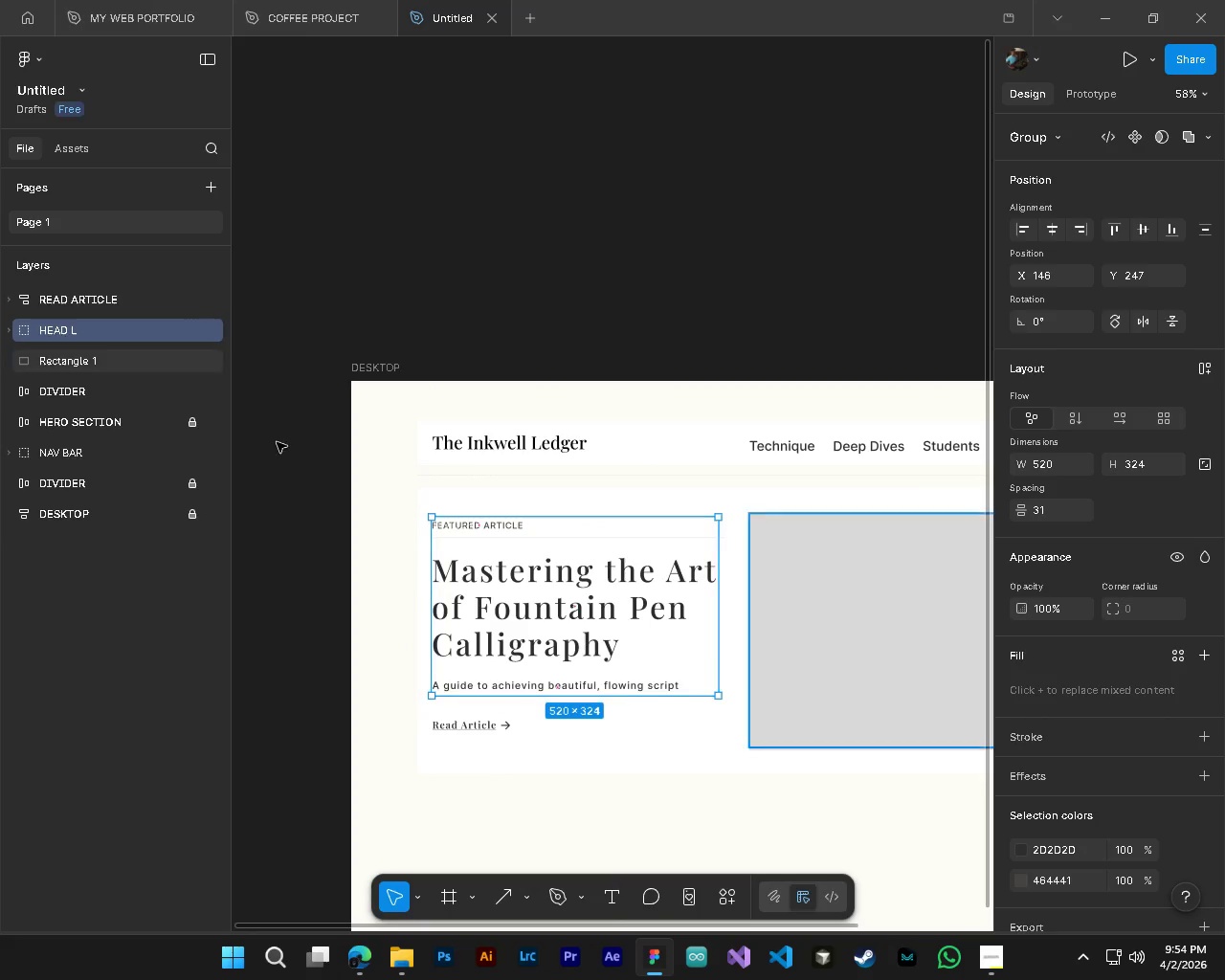 
scroll: coordinate [531, 742], scroll_direction: up, amount: 6.0
 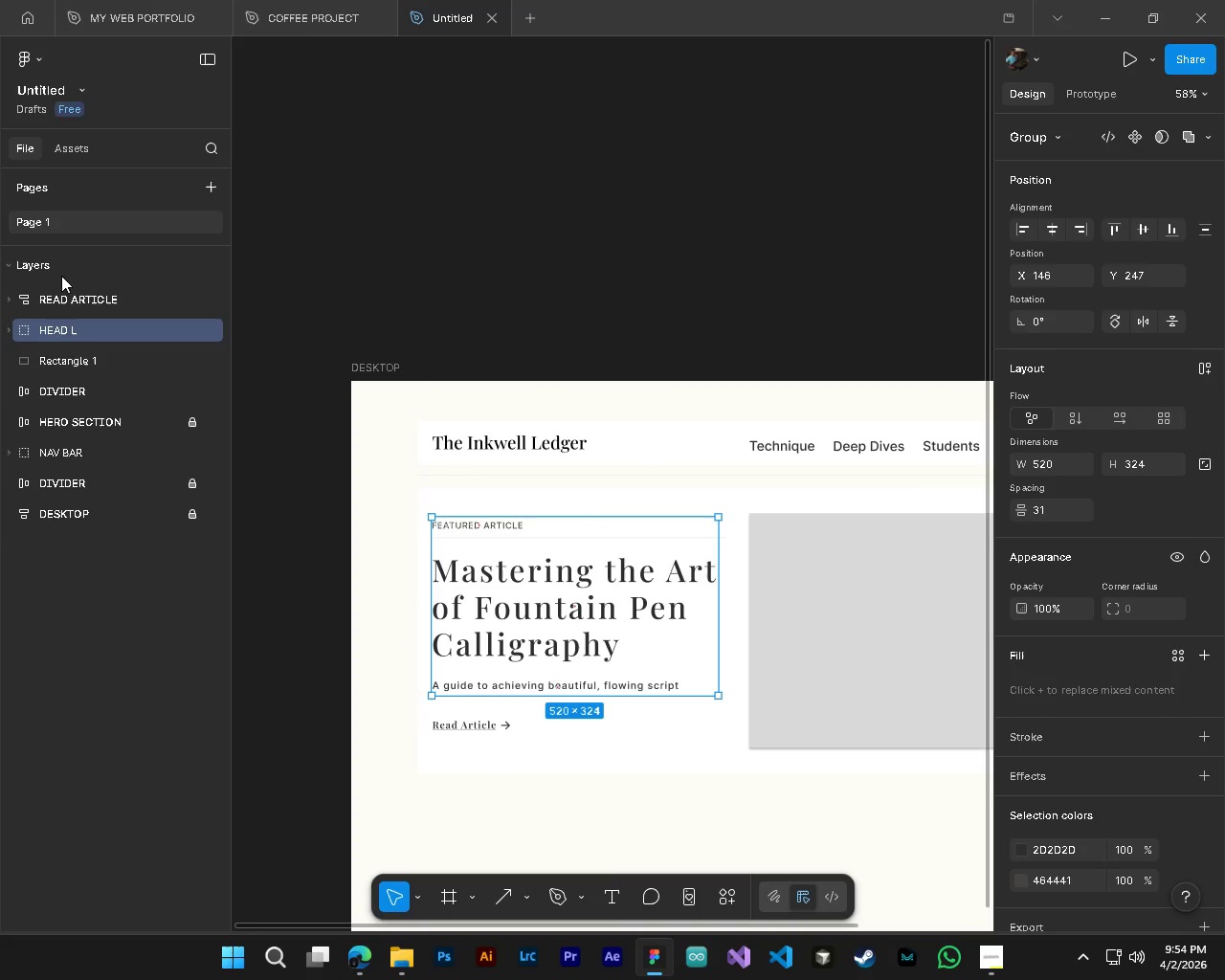 
left_click([72, 301])
 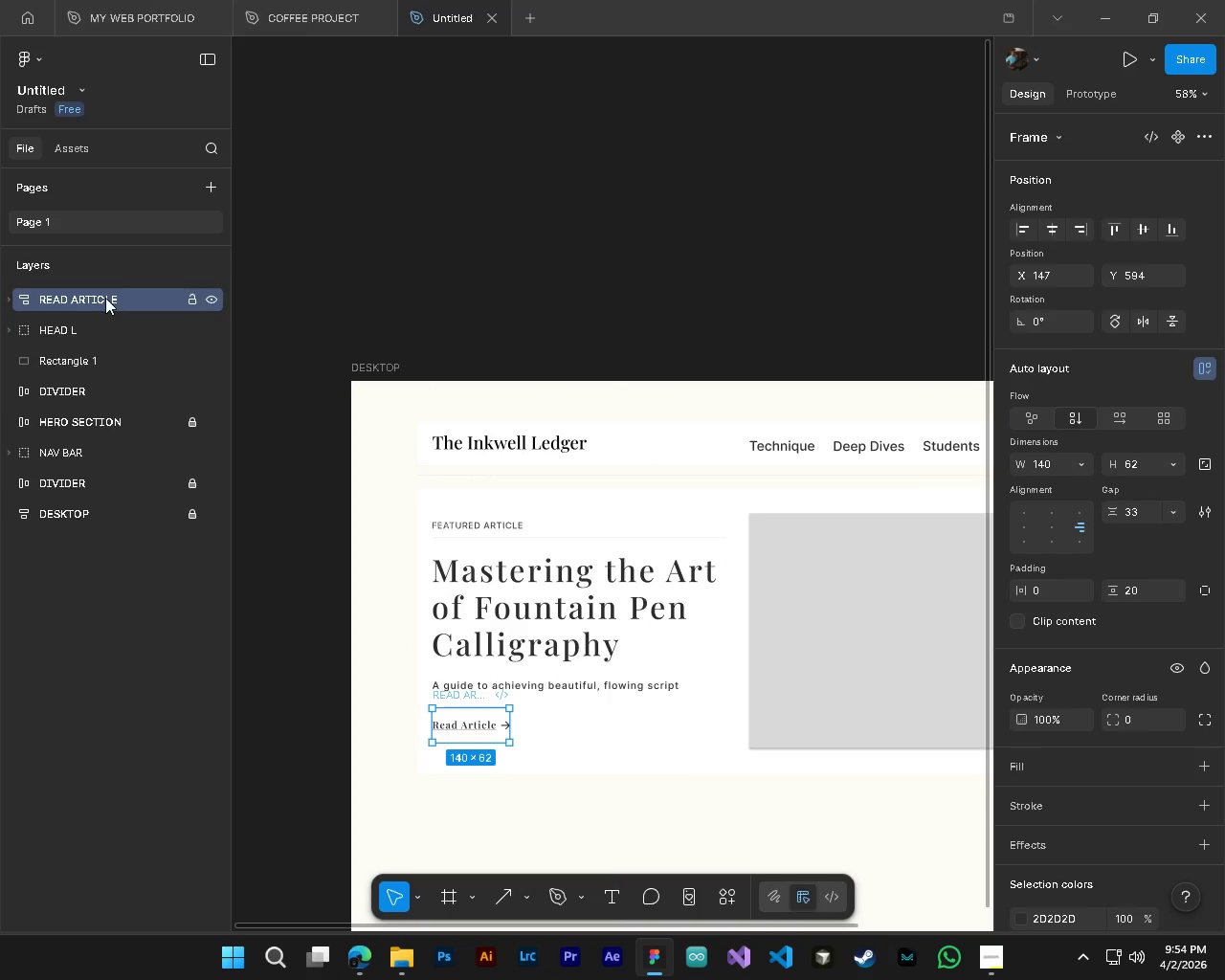 
left_click_drag(start_coordinate=[105, 298], to_coordinate=[101, 329])
 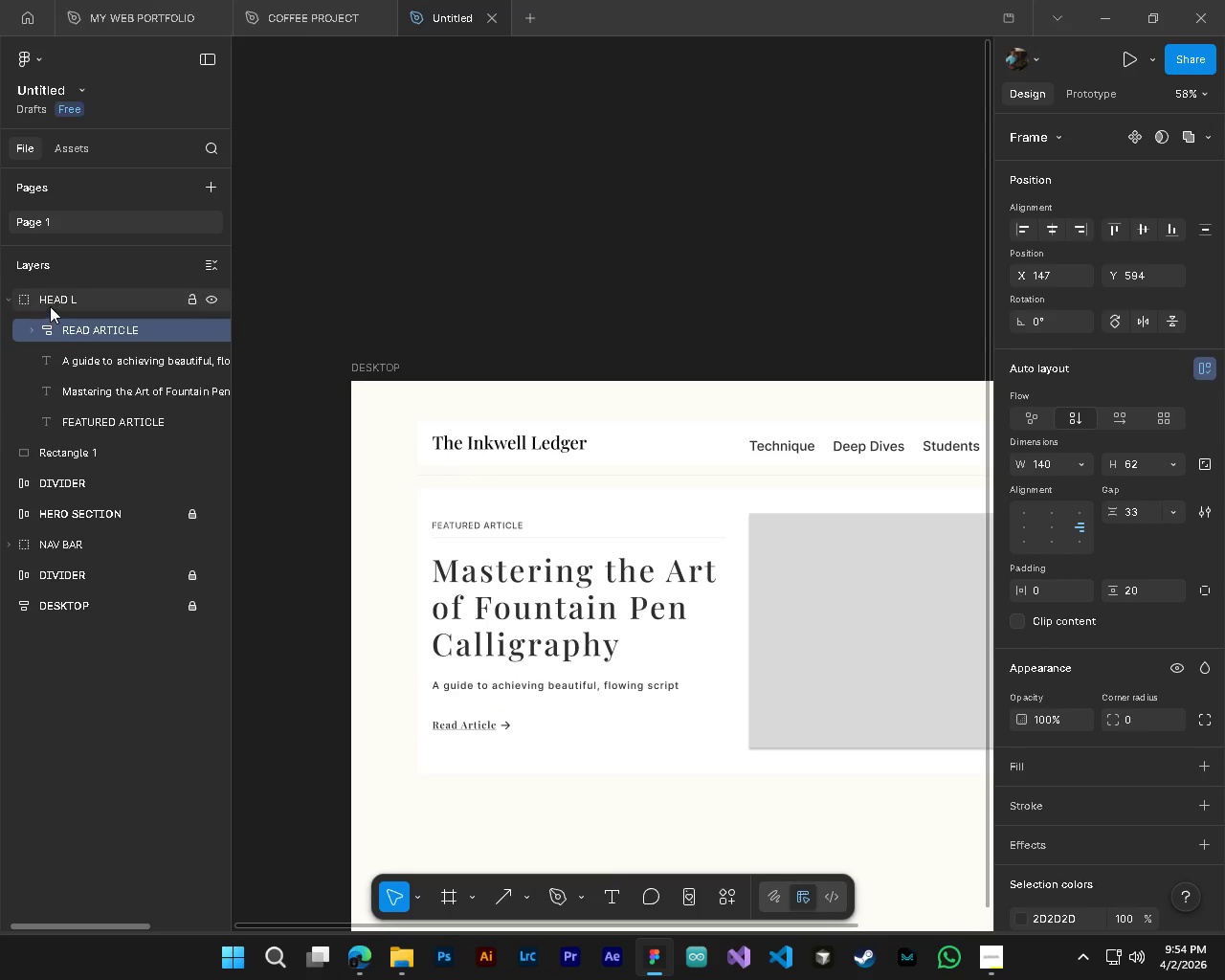 
left_click([50, 302])
 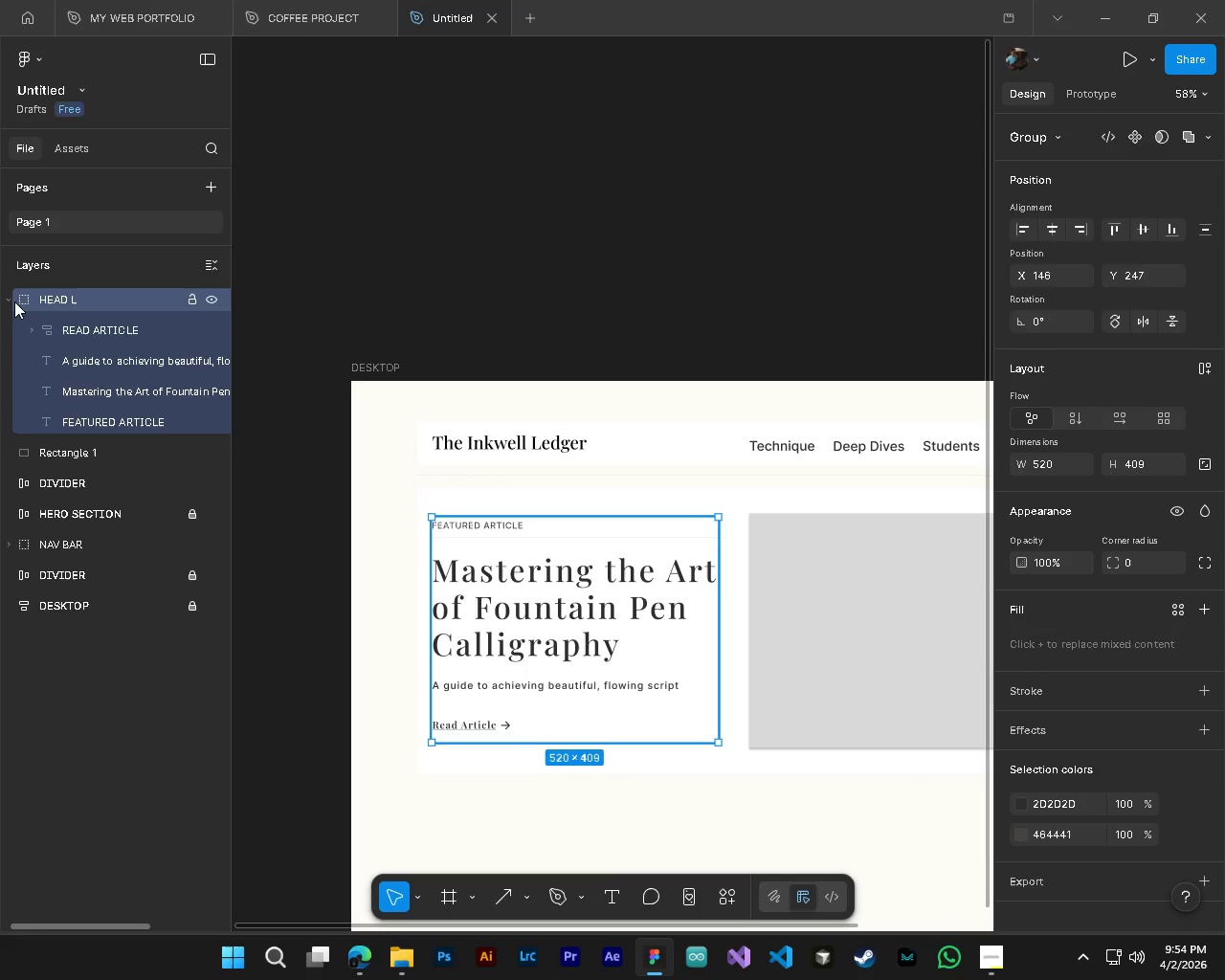 
left_click([14, 301])
 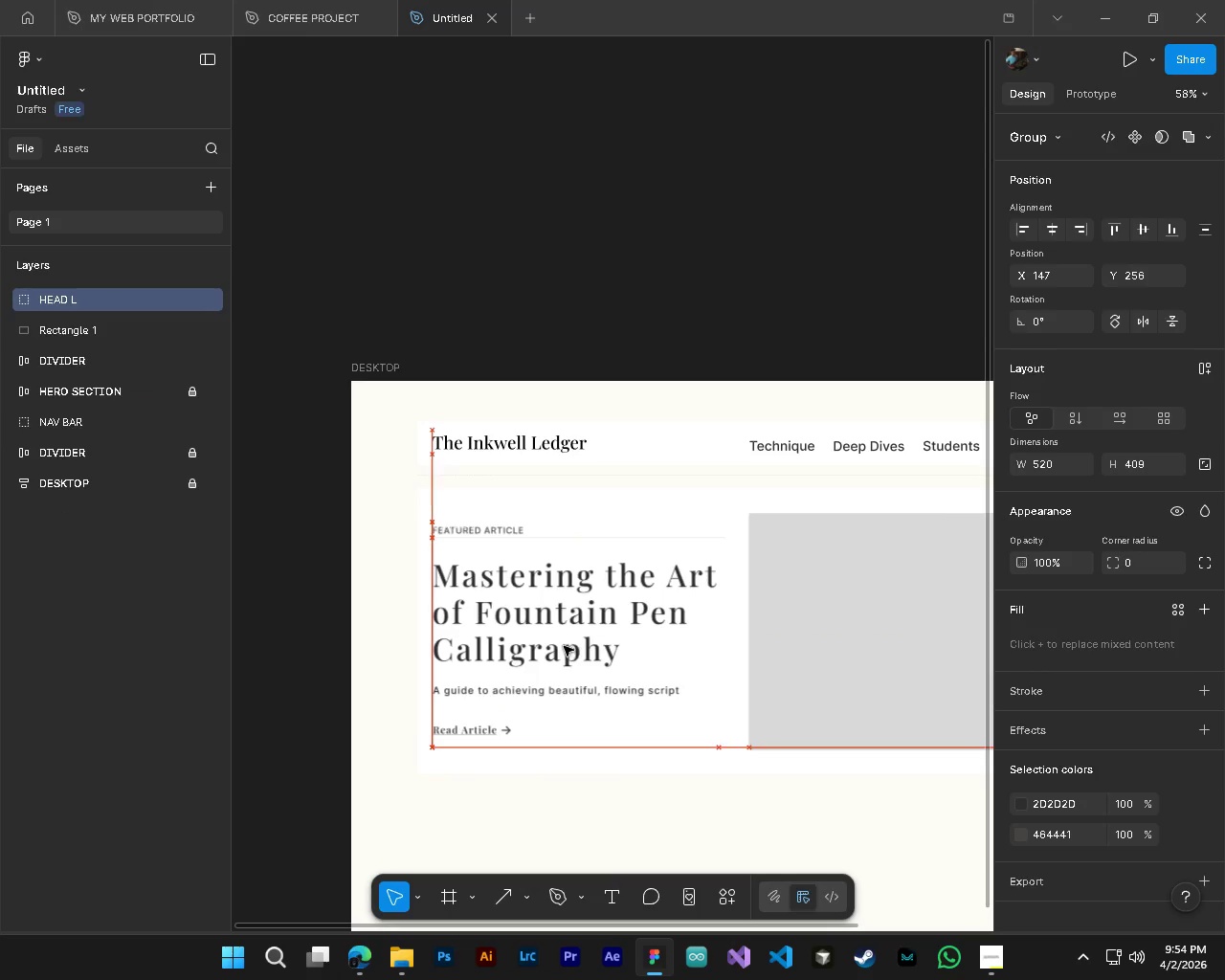 
wait(6.41)
 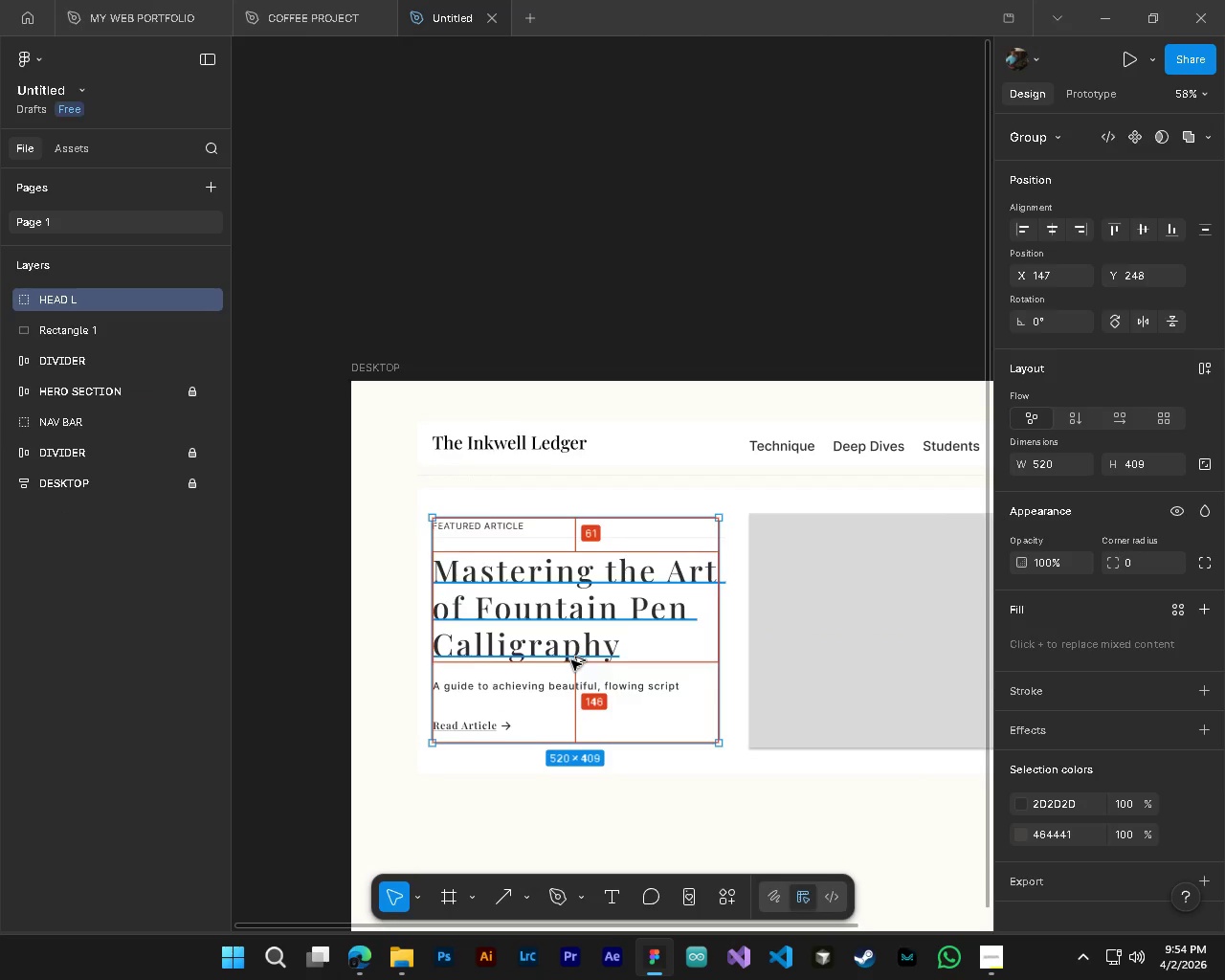 
hold_key(key=ControlLeft, duration=0.31)
 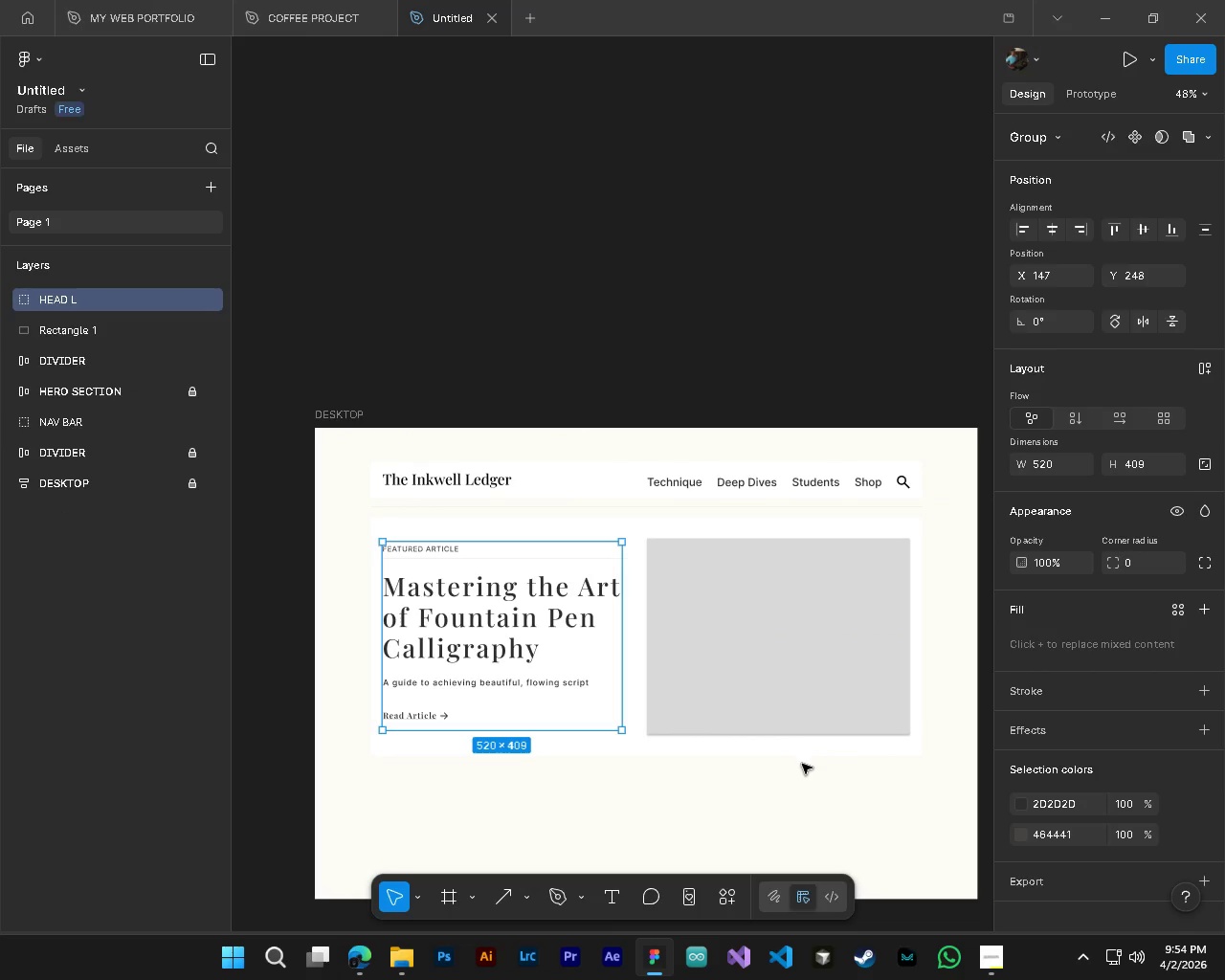 
key(Alt+AltLeft)
 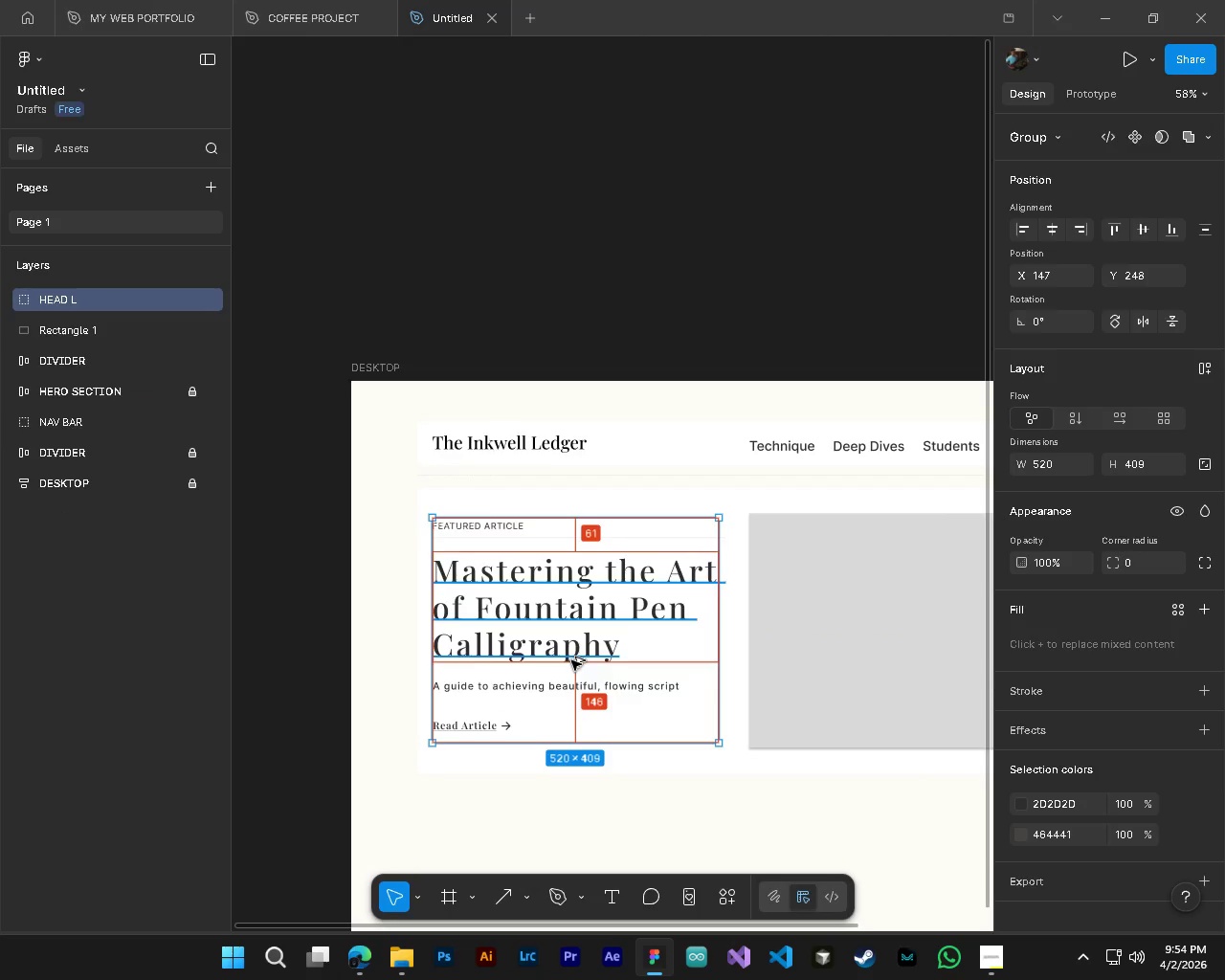 
hold_key(key=ShiftLeft, duration=0.34)
scroll: coordinate [800, 758], scroll_direction: down, amount: 6.0
 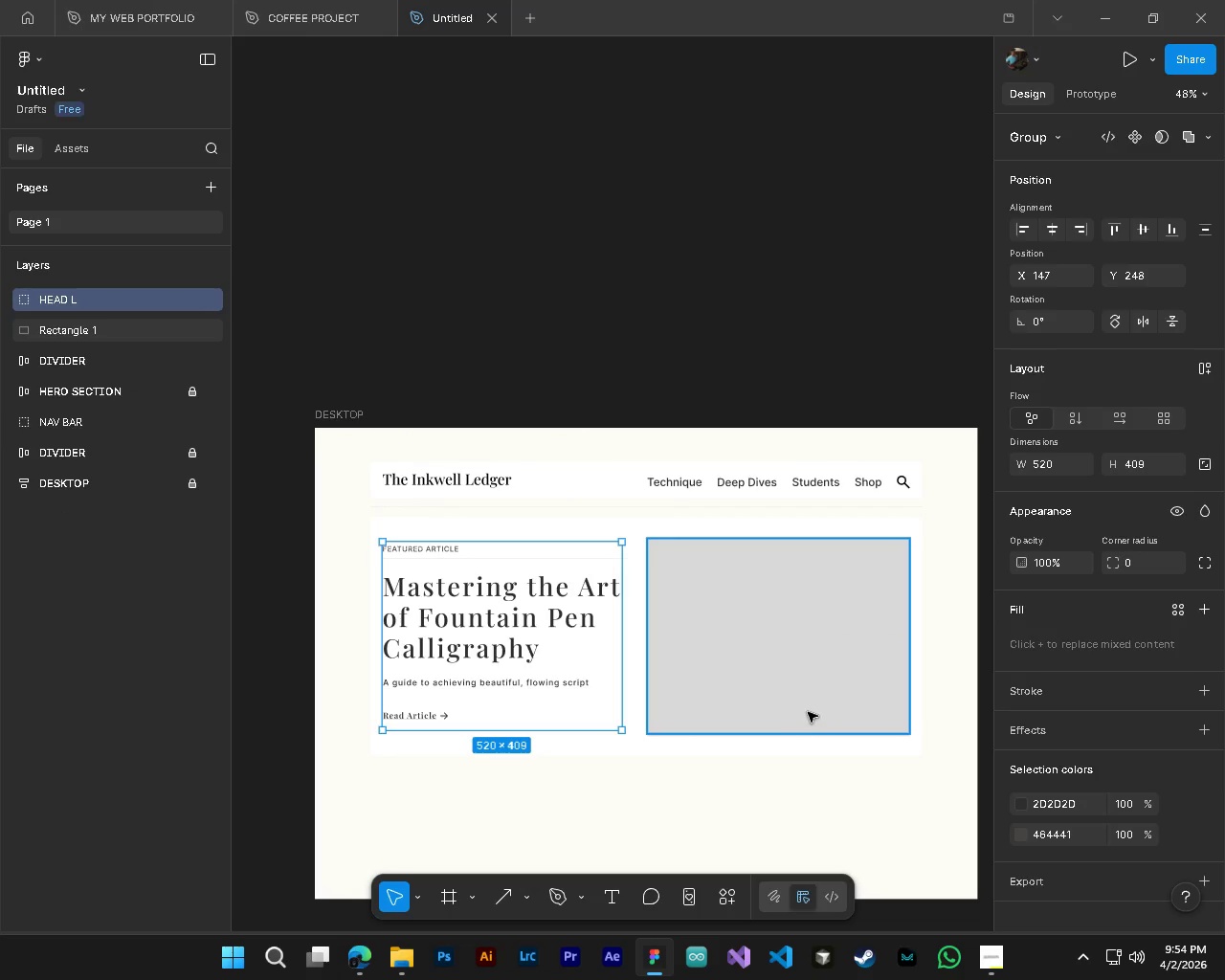 
left_click_drag(start_coordinate=[808, 710], to_coordinate=[813, 708])
 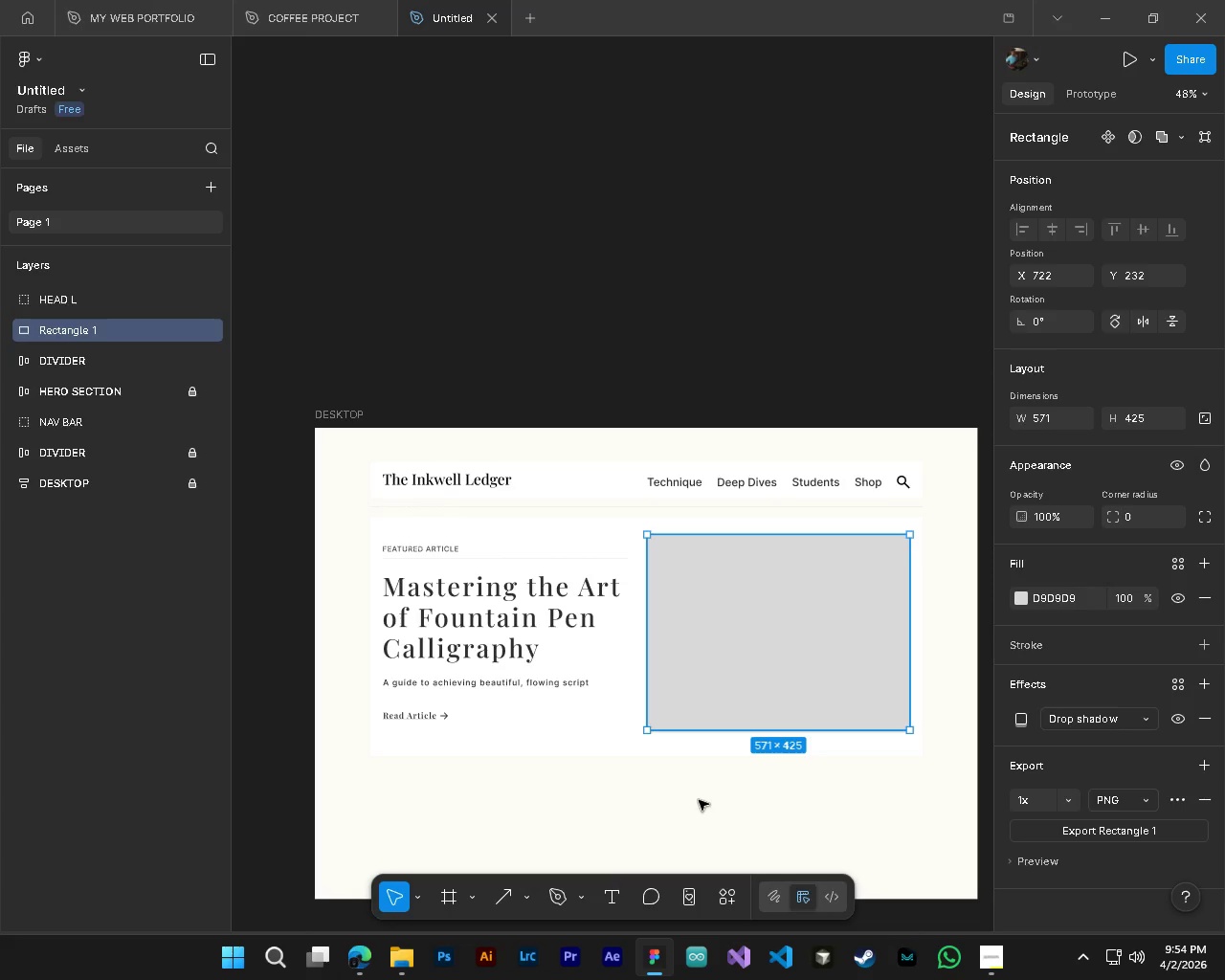 
left_click([699, 800])
 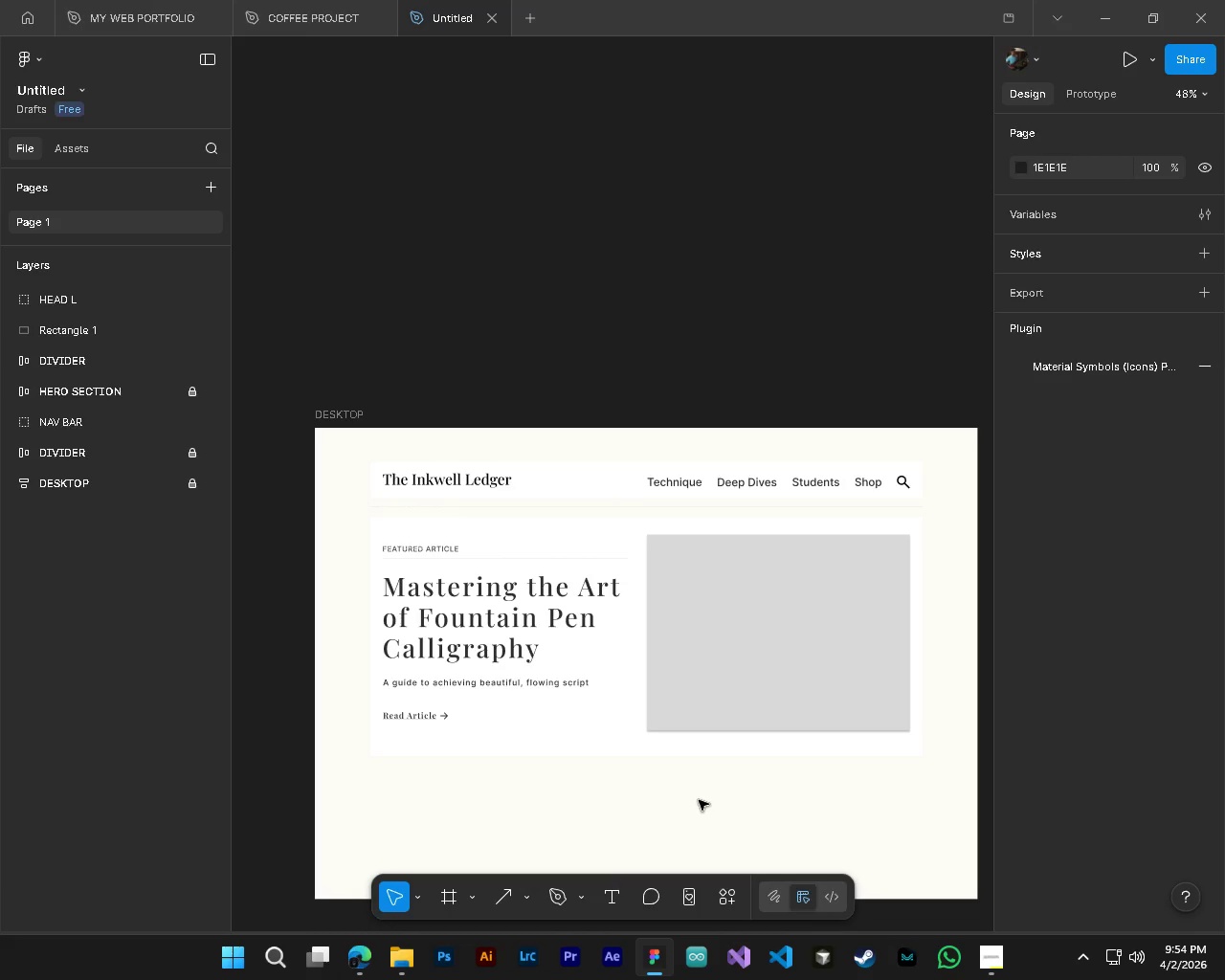 
hold_key(key=ControlLeft, duration=0.88)
hold_key(key=AltLeft, duration=0.33)
scroll: coordinate [699, 800], scroll_direction: down, amount: 2.0
 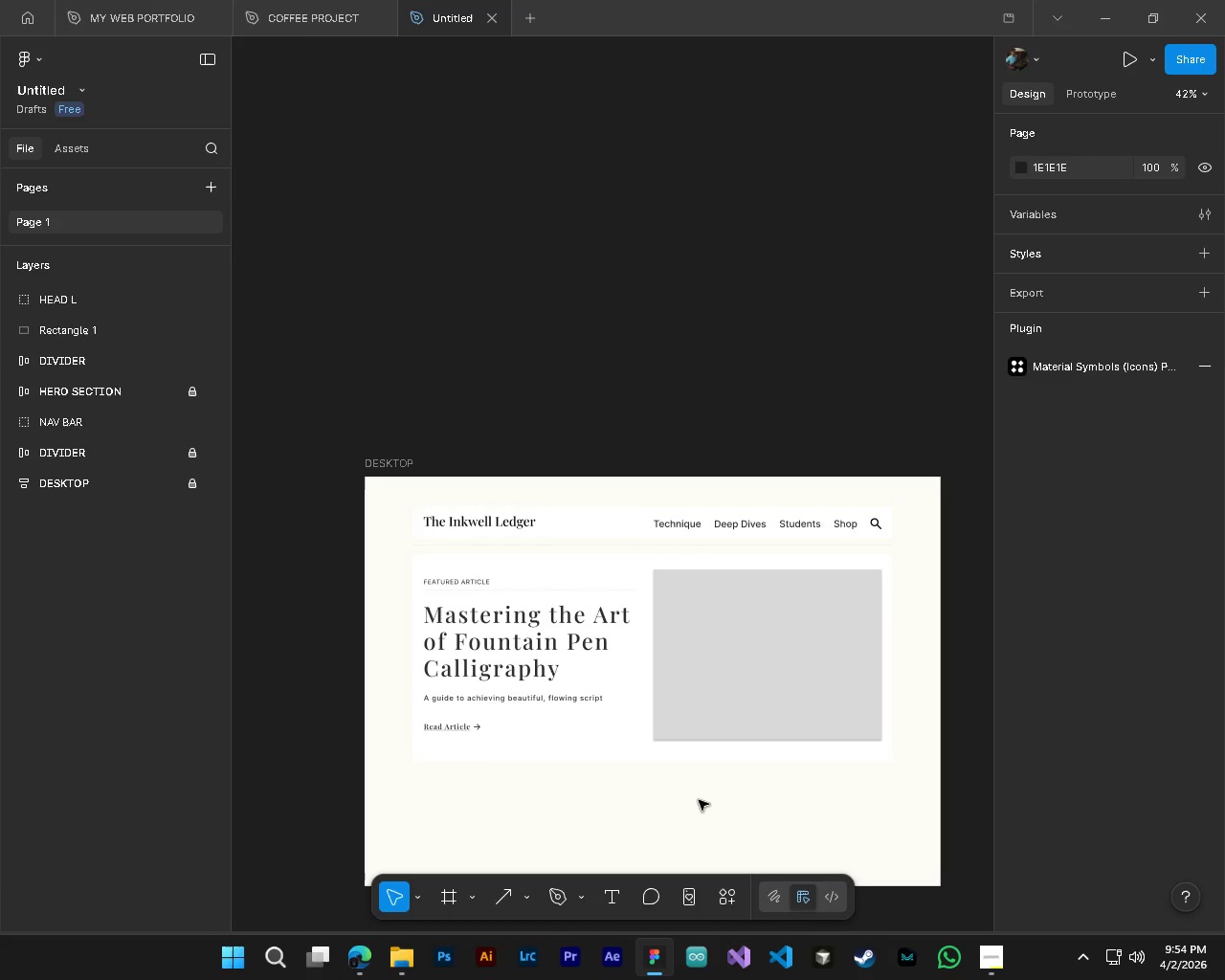 
key(CapsLock)
 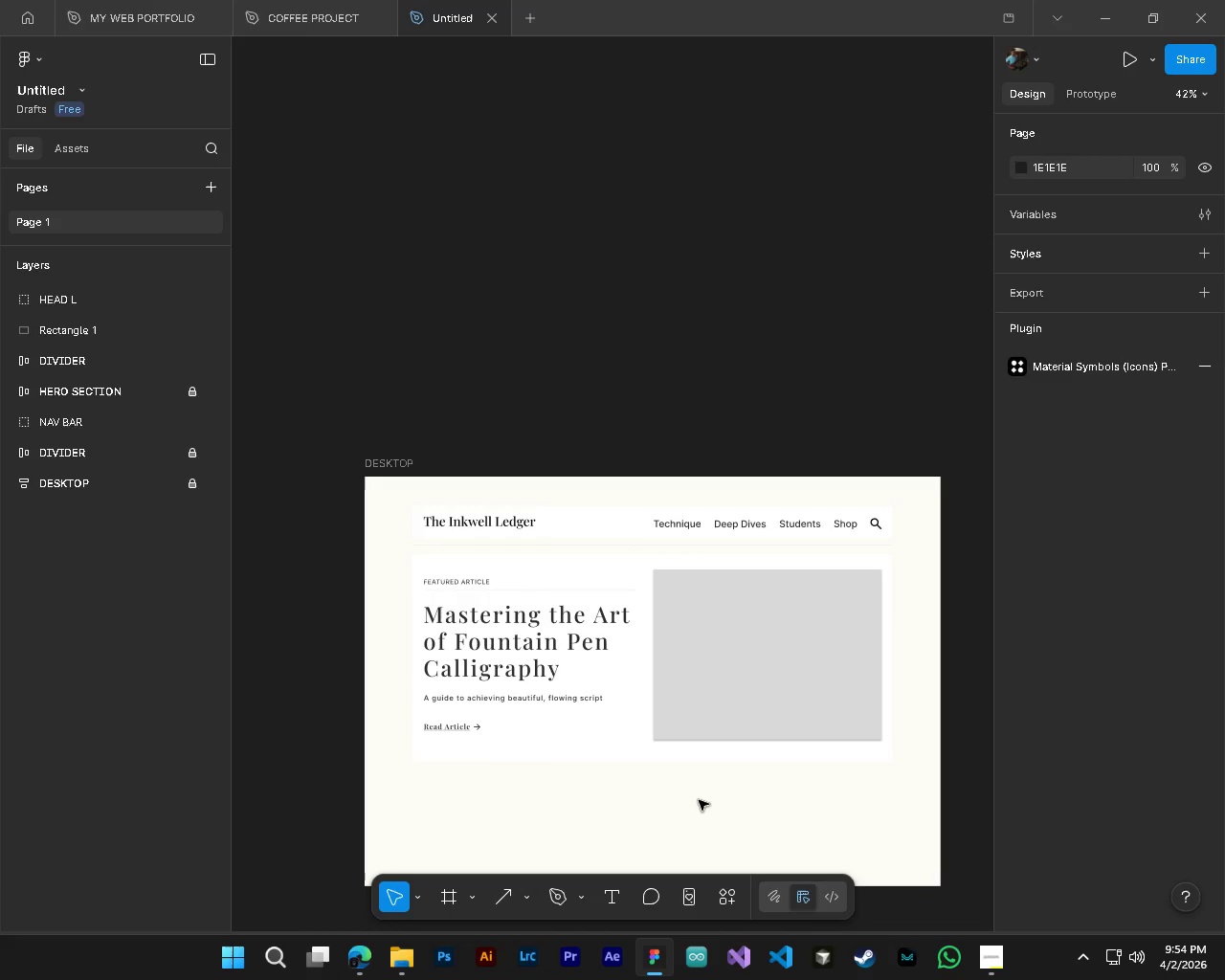 
key(Control+ControlLeft)
 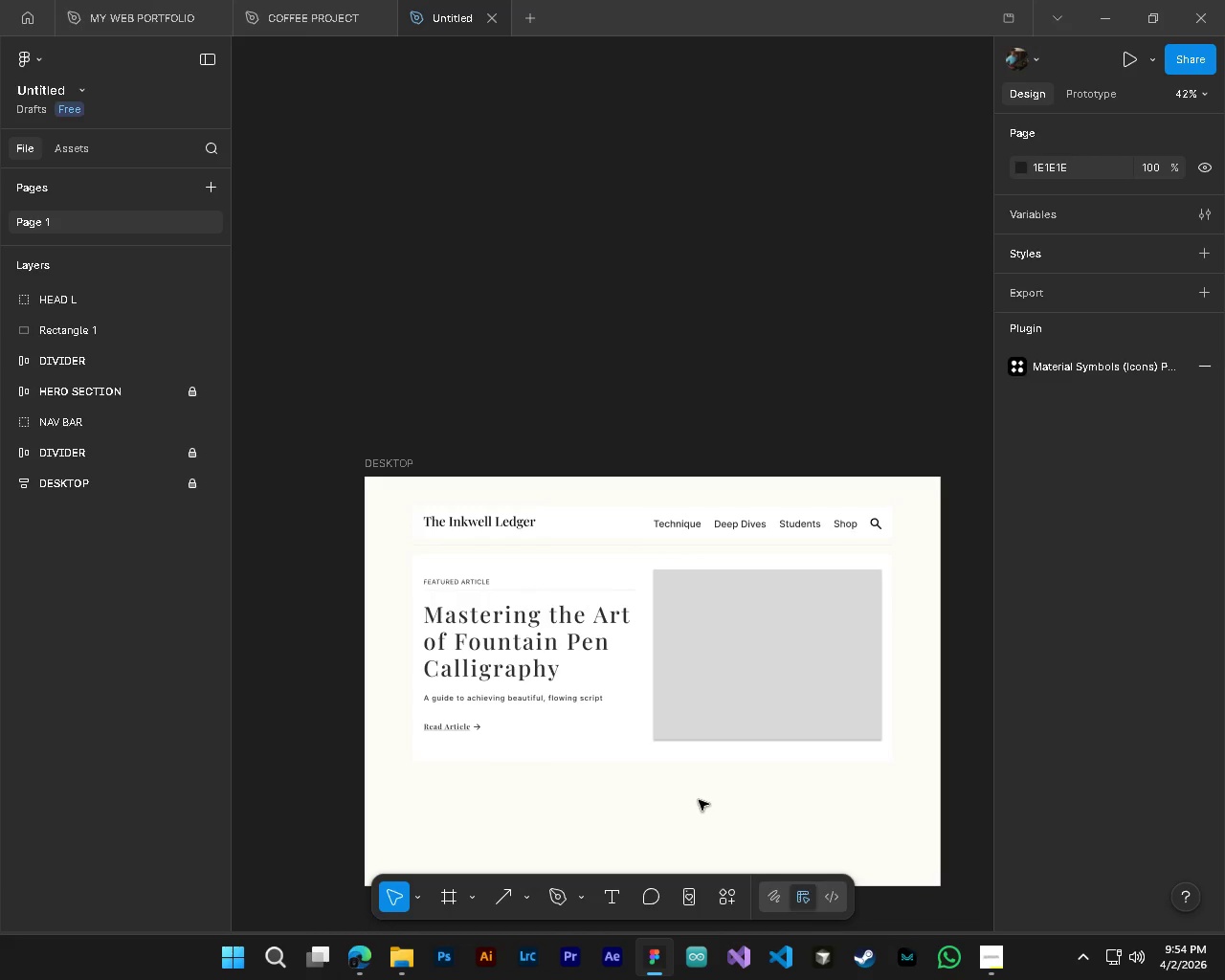 
key(Control+S)
 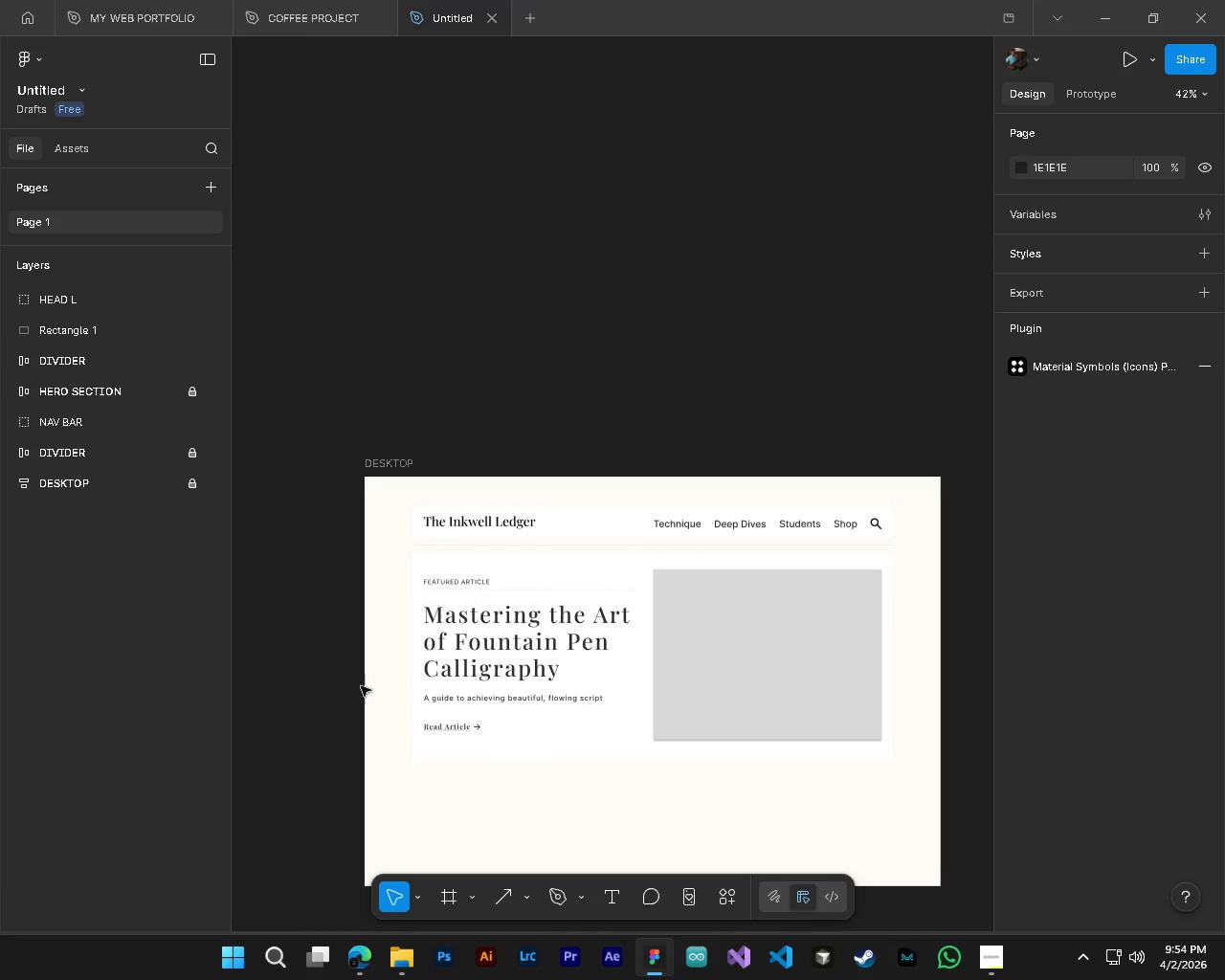 
hold_key(key=AltLeft, duration=1.3)
hold_key(key=ControlLeft, duration=1.31)
scroll: coordinate [418, 543], scroll_direction: up, amount: 3.0
 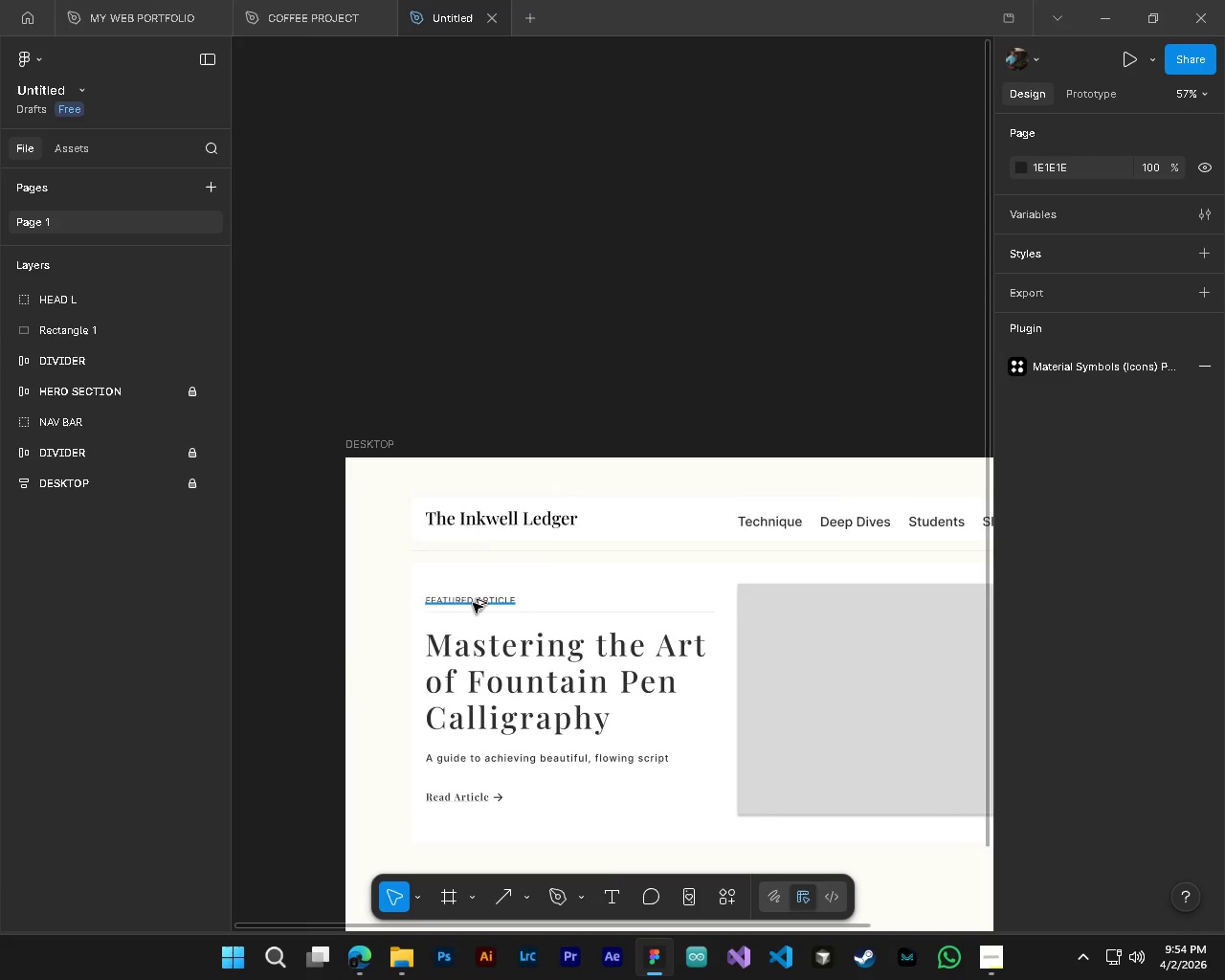 
scroll: coordinate [479, 624], scroll_direction: down, amount: 1.0
 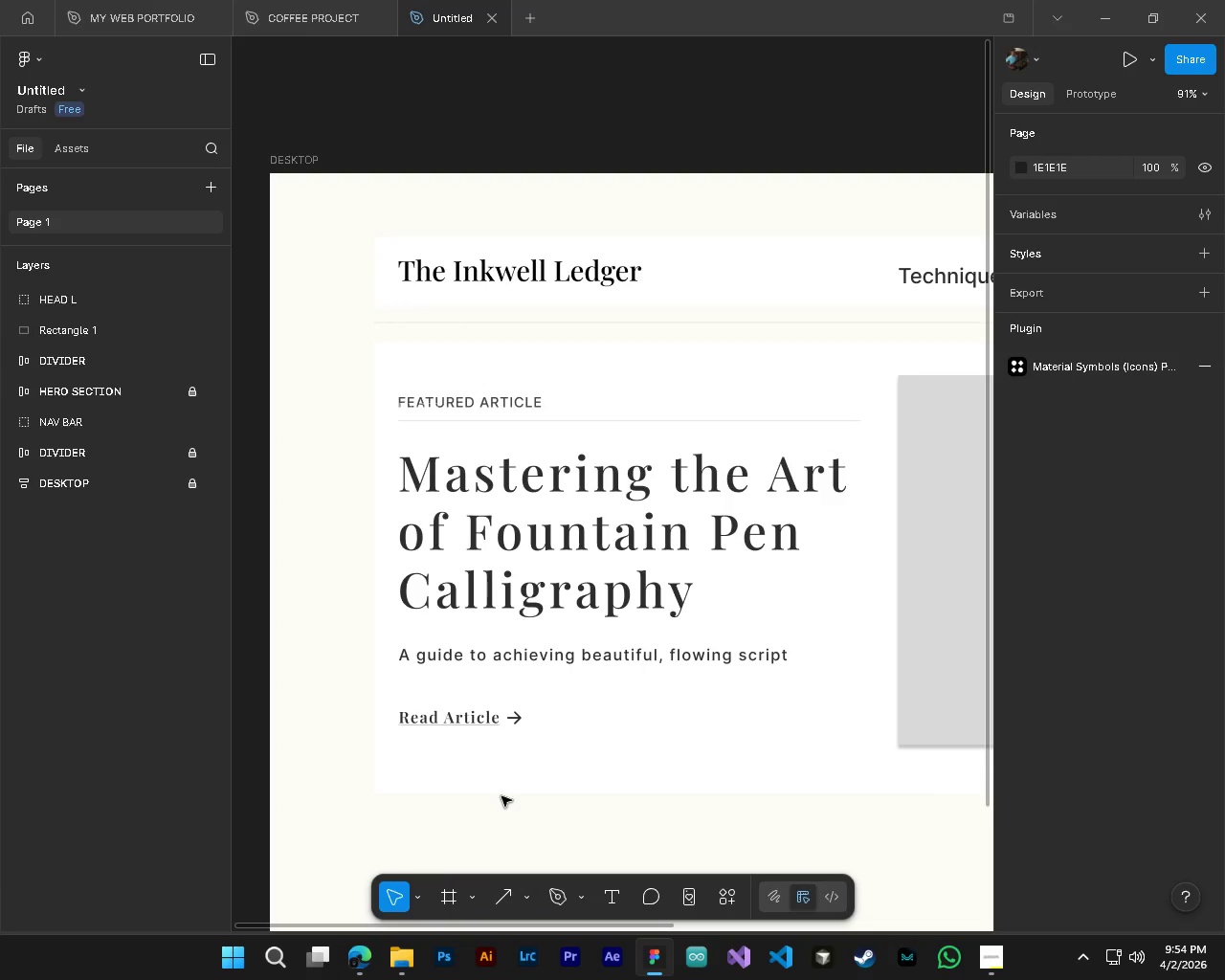 
hold_key(key=AltLeft, duration=0.41)
 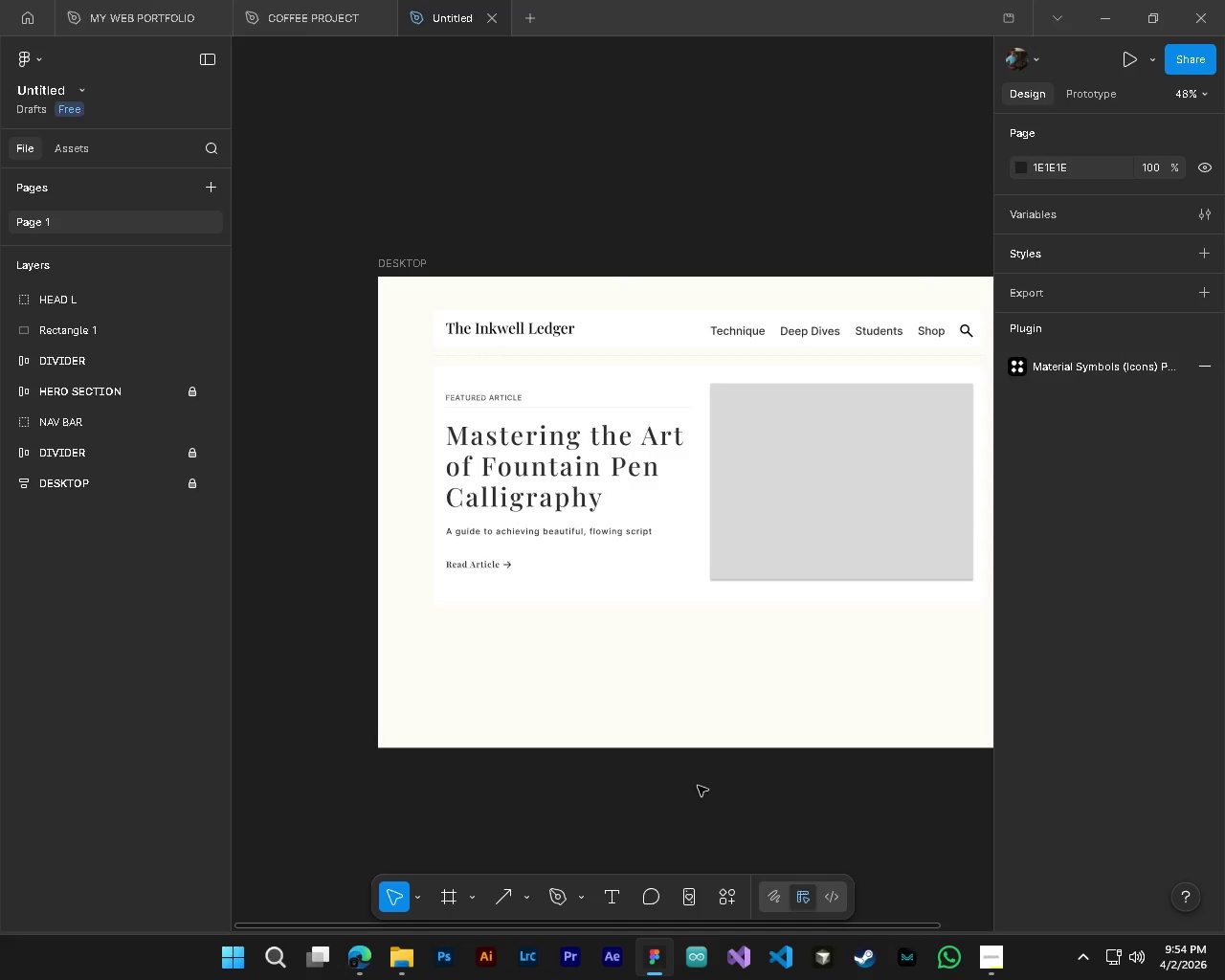 
hold_key(key=ControlLeft, duration=0.44)
 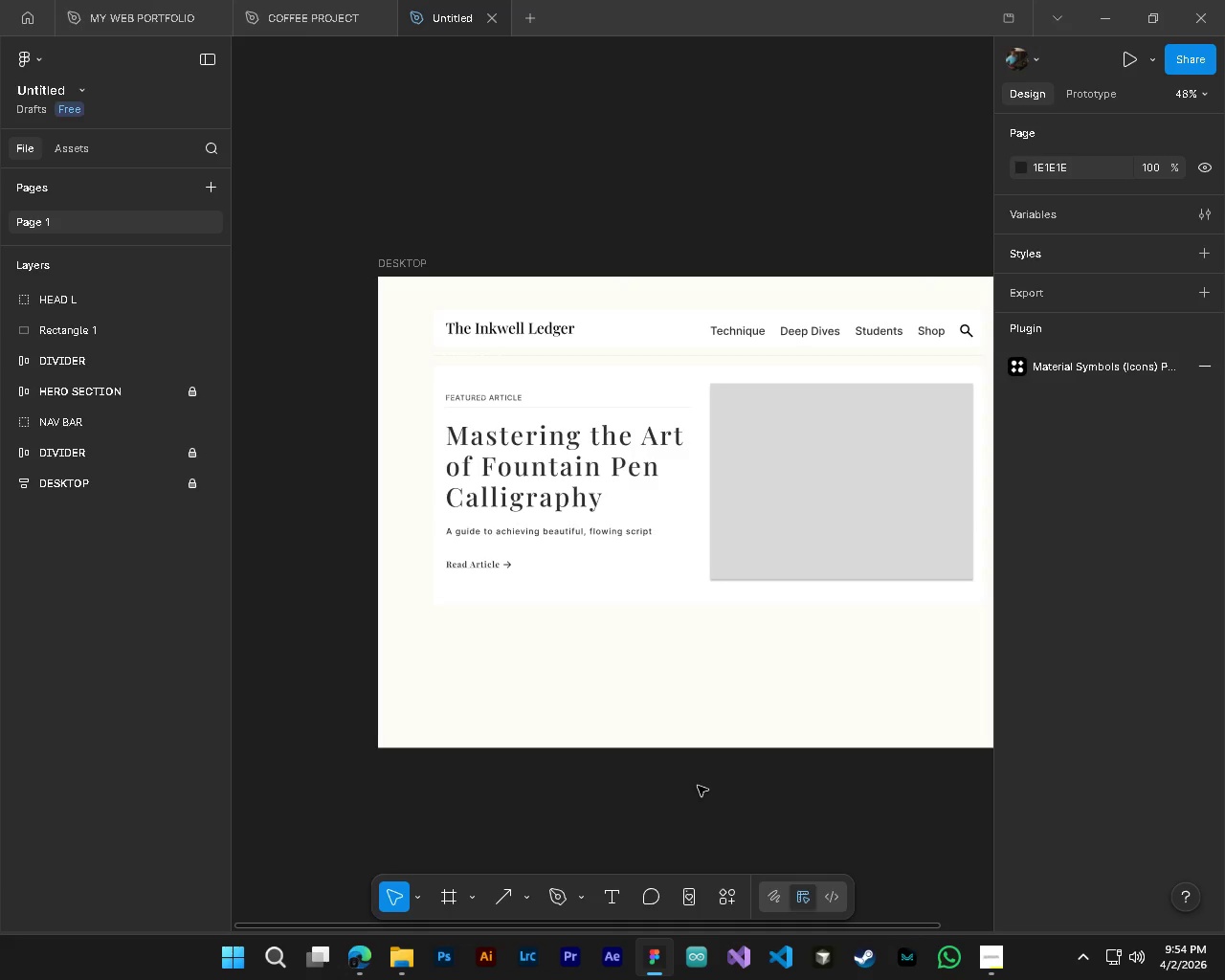 
hold_key(key=ControlLeft, duration=0.52)
 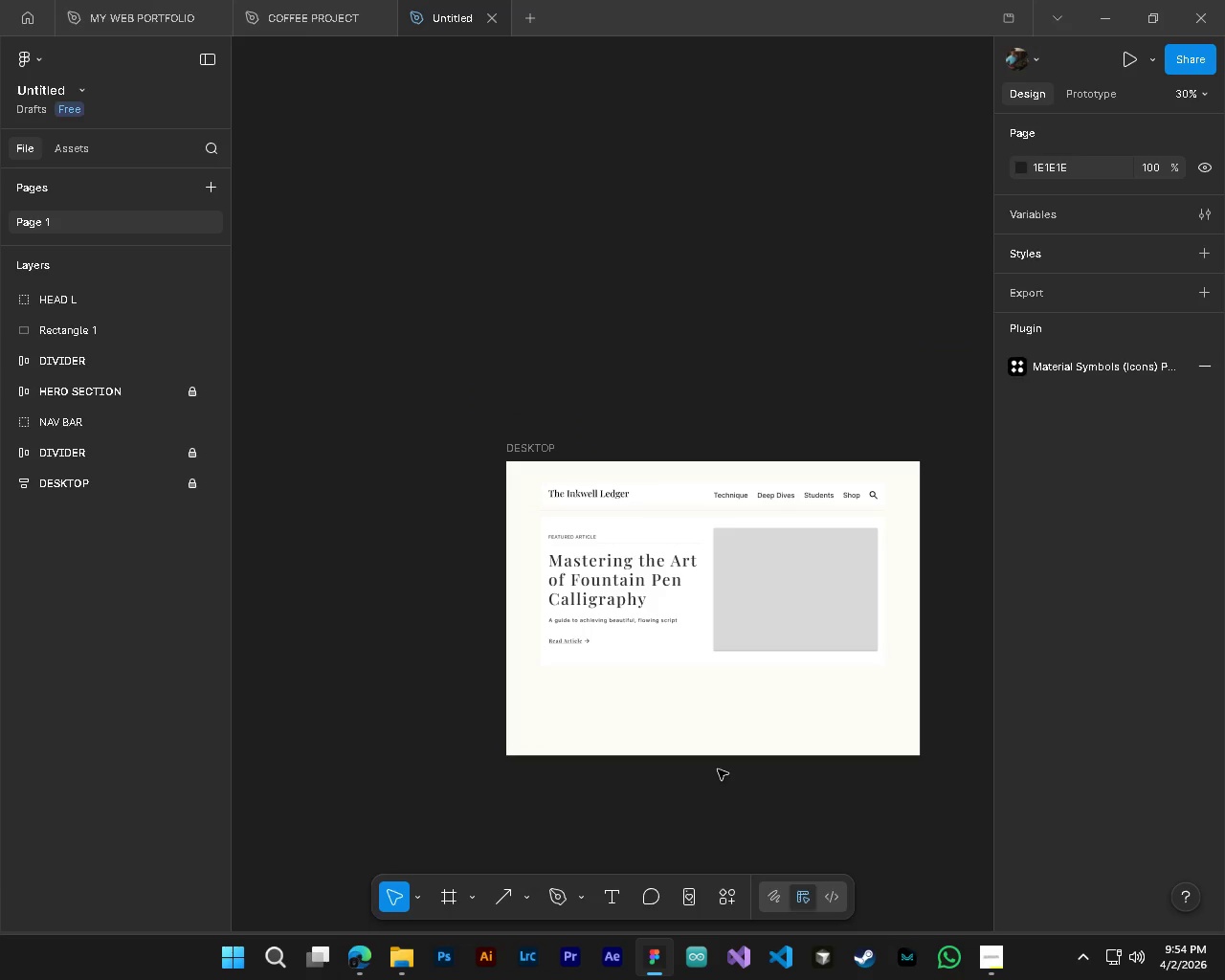 
key(Alt+Control+AltLeft)
 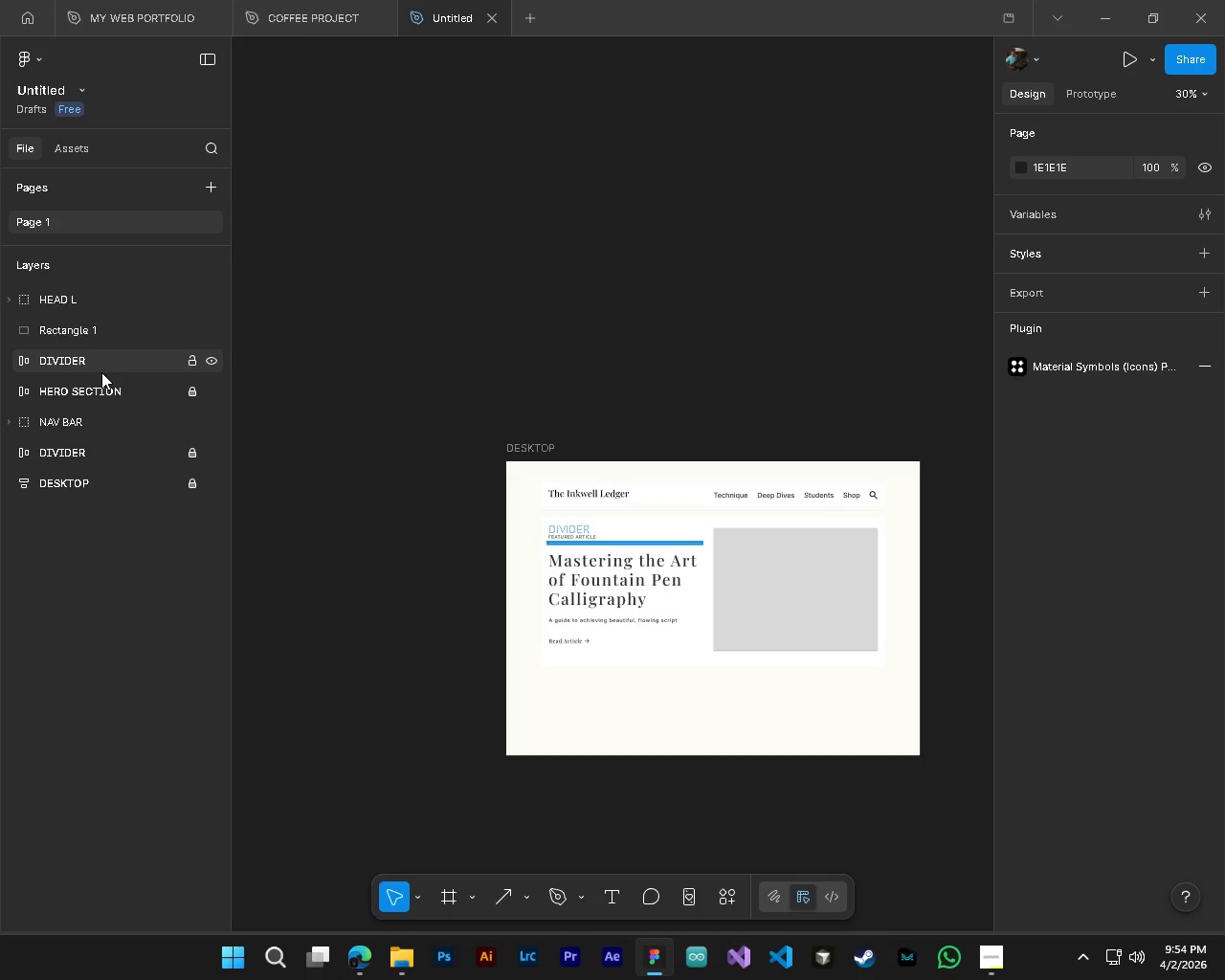 
scroll: coordinate [718, 769], scroll_direction: down, amount: 13.0
 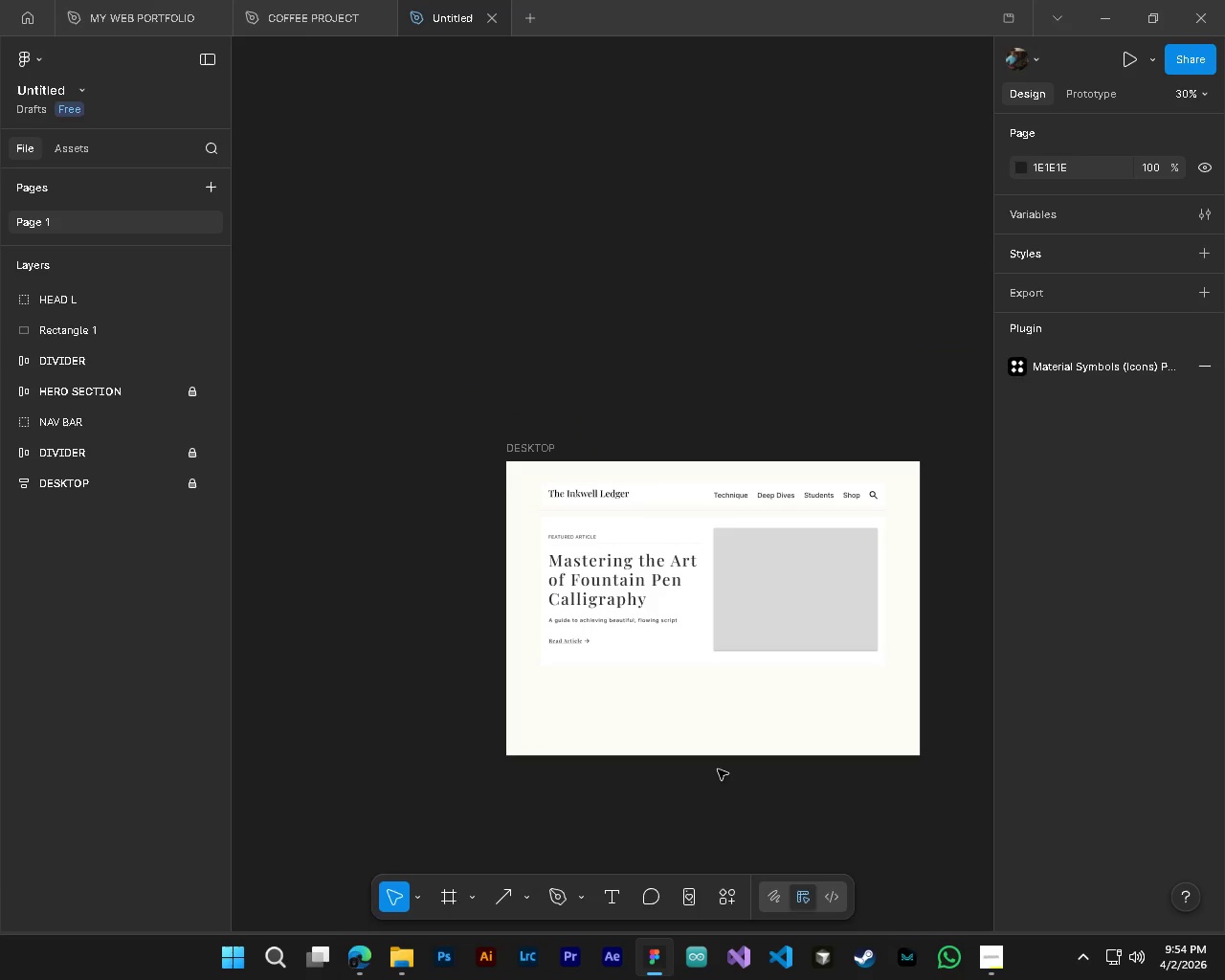 
wait(5.42)
 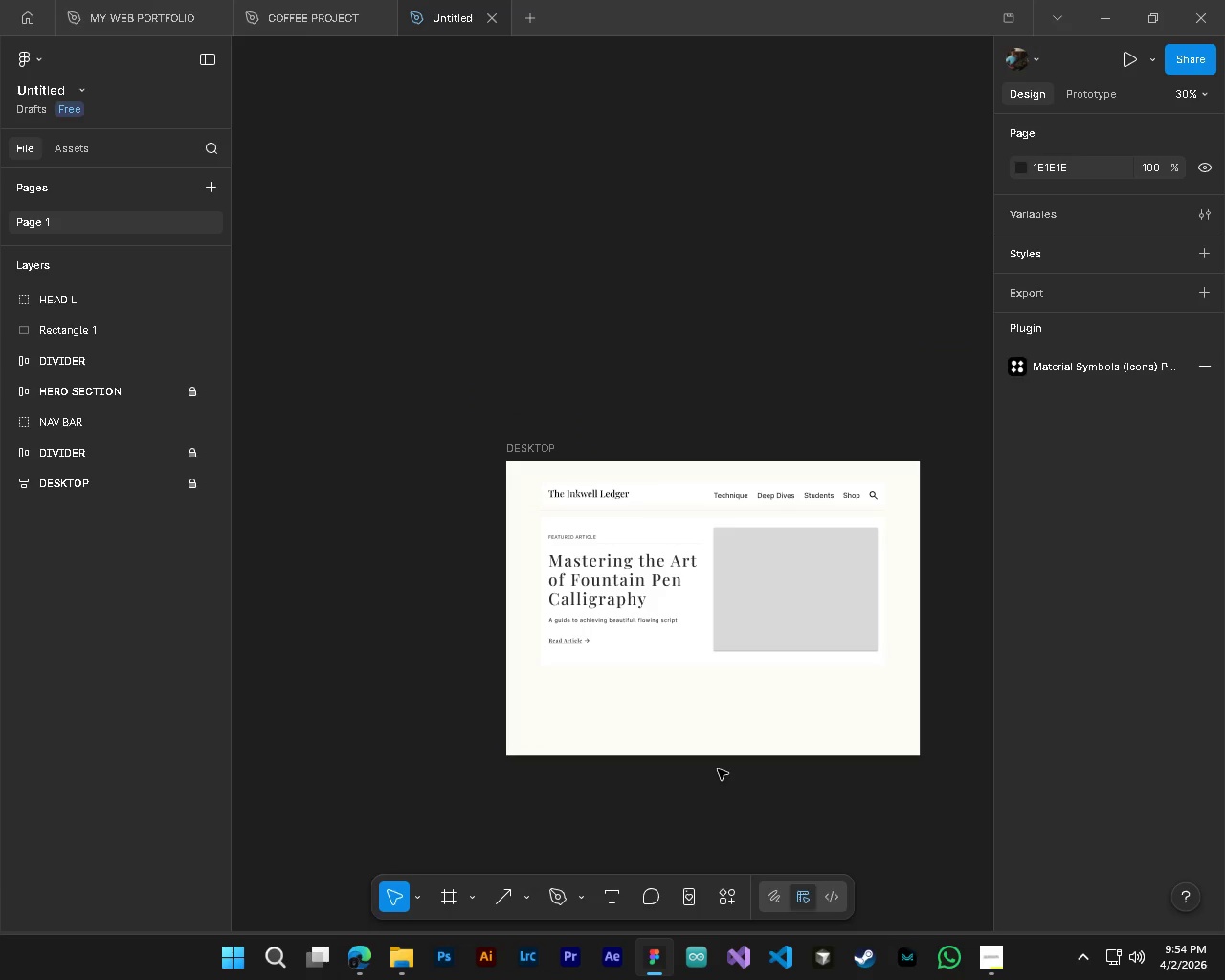 
key(Control+ControlLeft)
 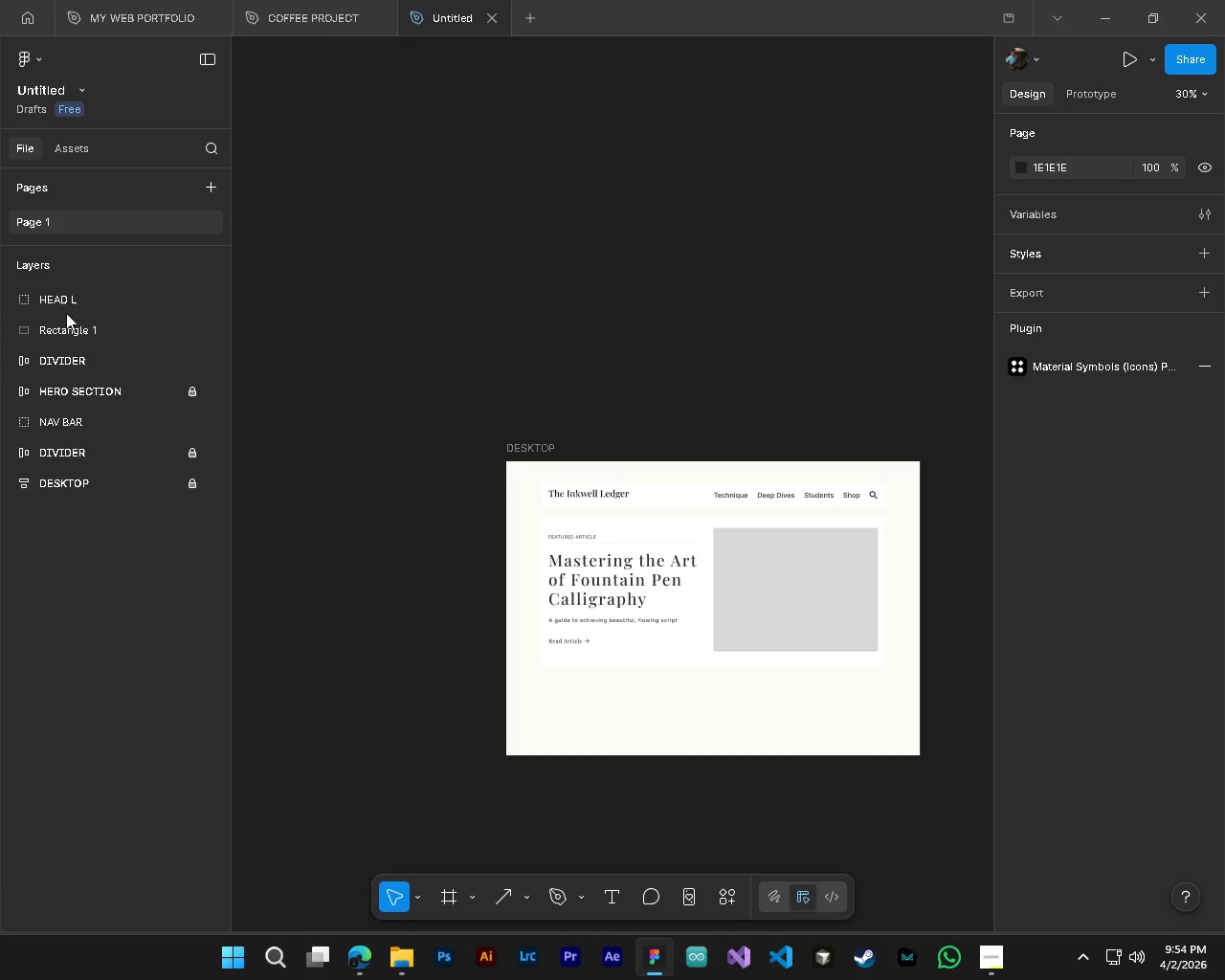 
key(Alt+Control+AltLeft)
 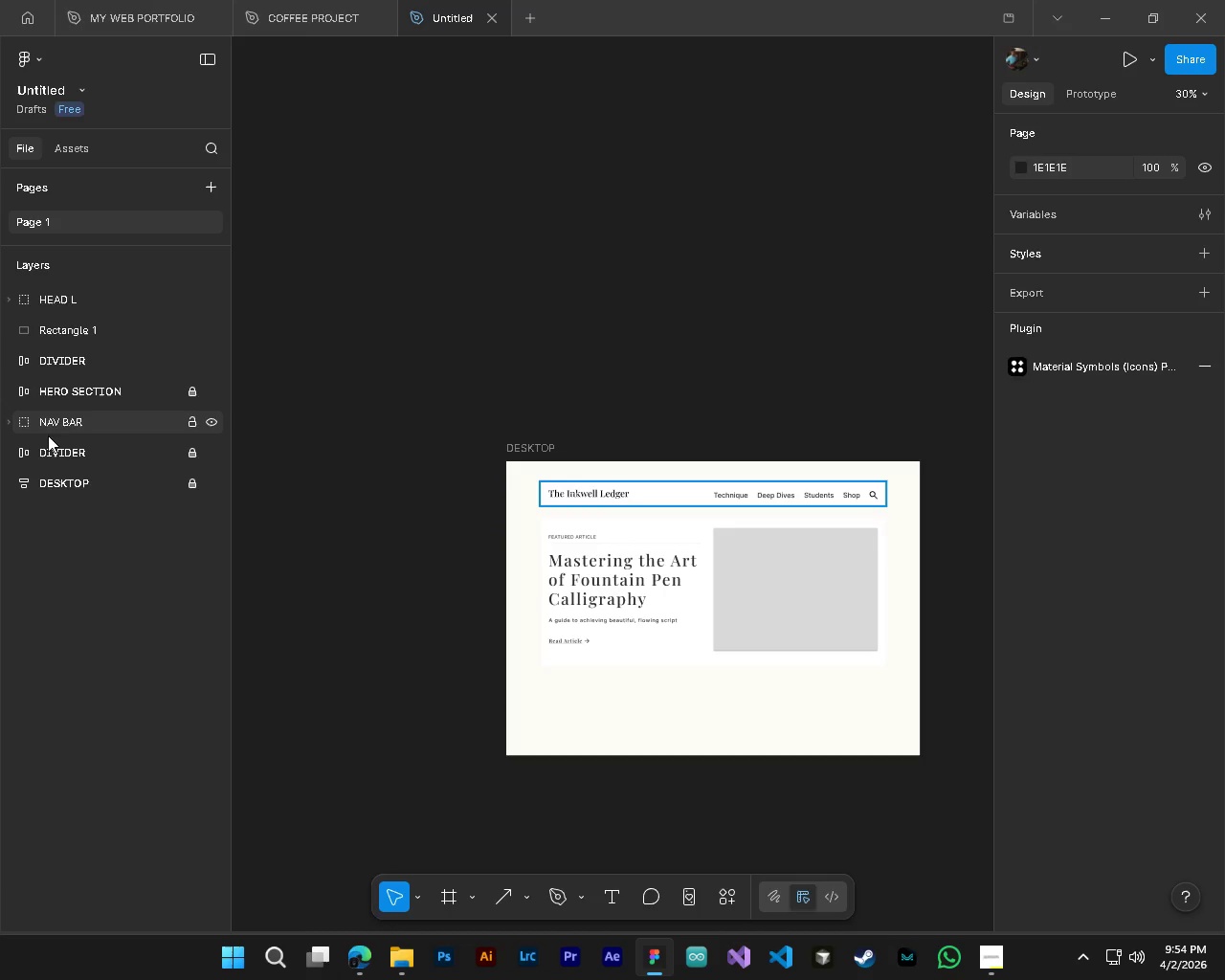 
wait(10.52)
 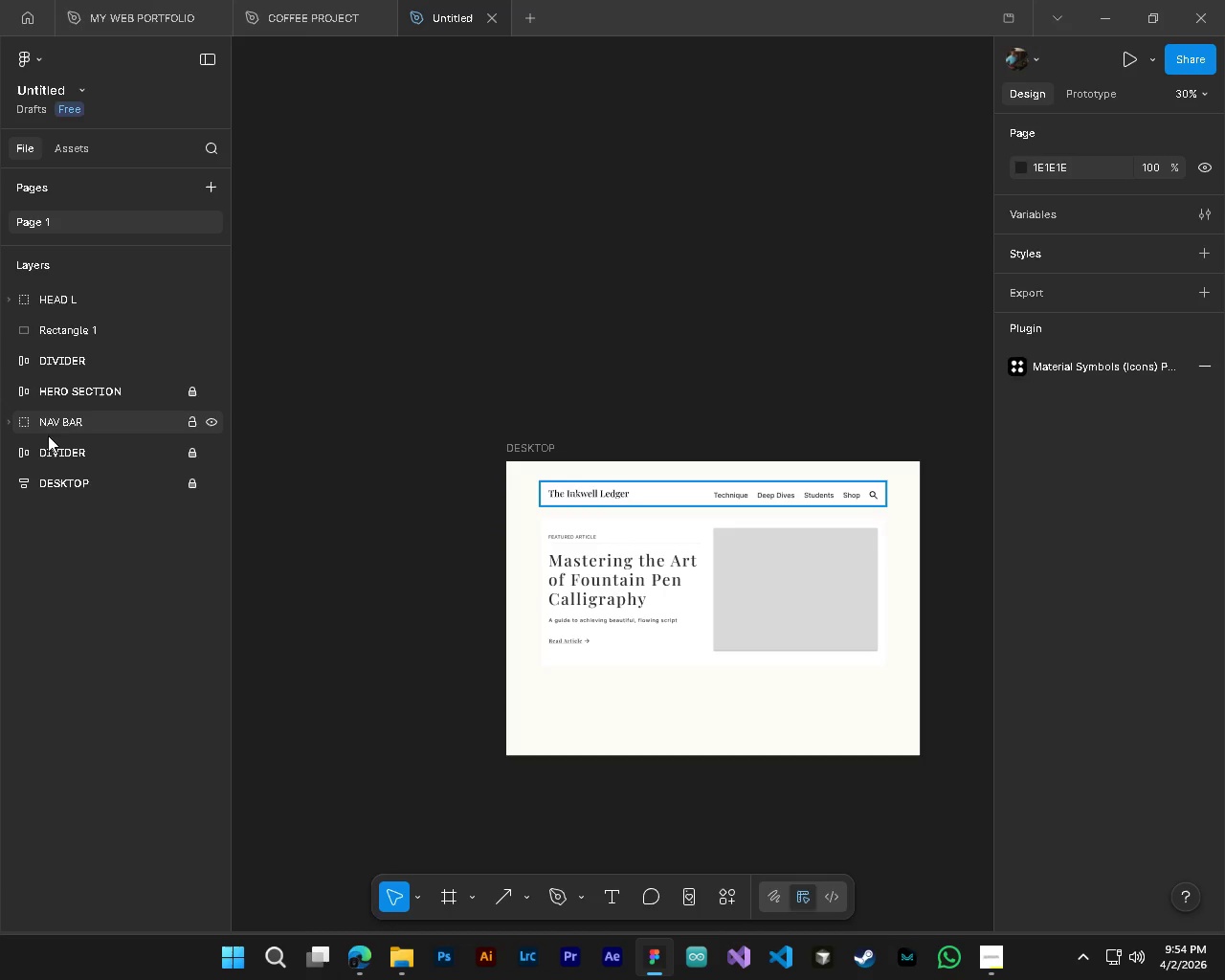 
left_click([74, 395])
 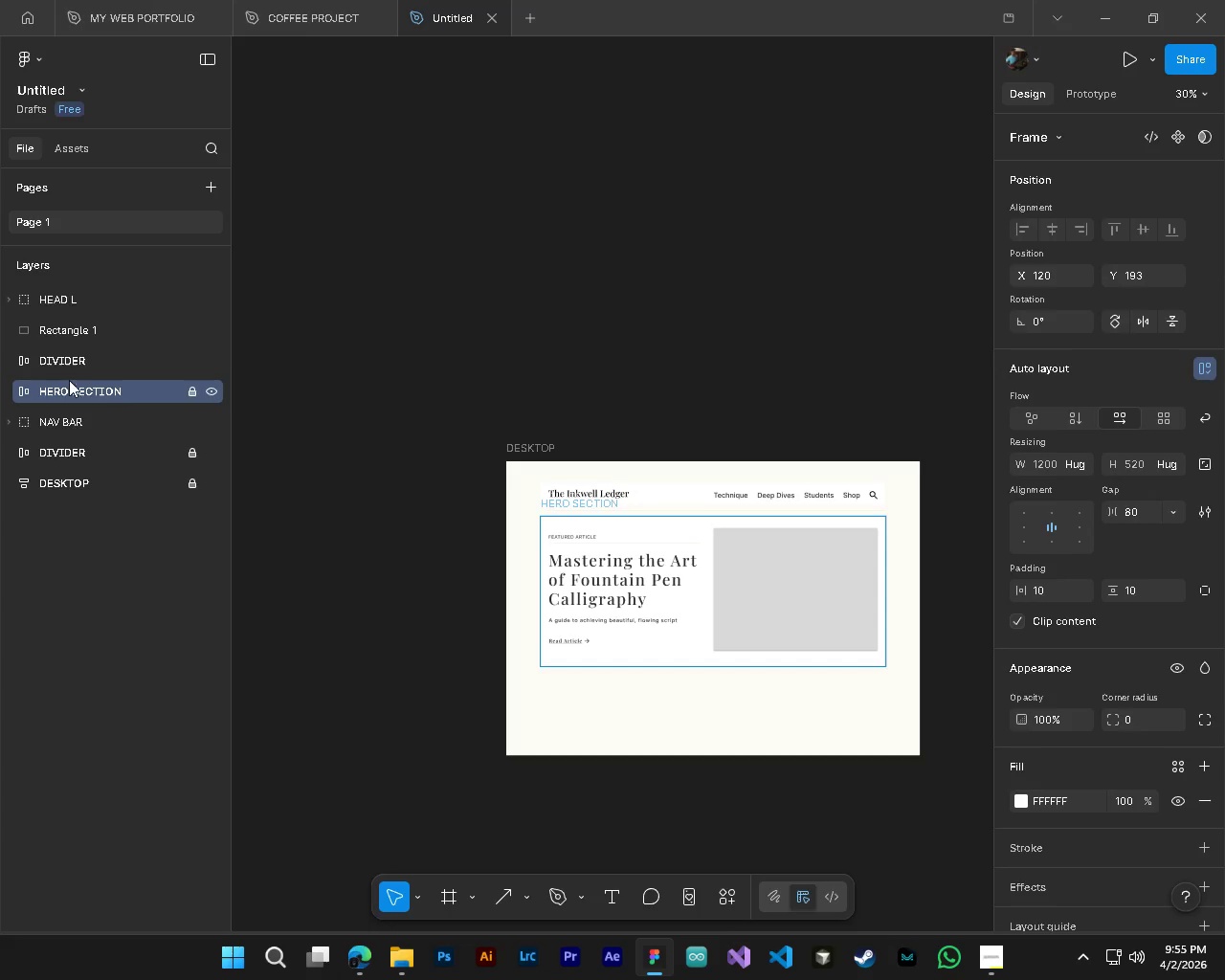 
hold_key(key=ShiftLeft, duration=1.5)
left_click([69, 370])
 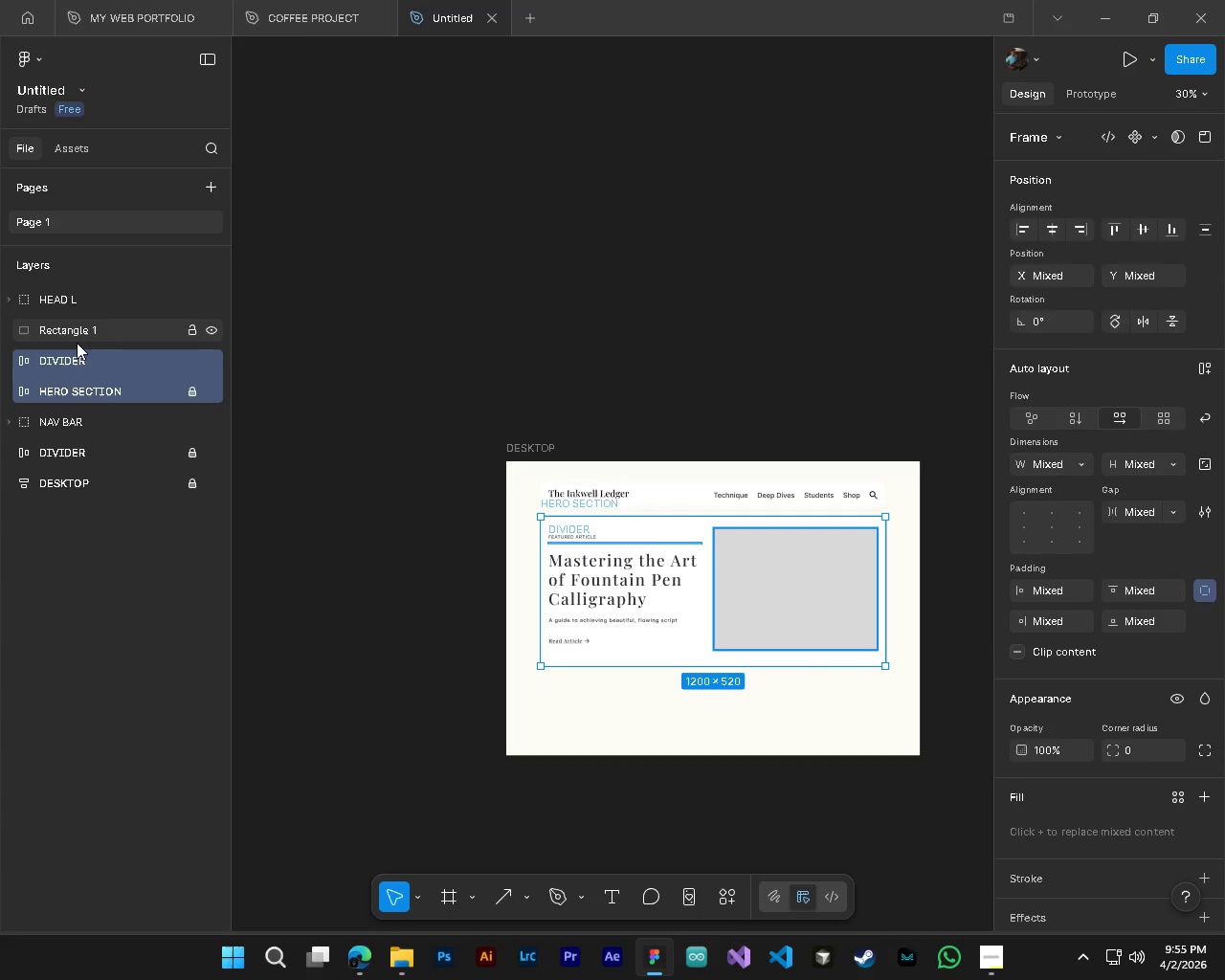 
hold_key(key=ShiftLeft, duration=0.38)
 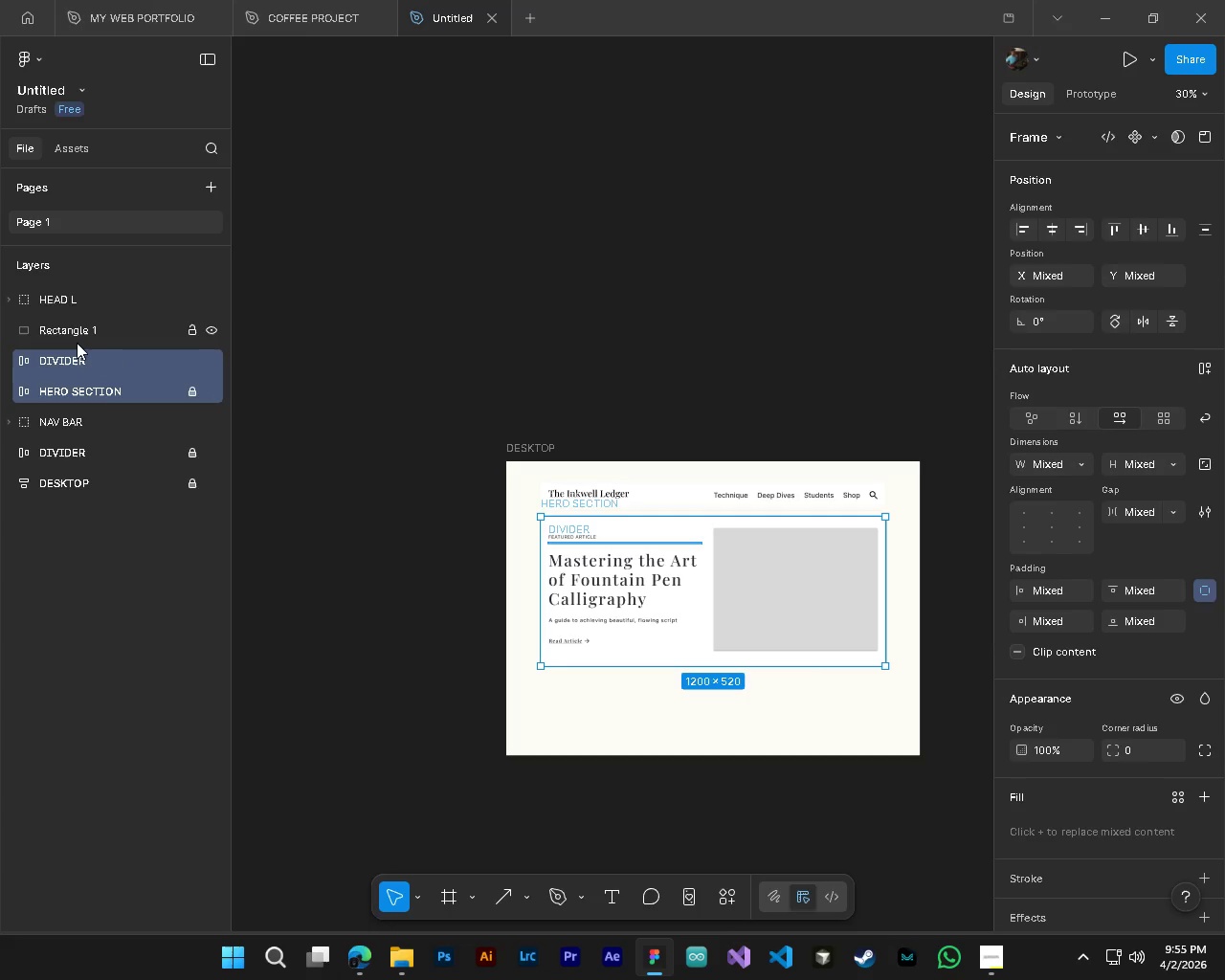 
hold_key(key=ShiftLeft, duration=1.51)
left_click([77, 343])
 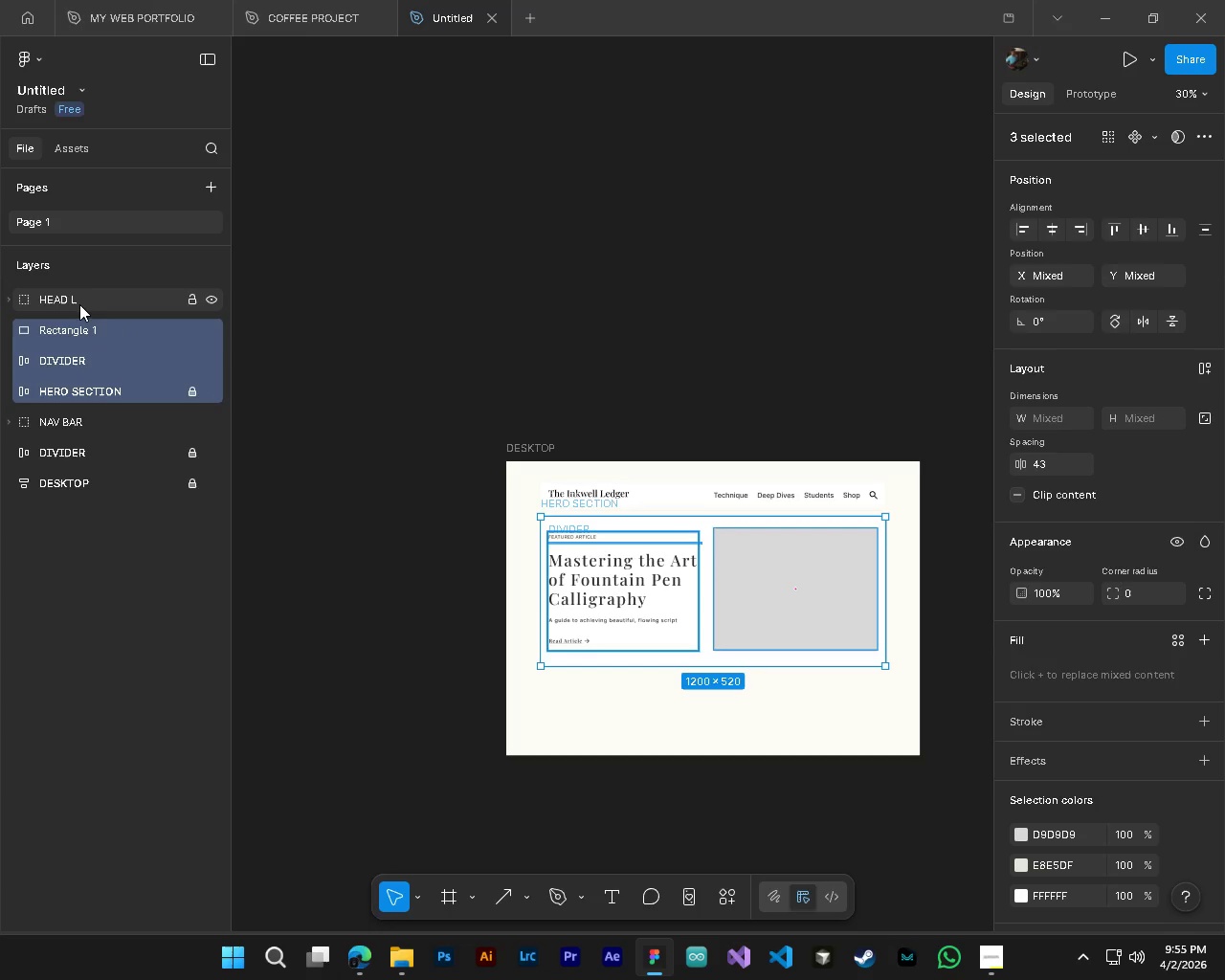 
left_click([79, 304])
 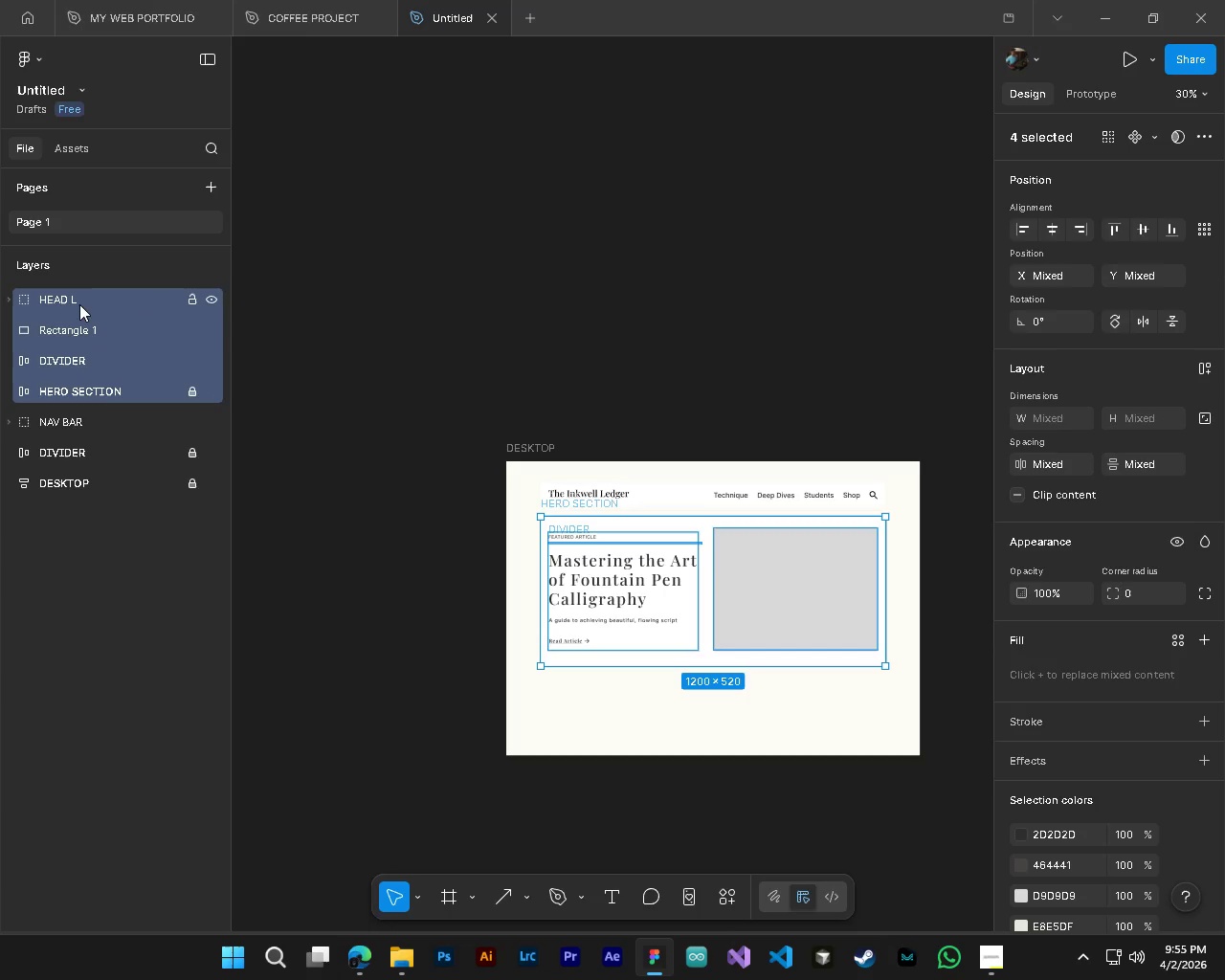 
key(Control+G)
 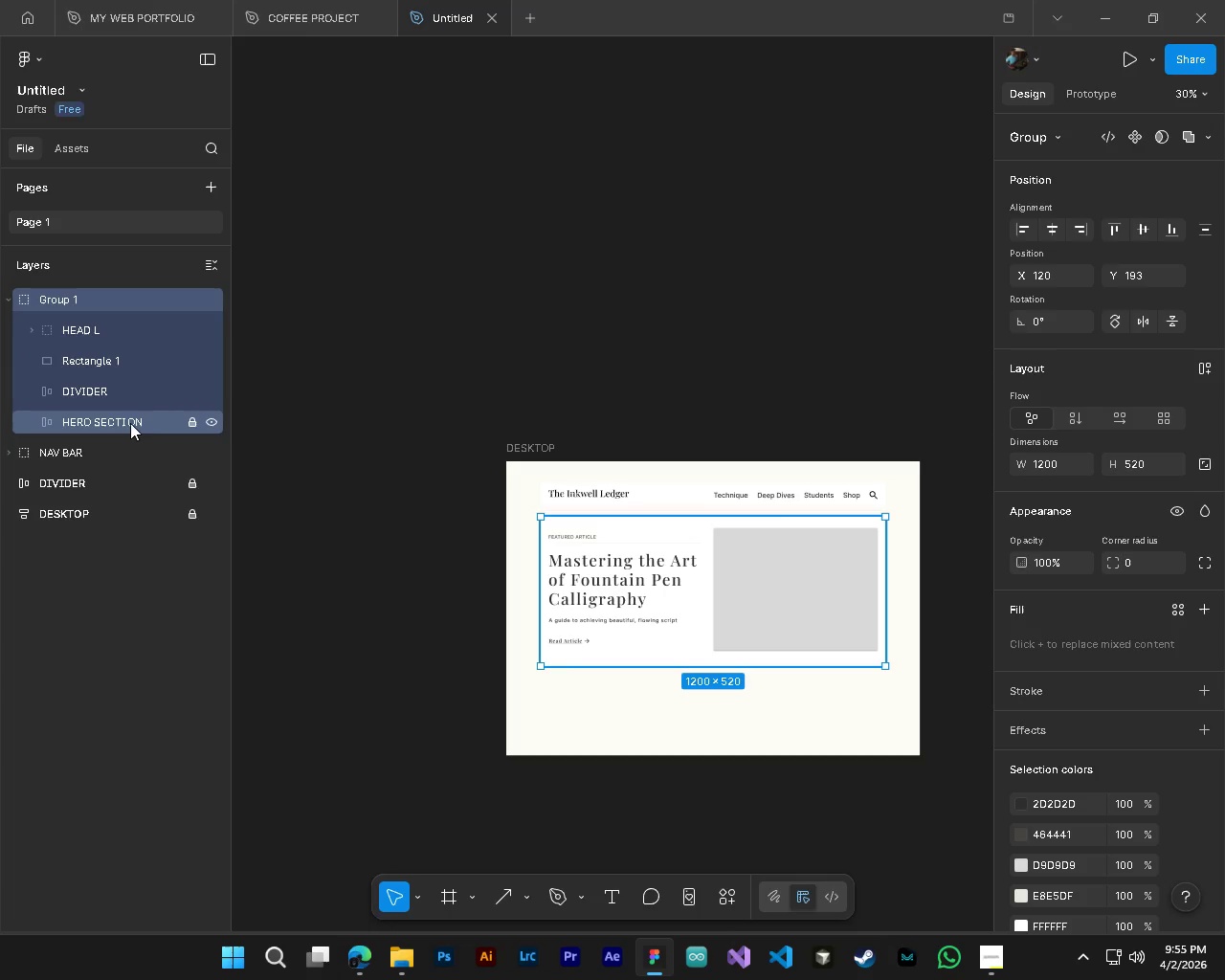 
left_click([128, 423])
 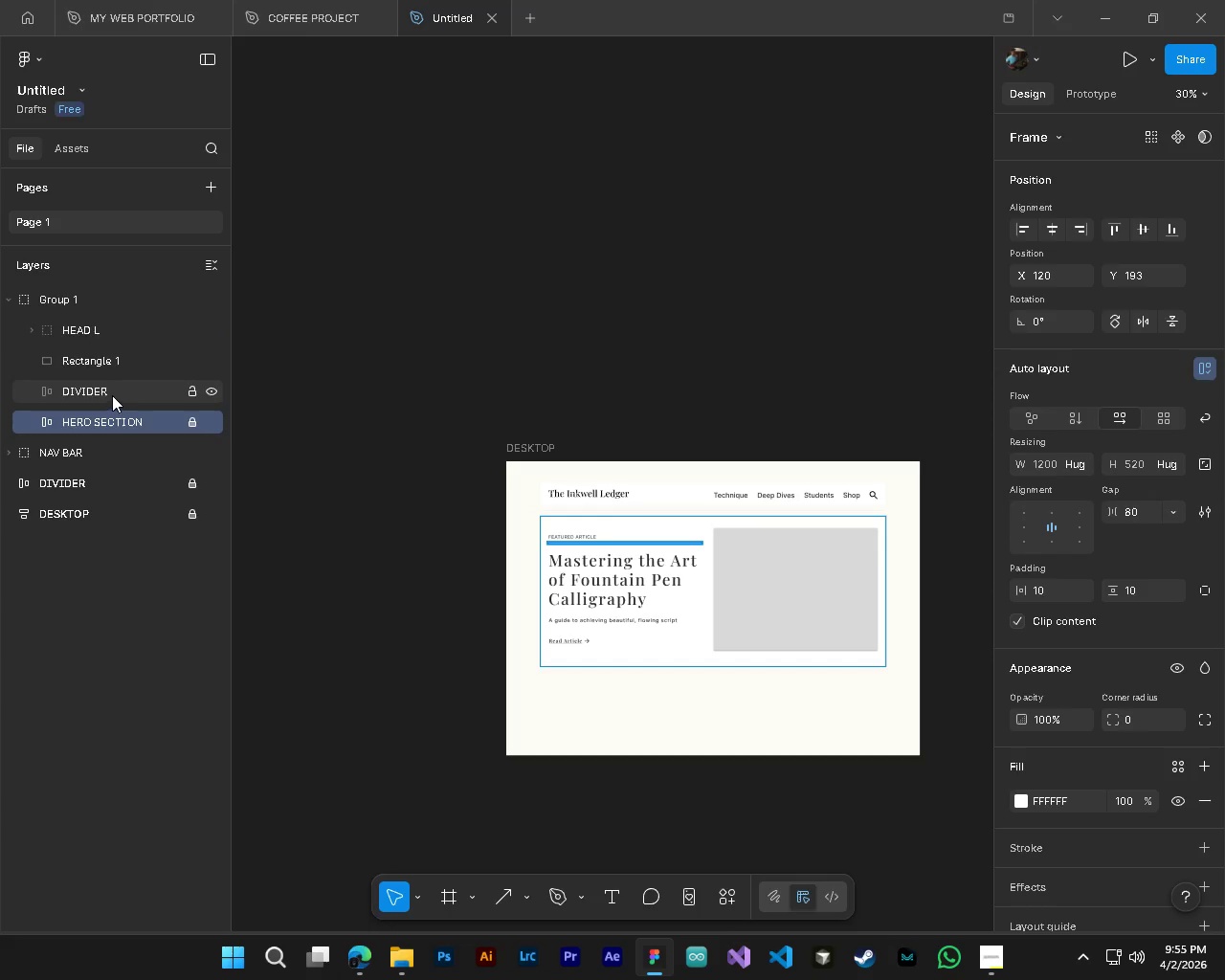 
left_click([112, 395])
 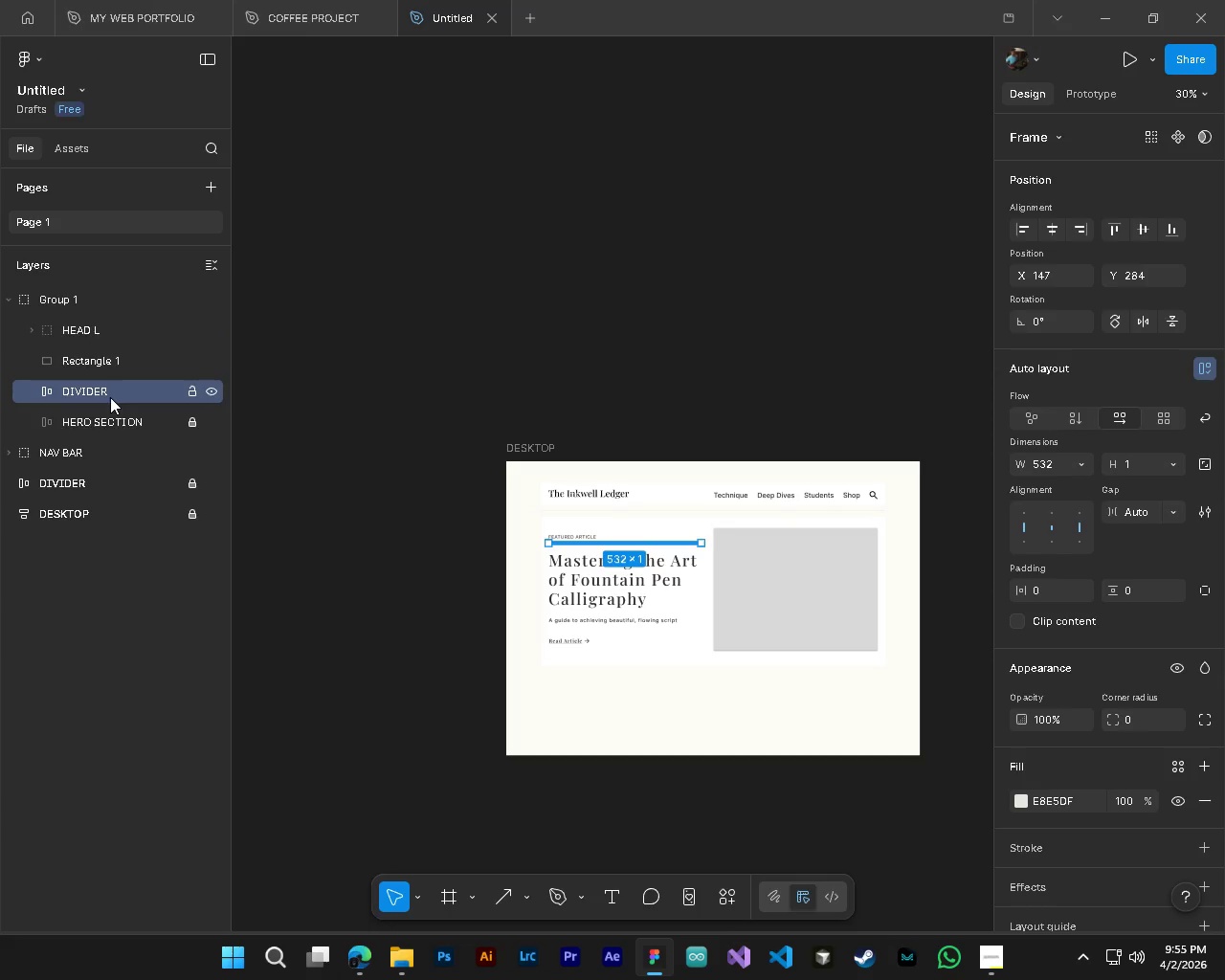 
left_click([115, 421])
 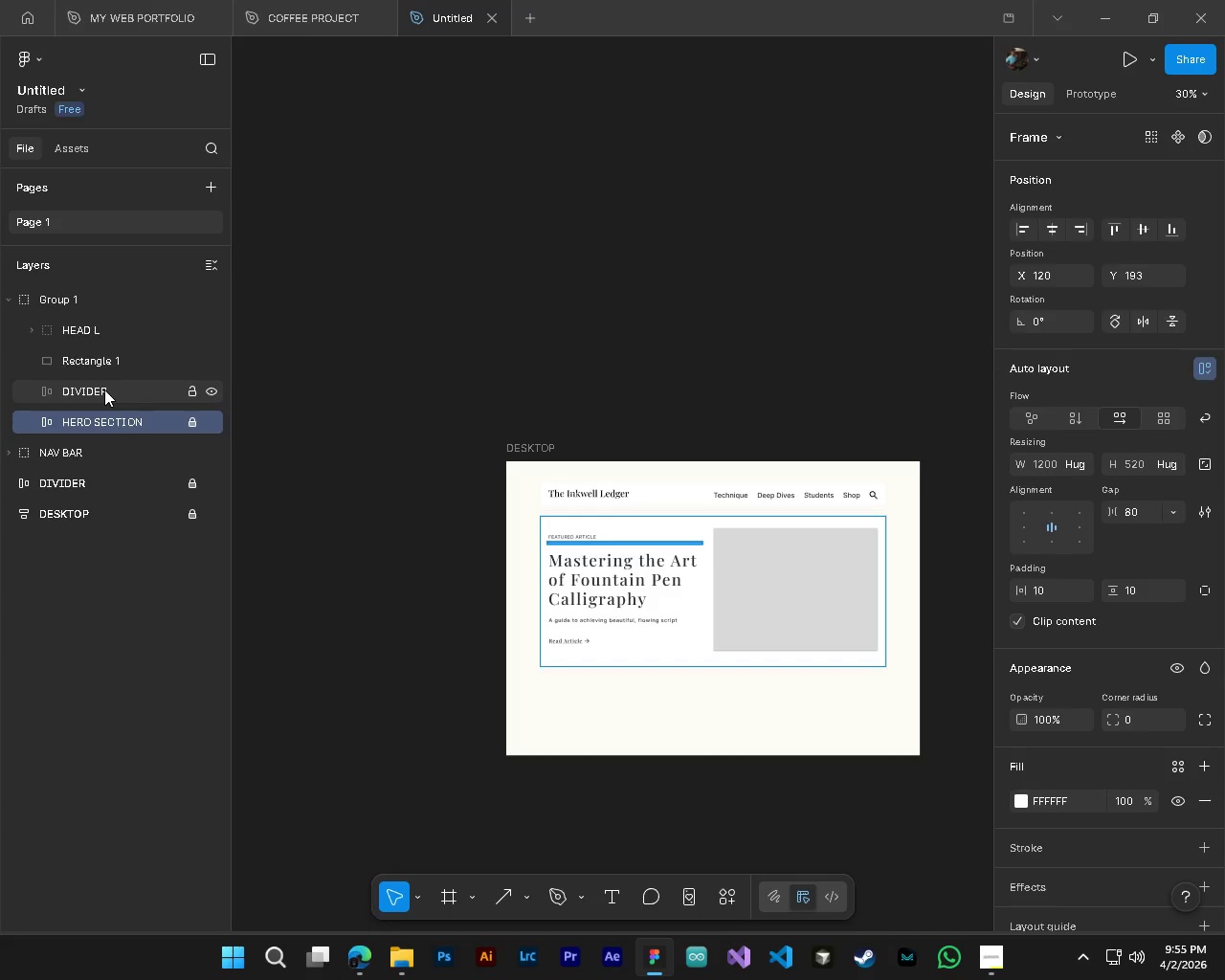 
wait(9.64)
 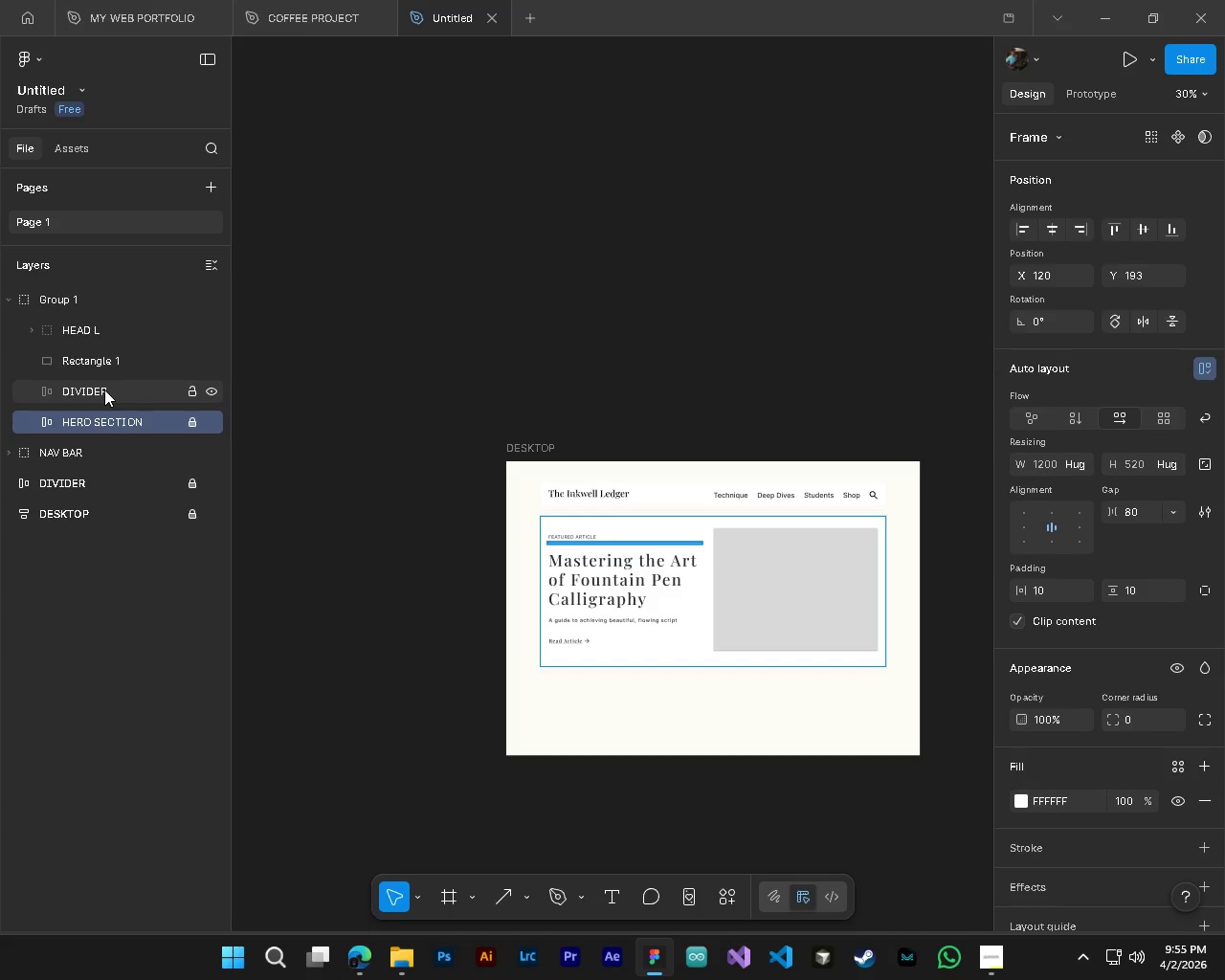 
left_click([722, 709])
 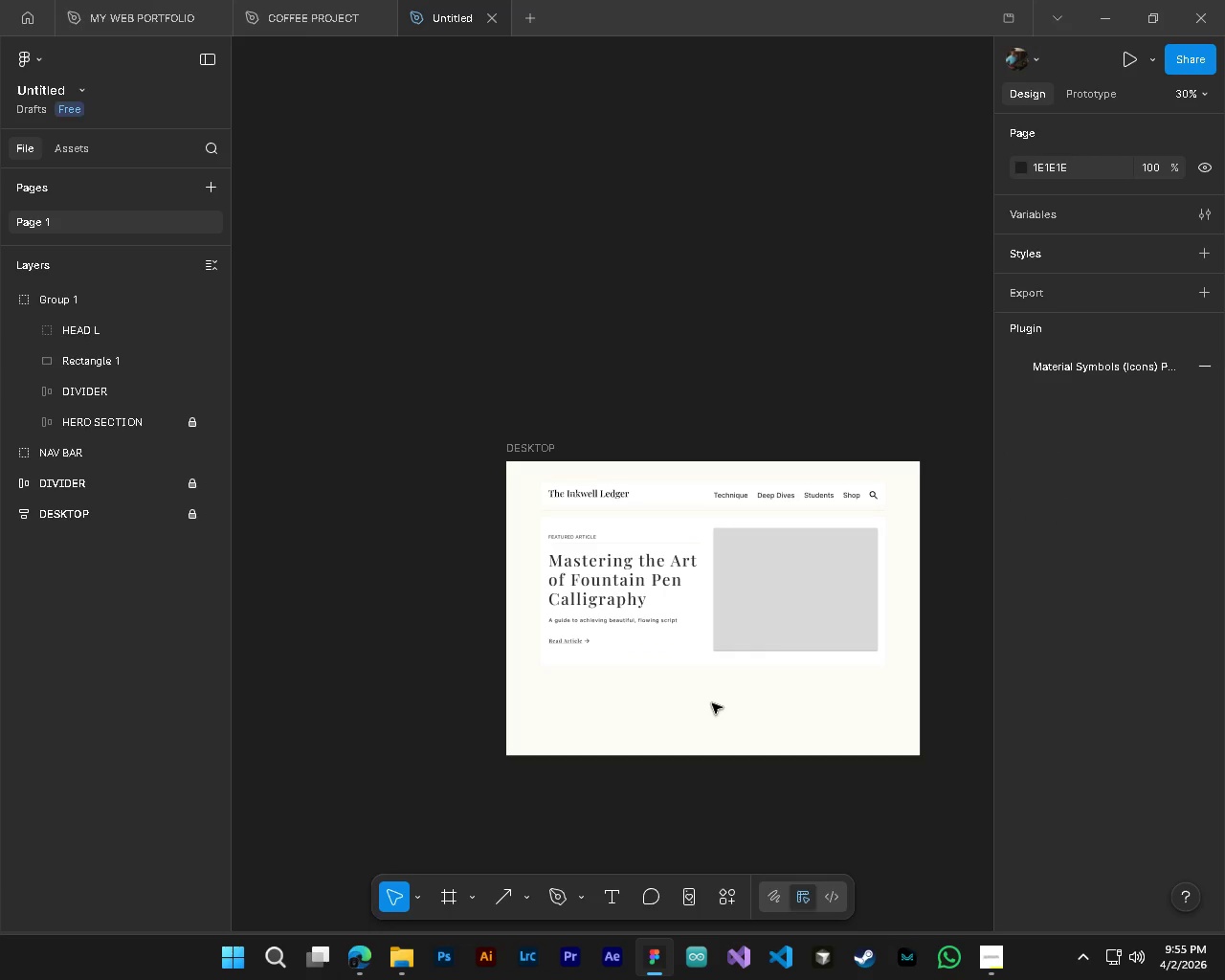 
key(Control+S)
 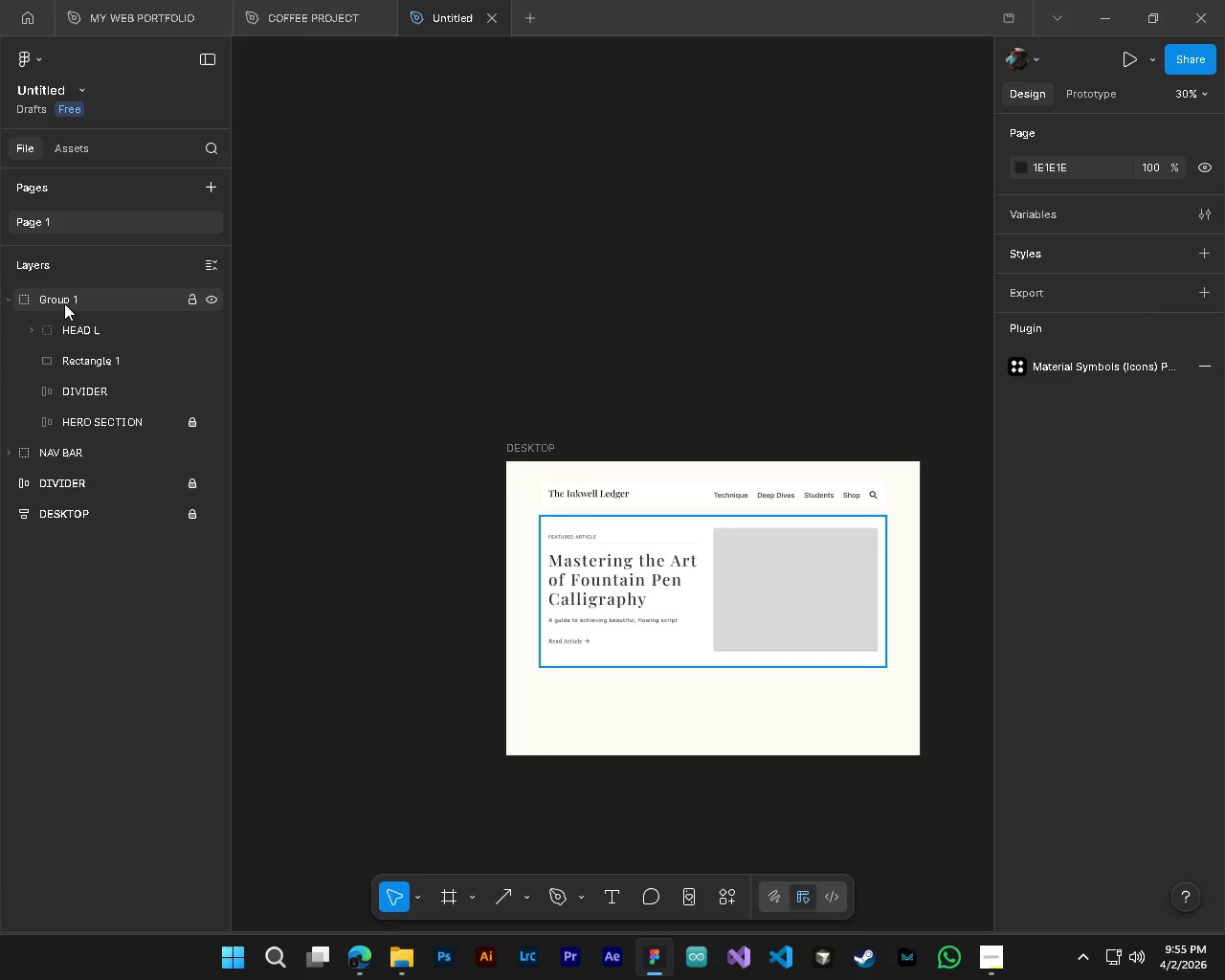 
double_click([64, 303])
 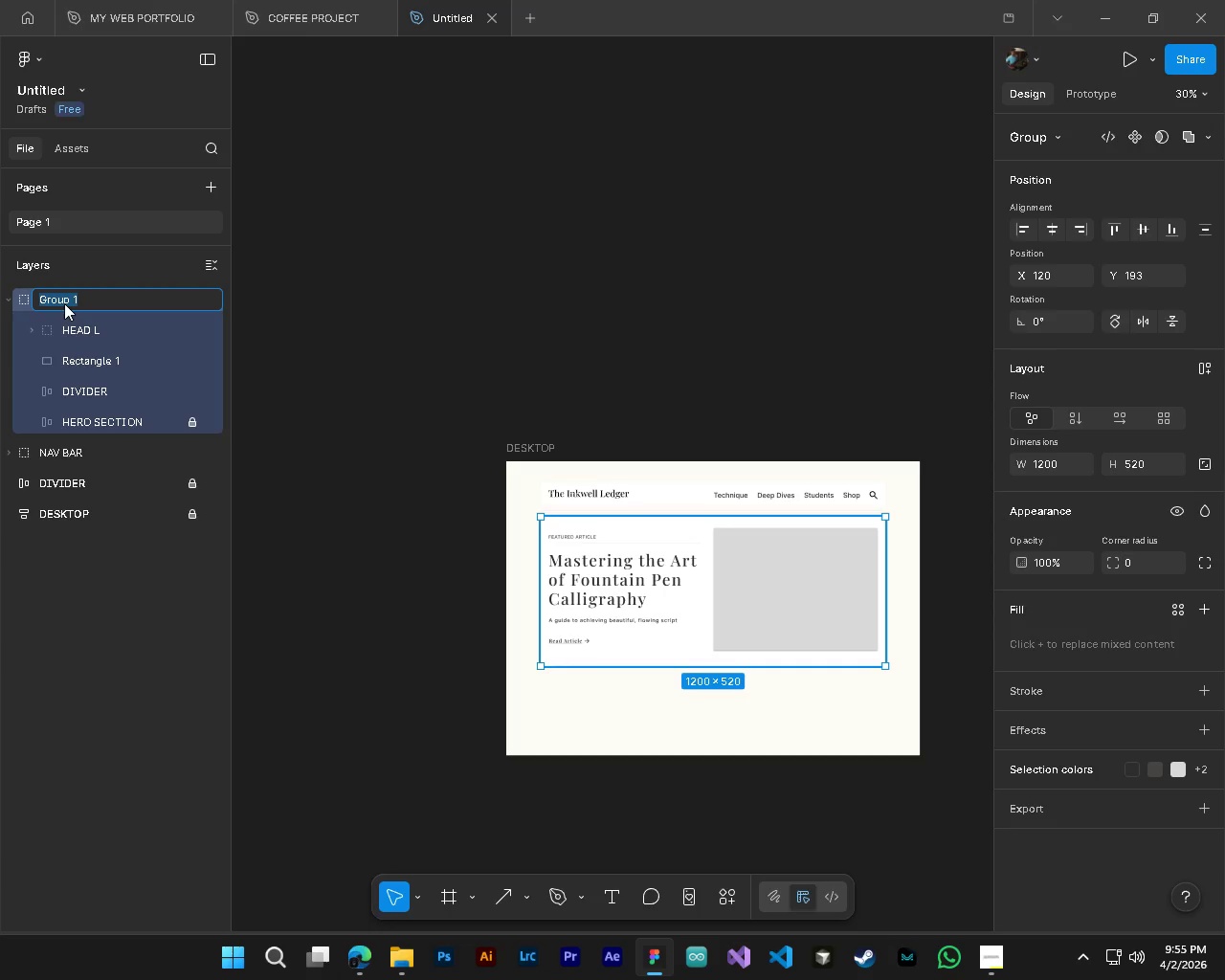 
type(HERO)
 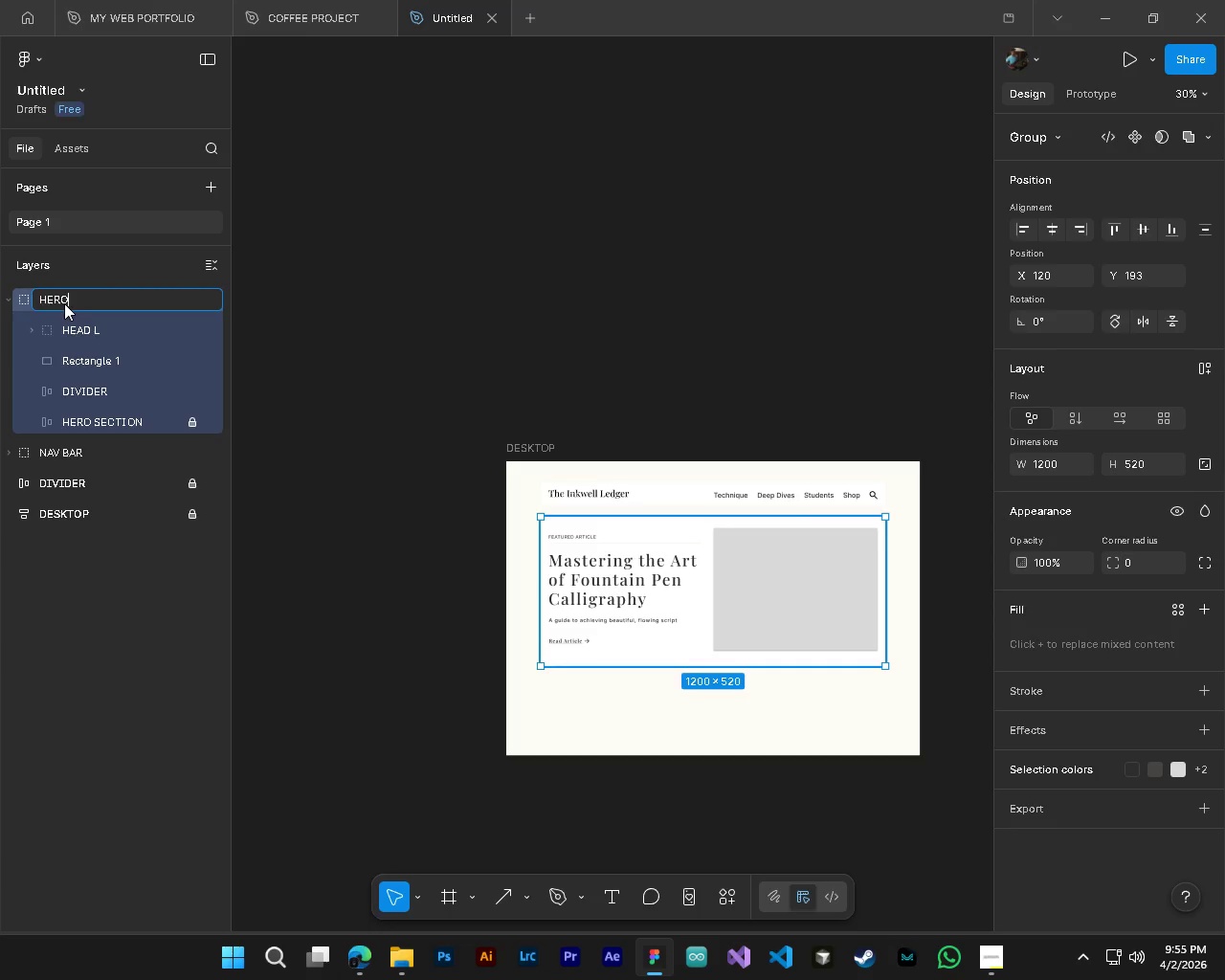 
key(Enter)
 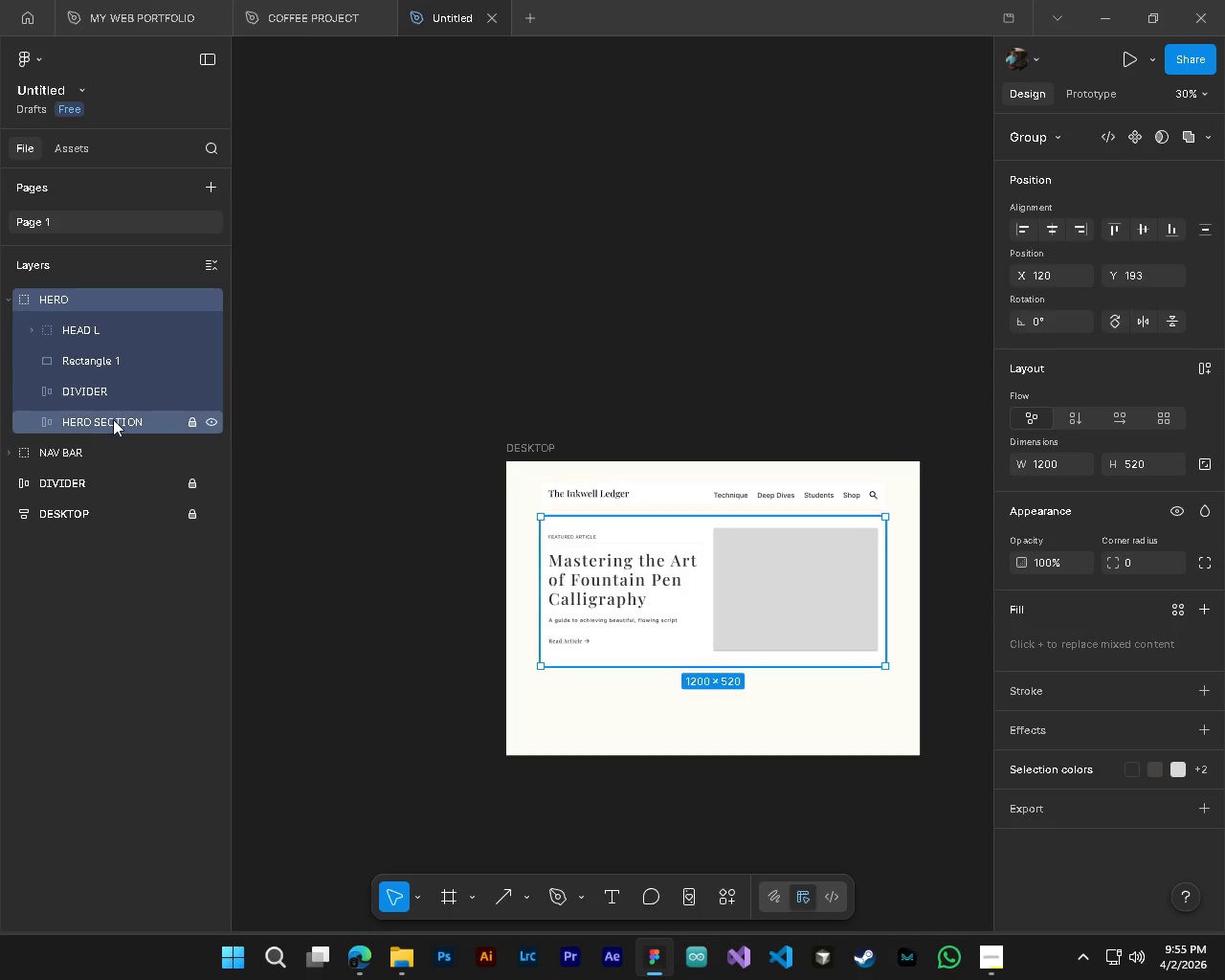 
left_click([114, 424])
 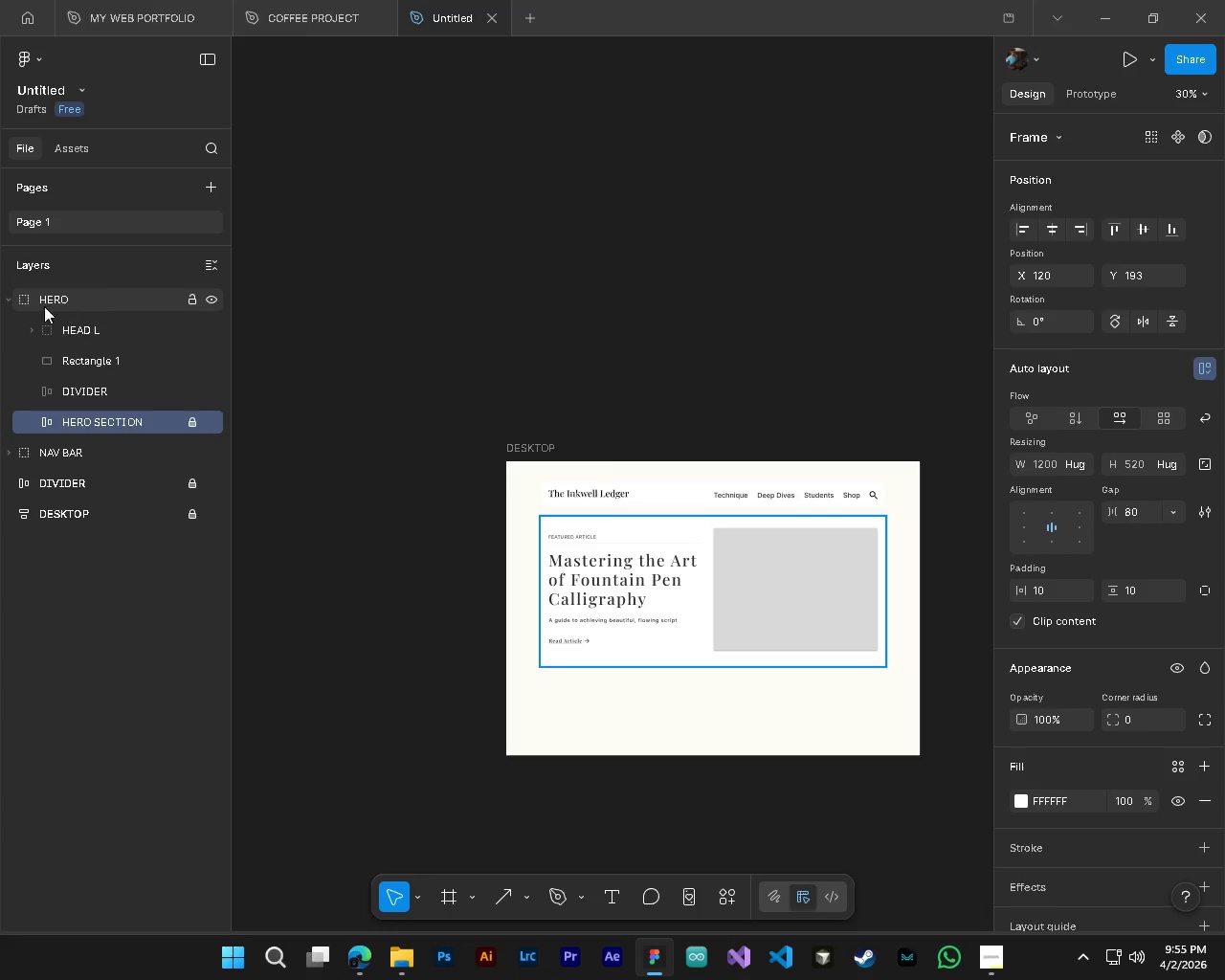 
left_click([12, 301])
 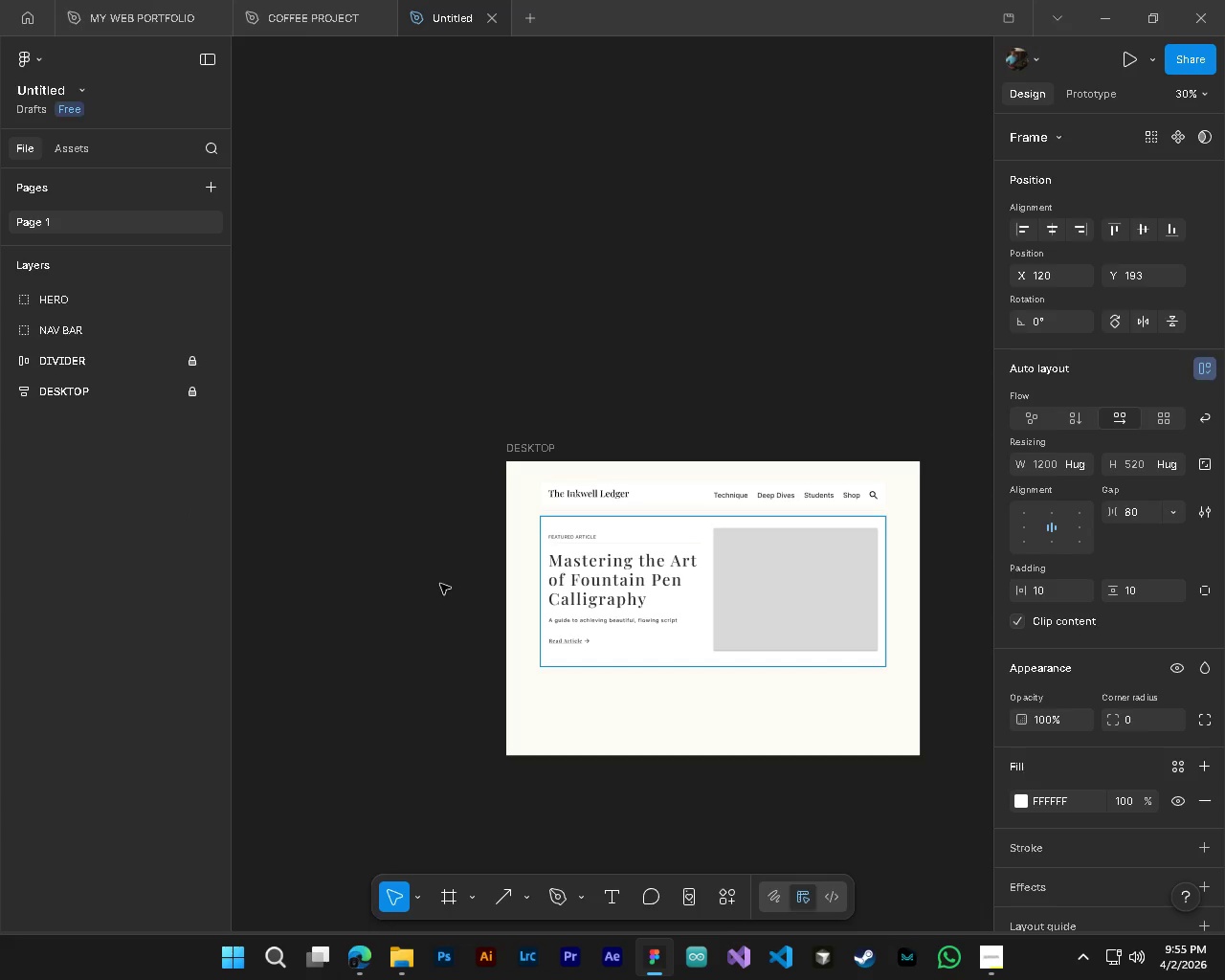 
left_click([440, 584])
 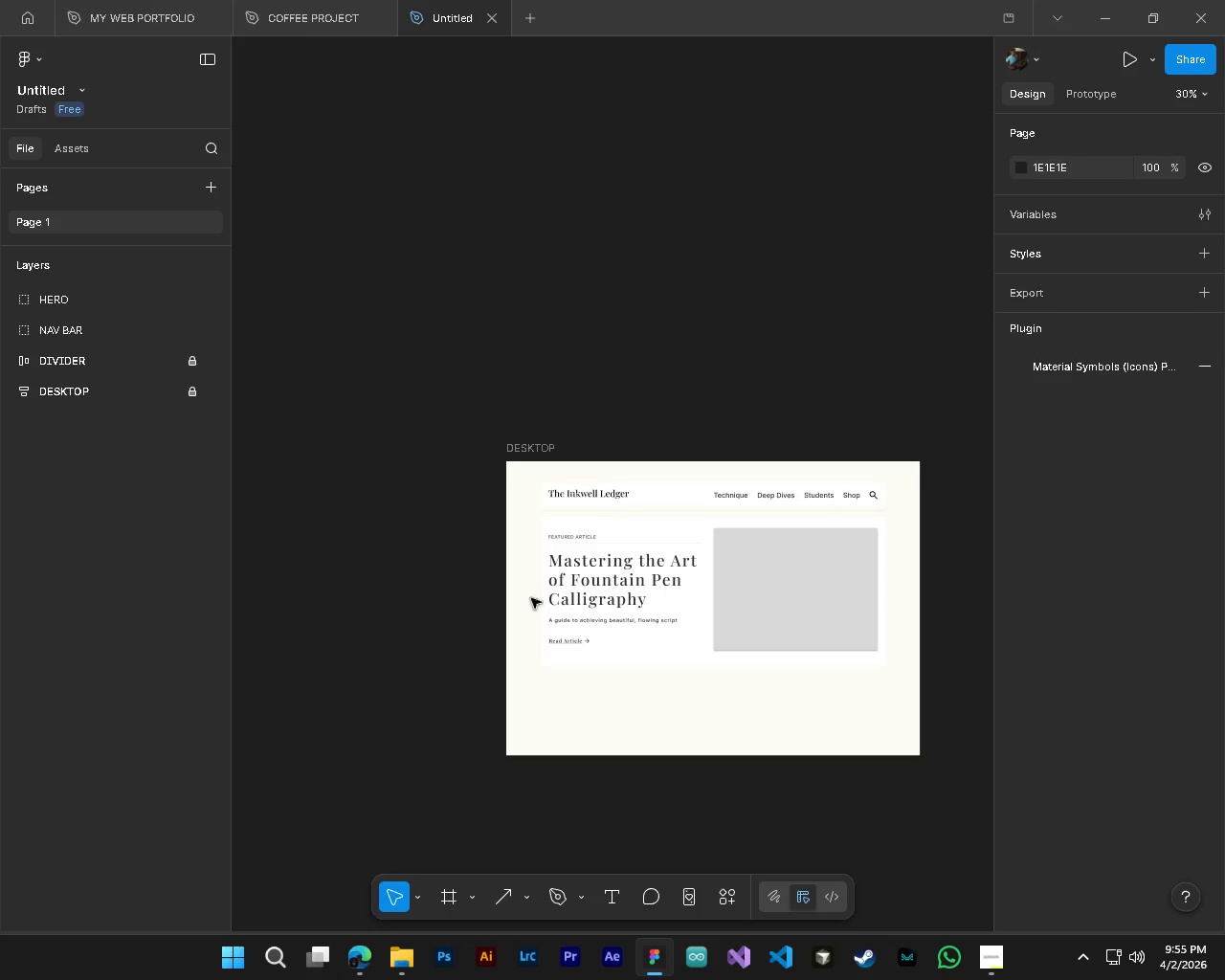 
key(Control+S)
 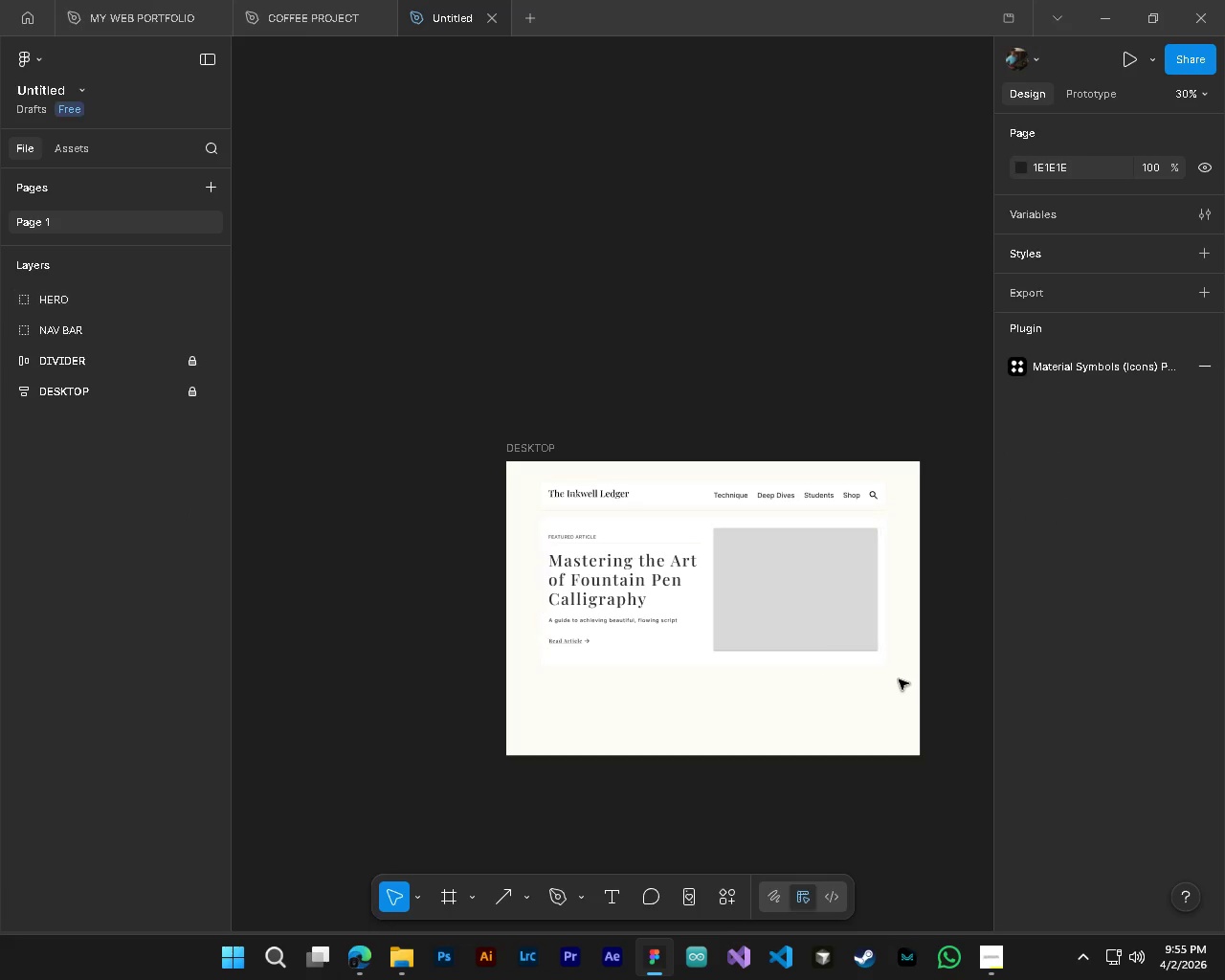 
hold_key(key=ControlLeft, duration=0.53)
 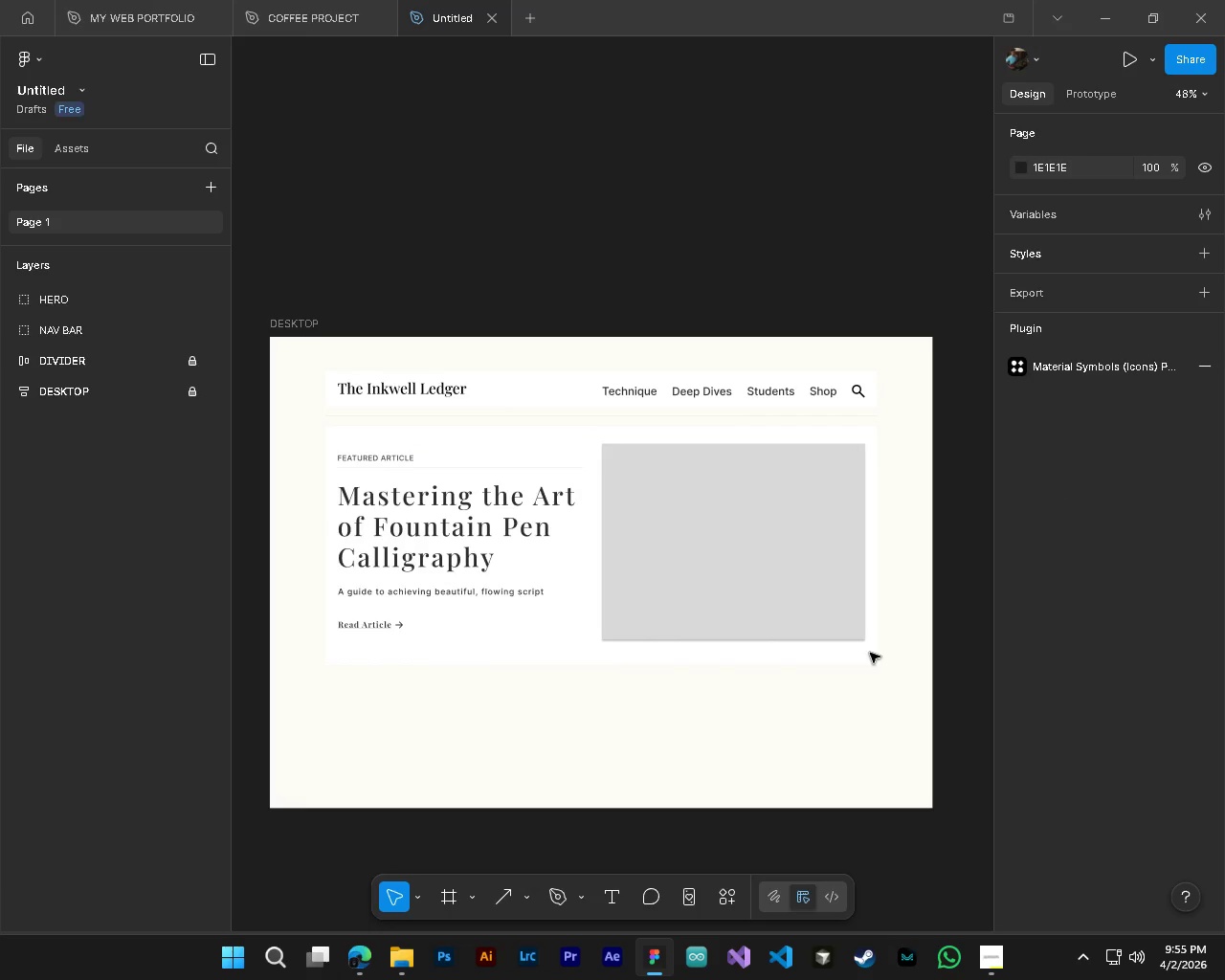 
hold_key(key=AltLeft, duration=0.52)
 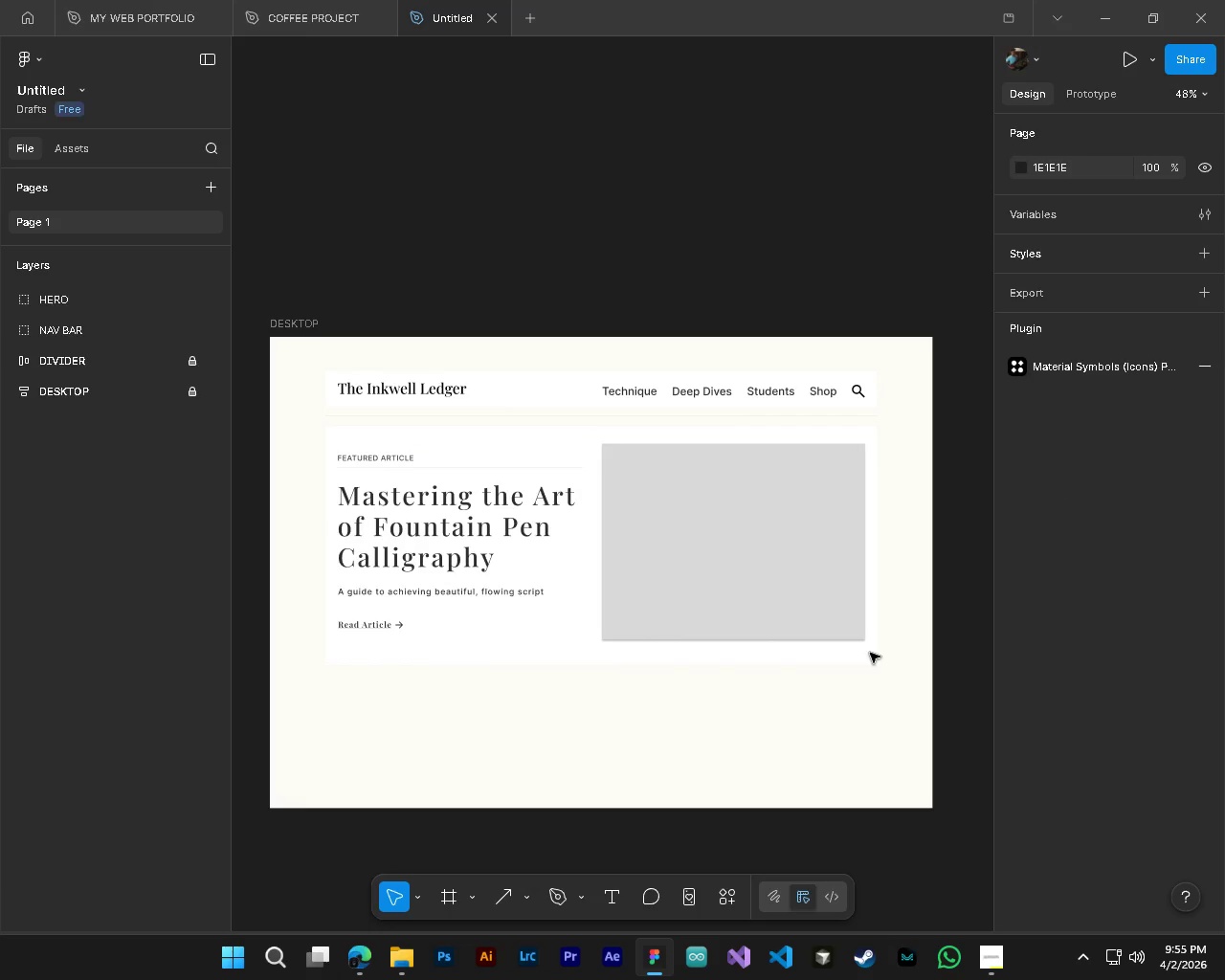 
key(CapsLock)
 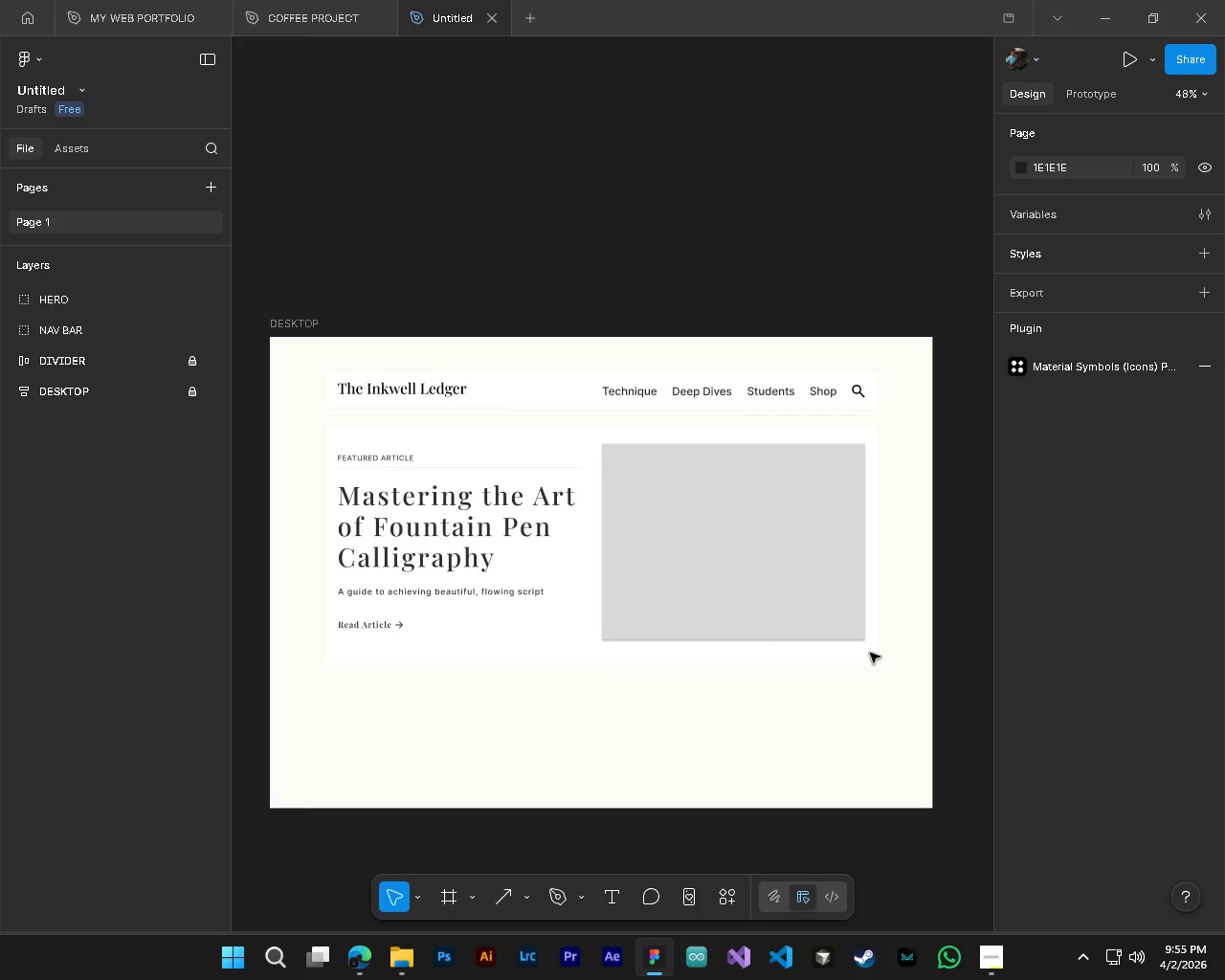 
scroll: coordinate [898, 669], scroll_direction: up, amount: 4.0
 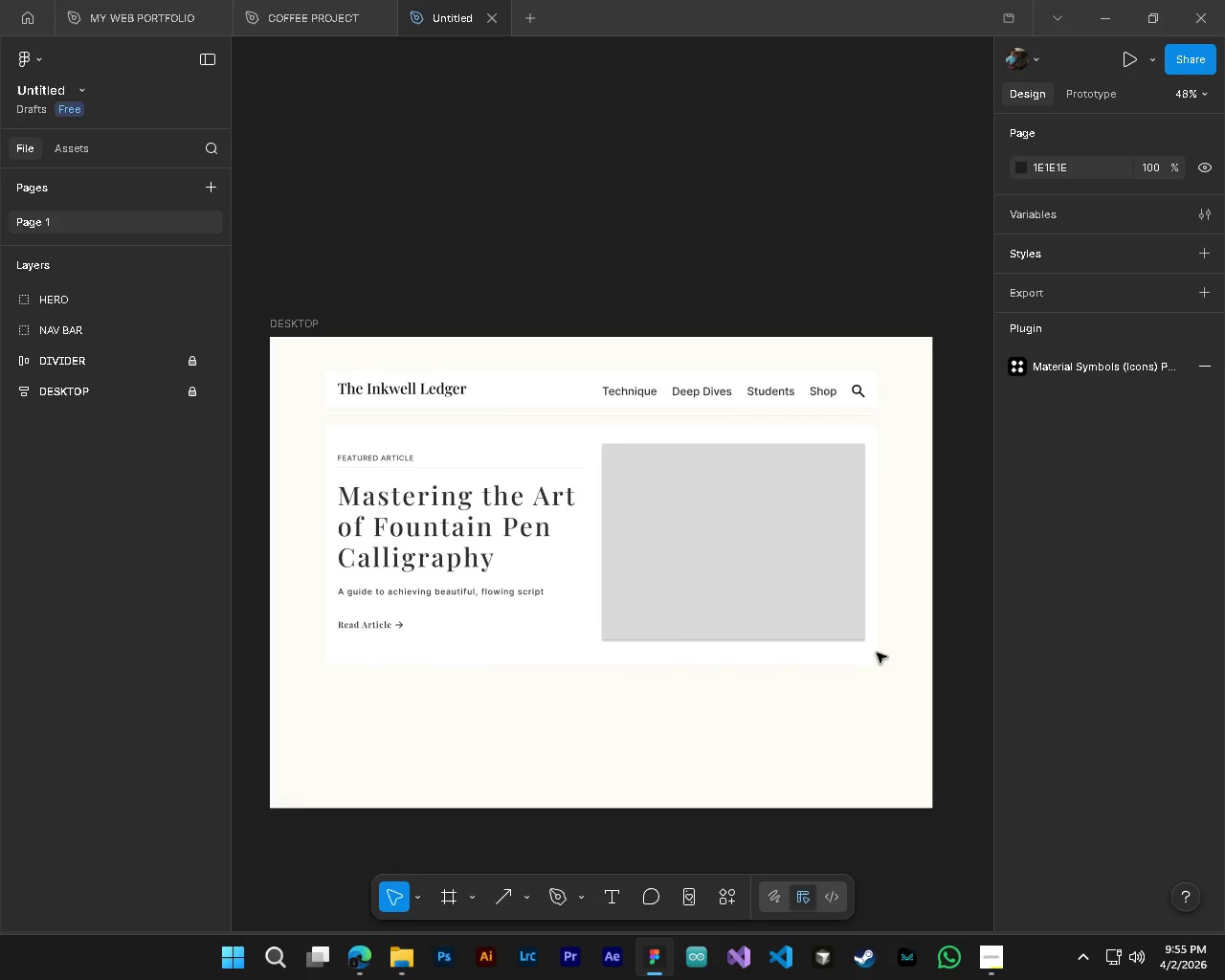 
hold_key(key=ShiftLeft, duration=0.53)
scroll: coordinate [869, 653], scroll_direction: up, amount: 3.0
 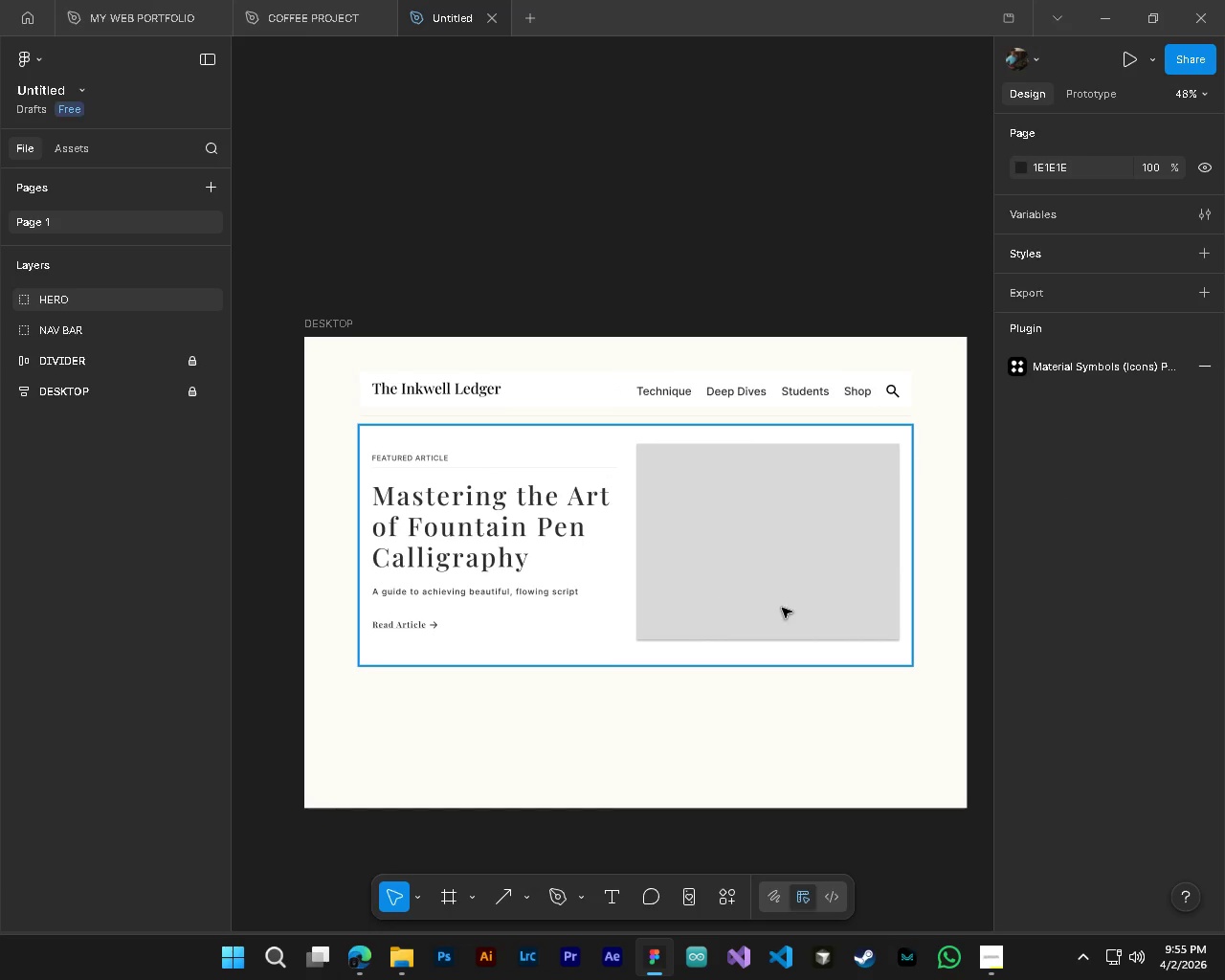 
hold_key(key=ControlLeft, duration=1.53)
 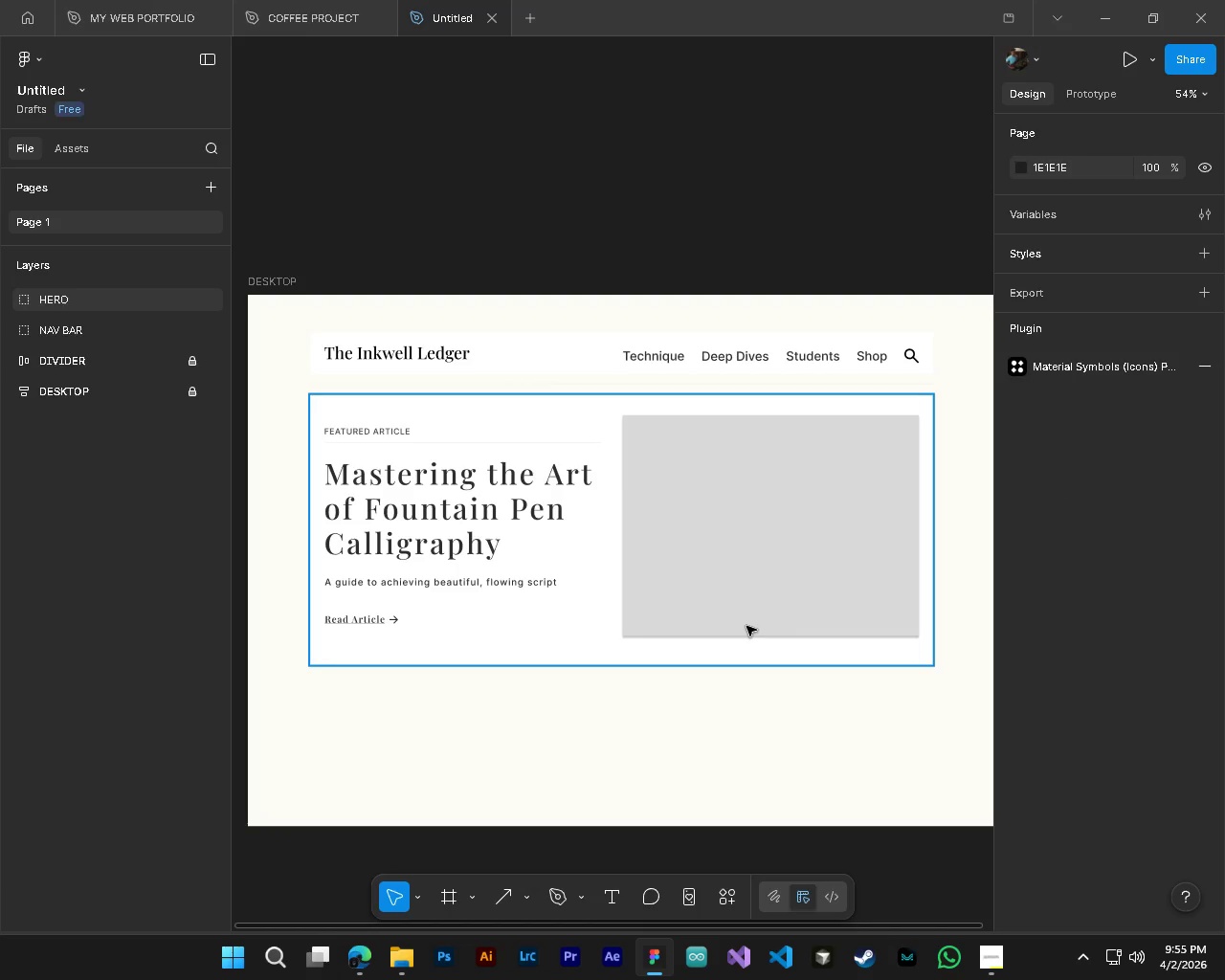 
hold_key(key=AltLeft, duration=1.53)
 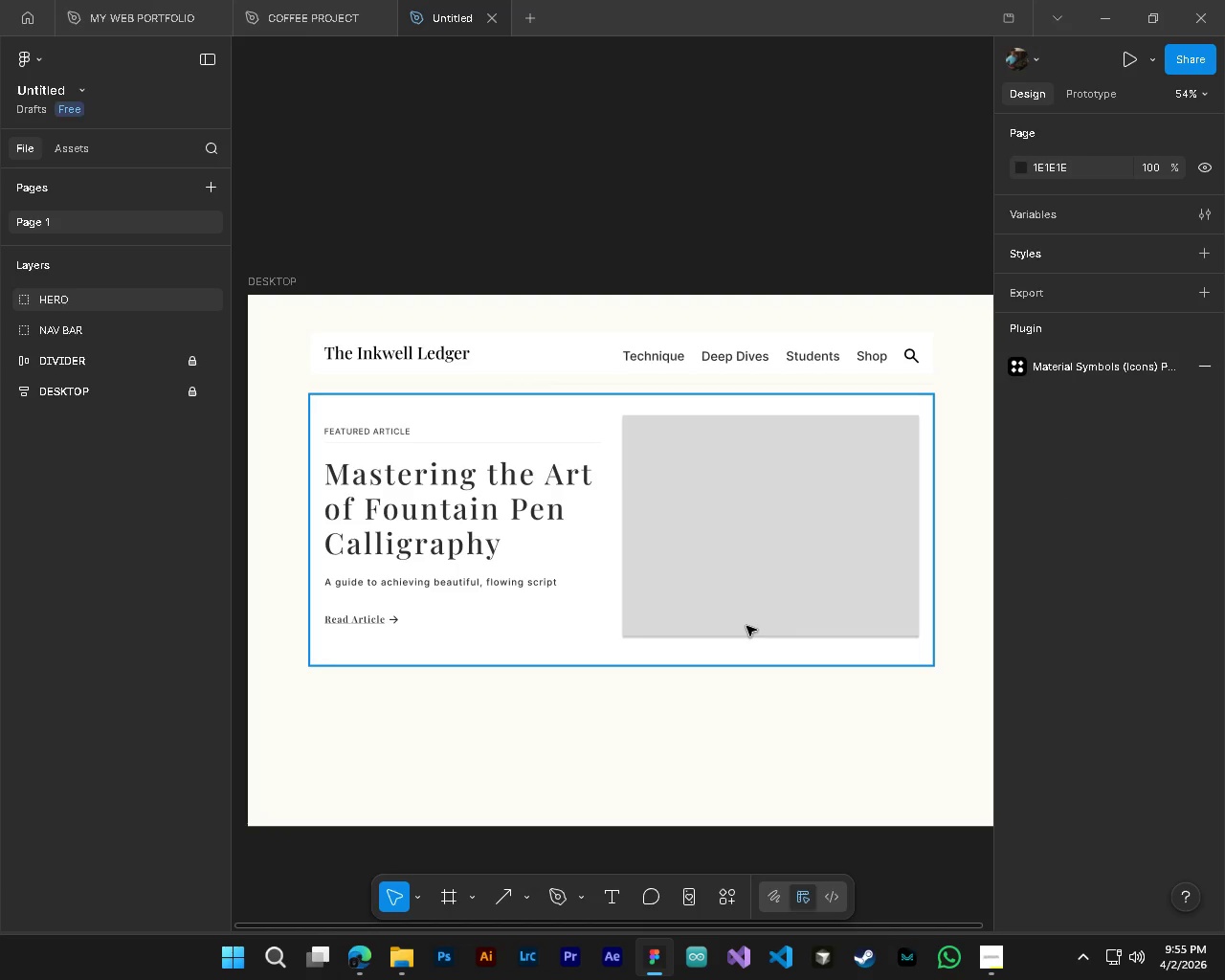 
key(Alt+Control+AltLeft)
 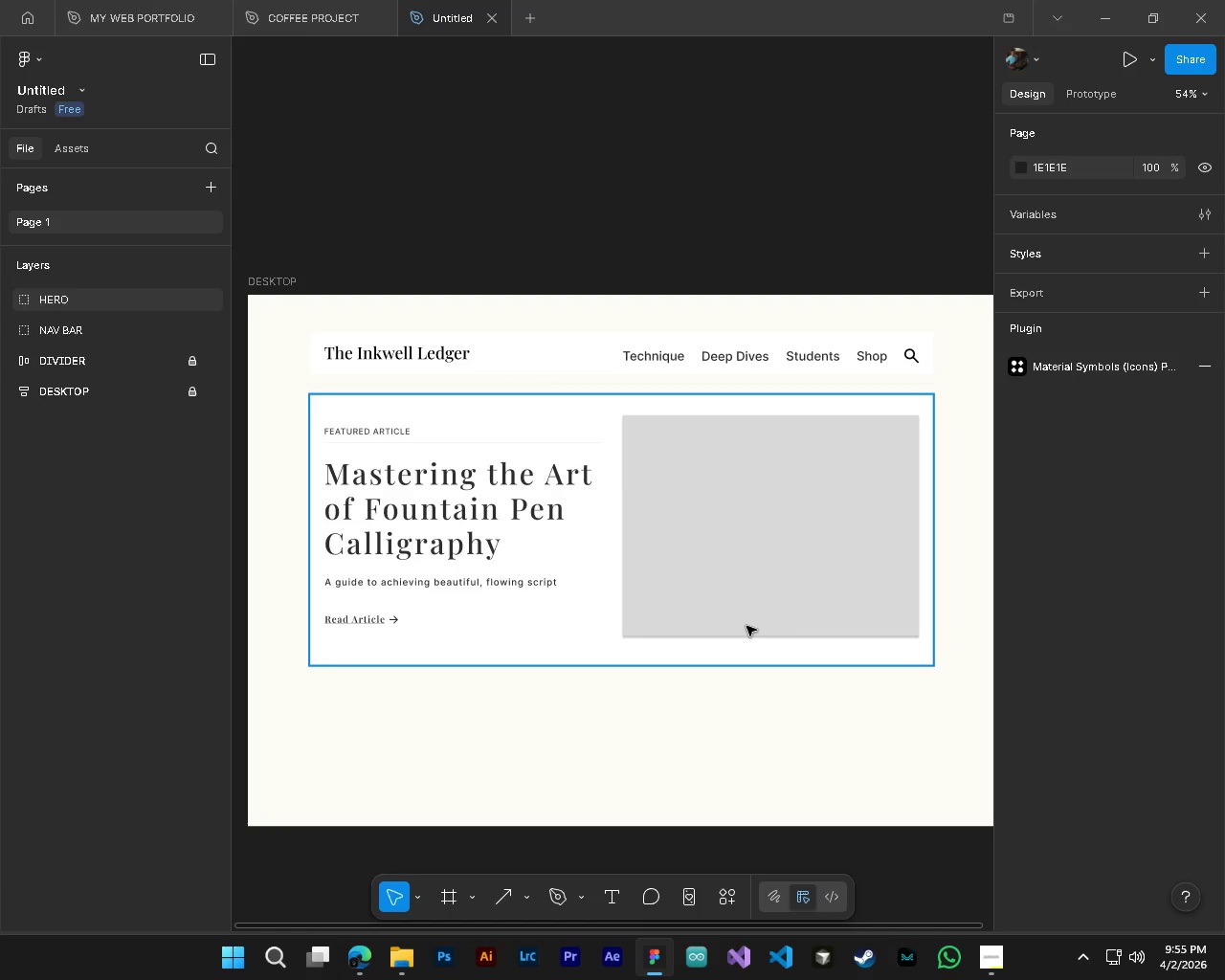 
key(Alt+Control+ControlLeft)
 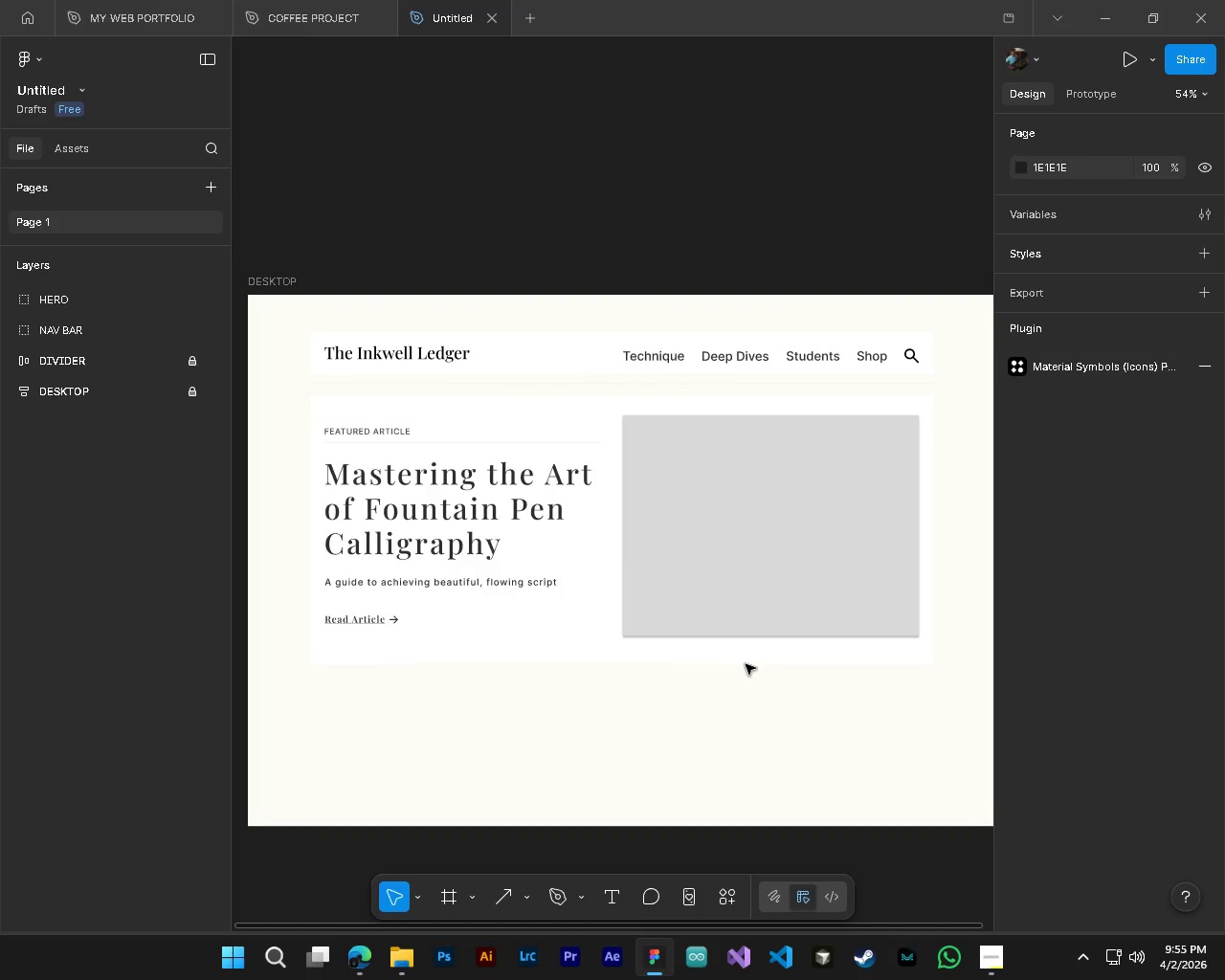 
key(Alt+Control+AltLeft)
 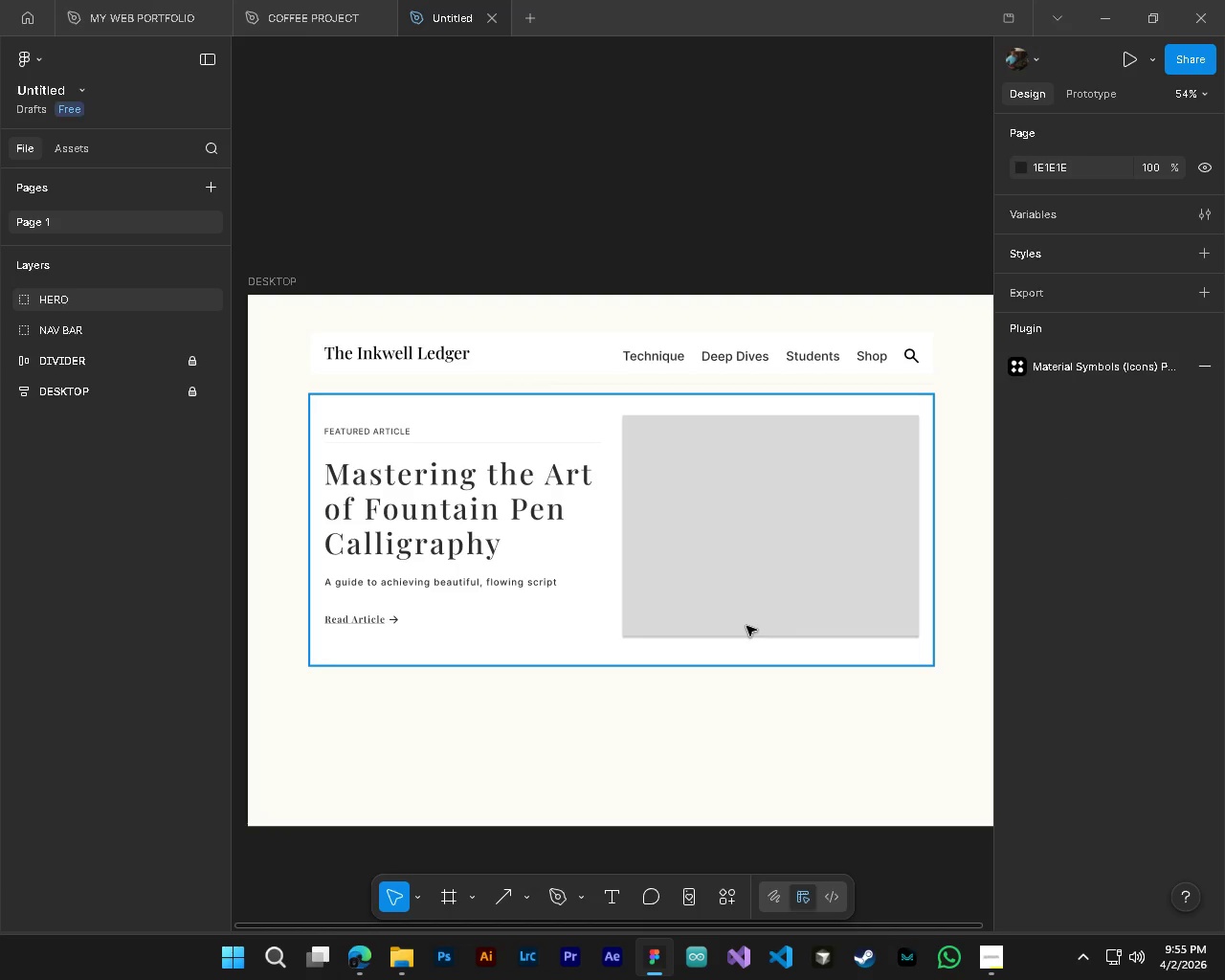 
key(Alt+Control+ControlLeft)
 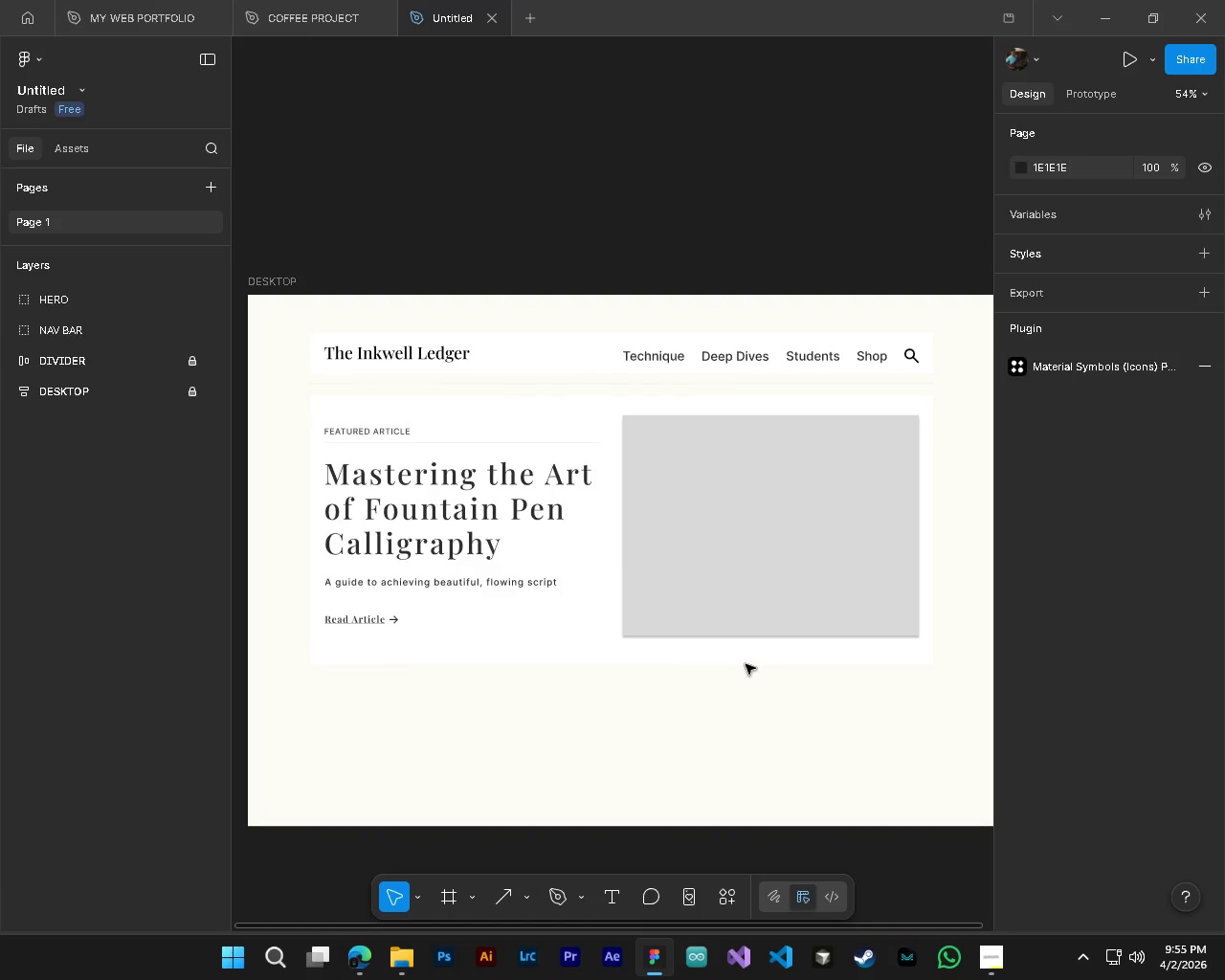 
key(Alt+Control+ControlLeft)
 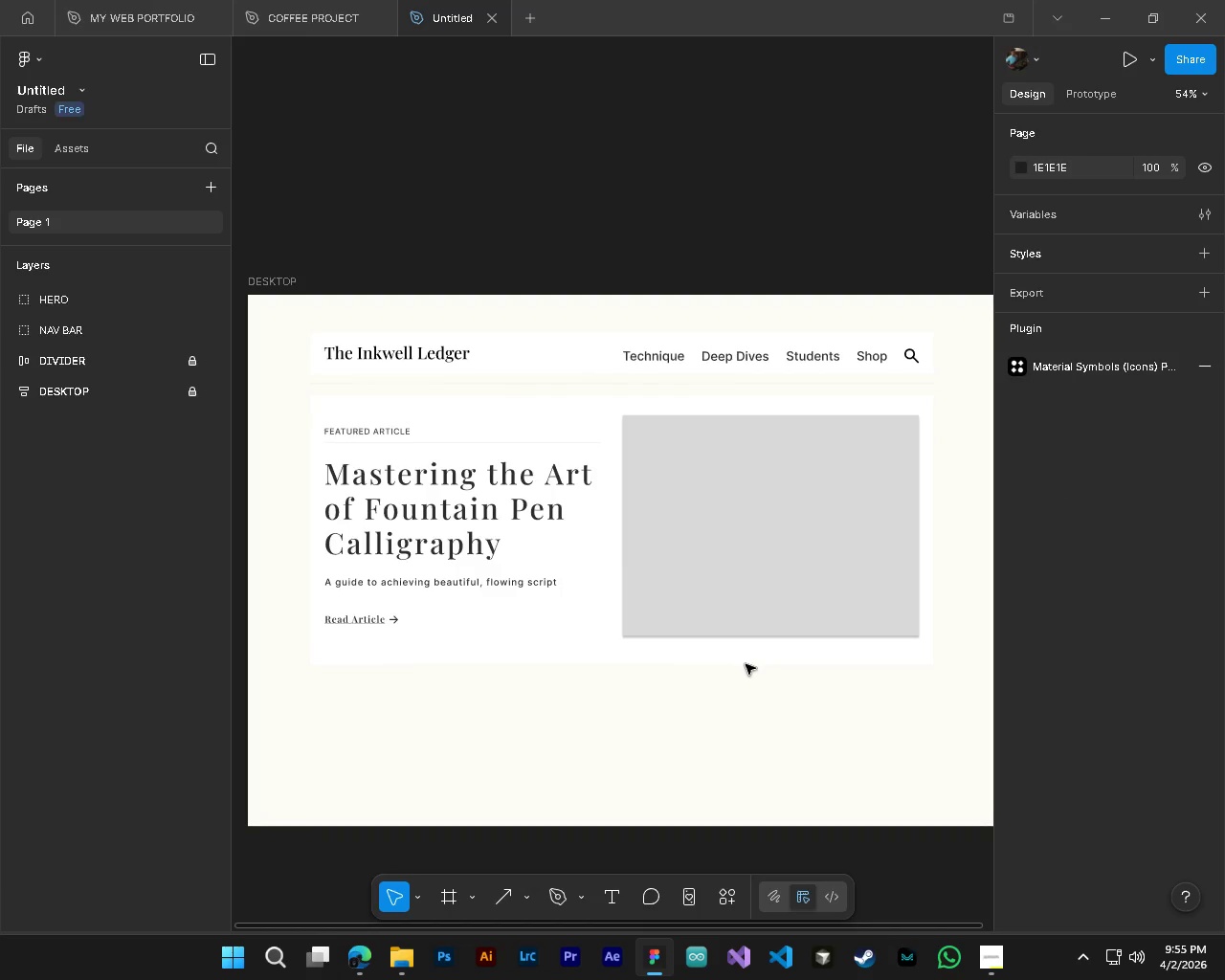 
scroll: coordinate [746, 664], scroll_direction: up, amount: 3.0
 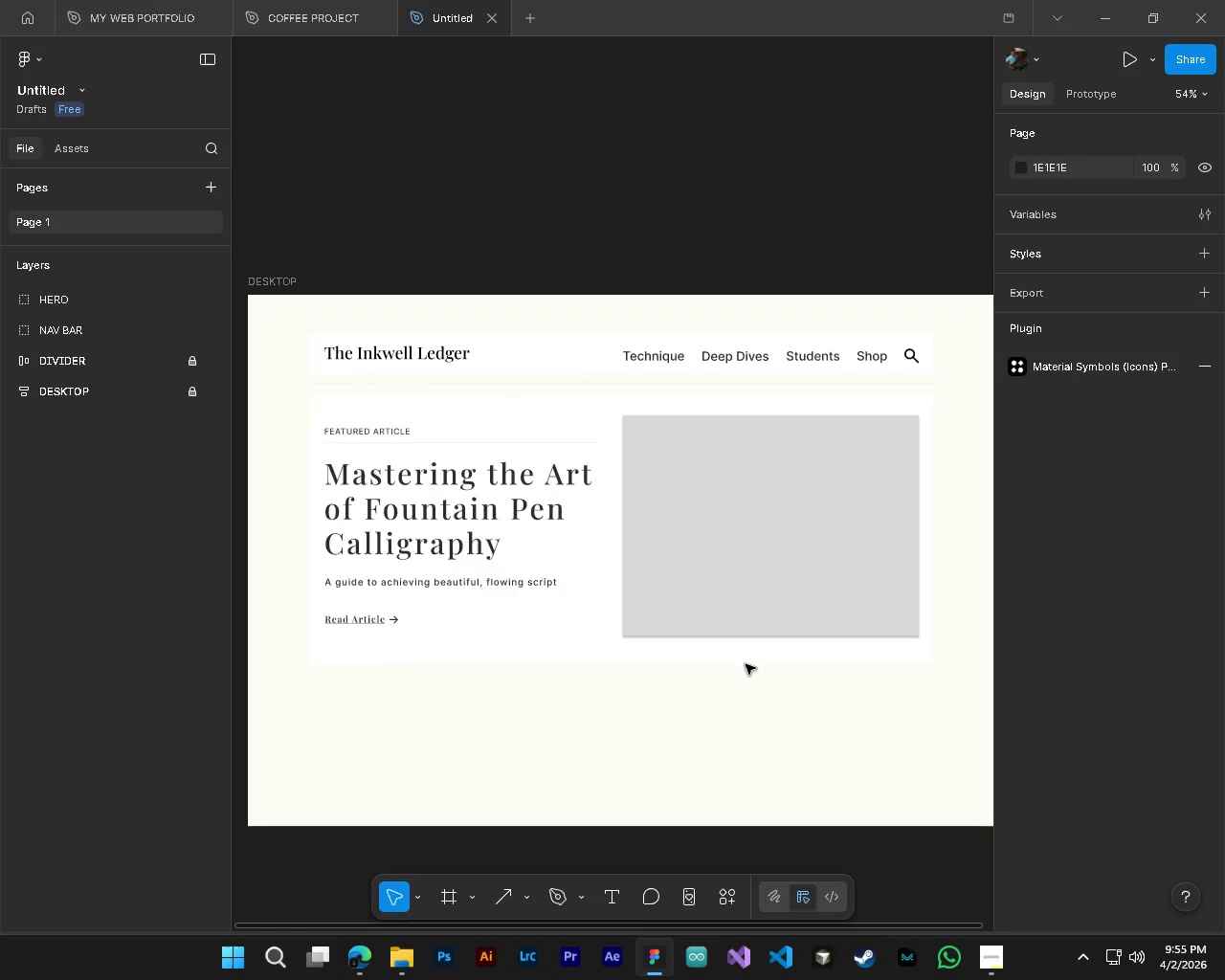 
wait(11.93)
 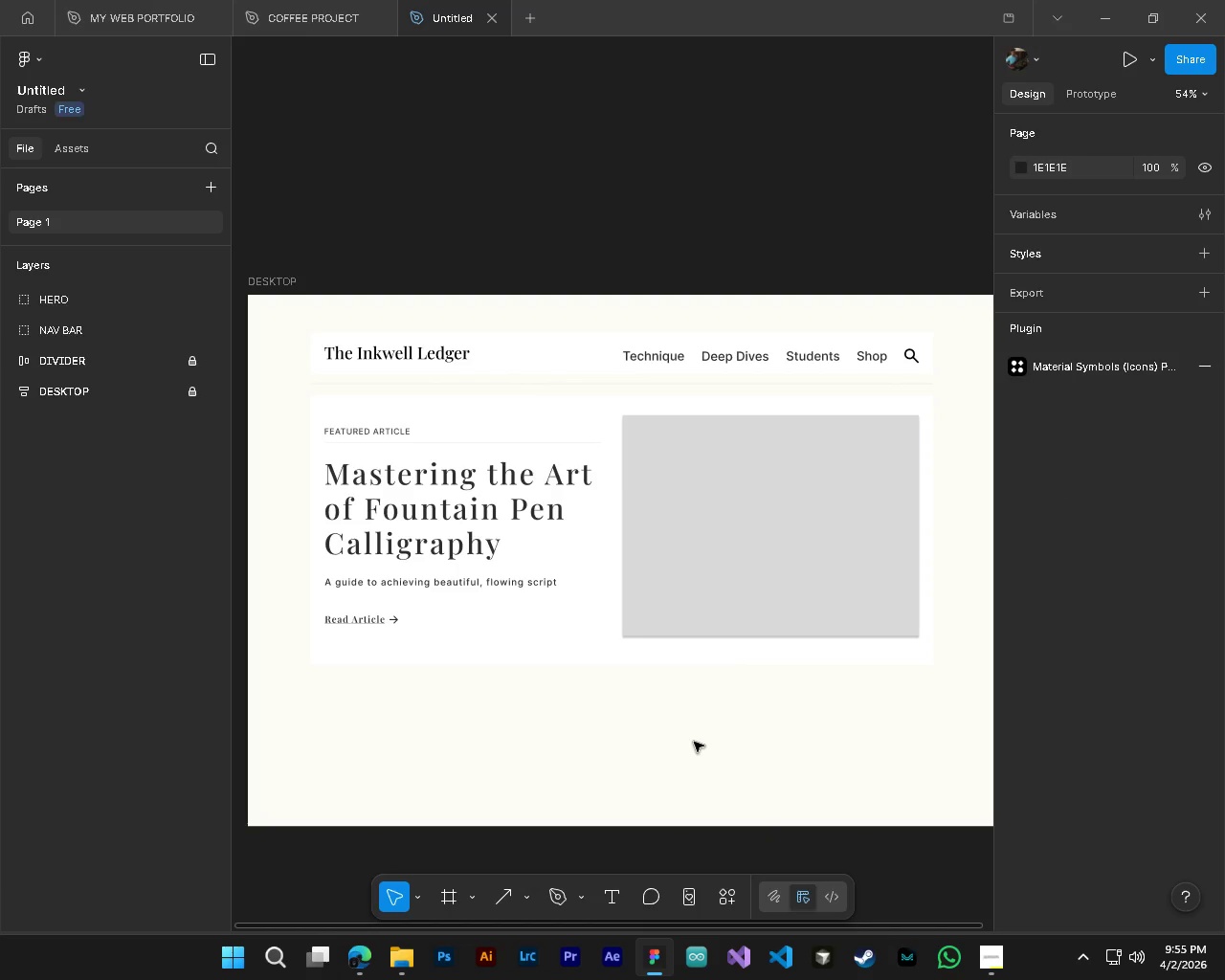 
key(T)
 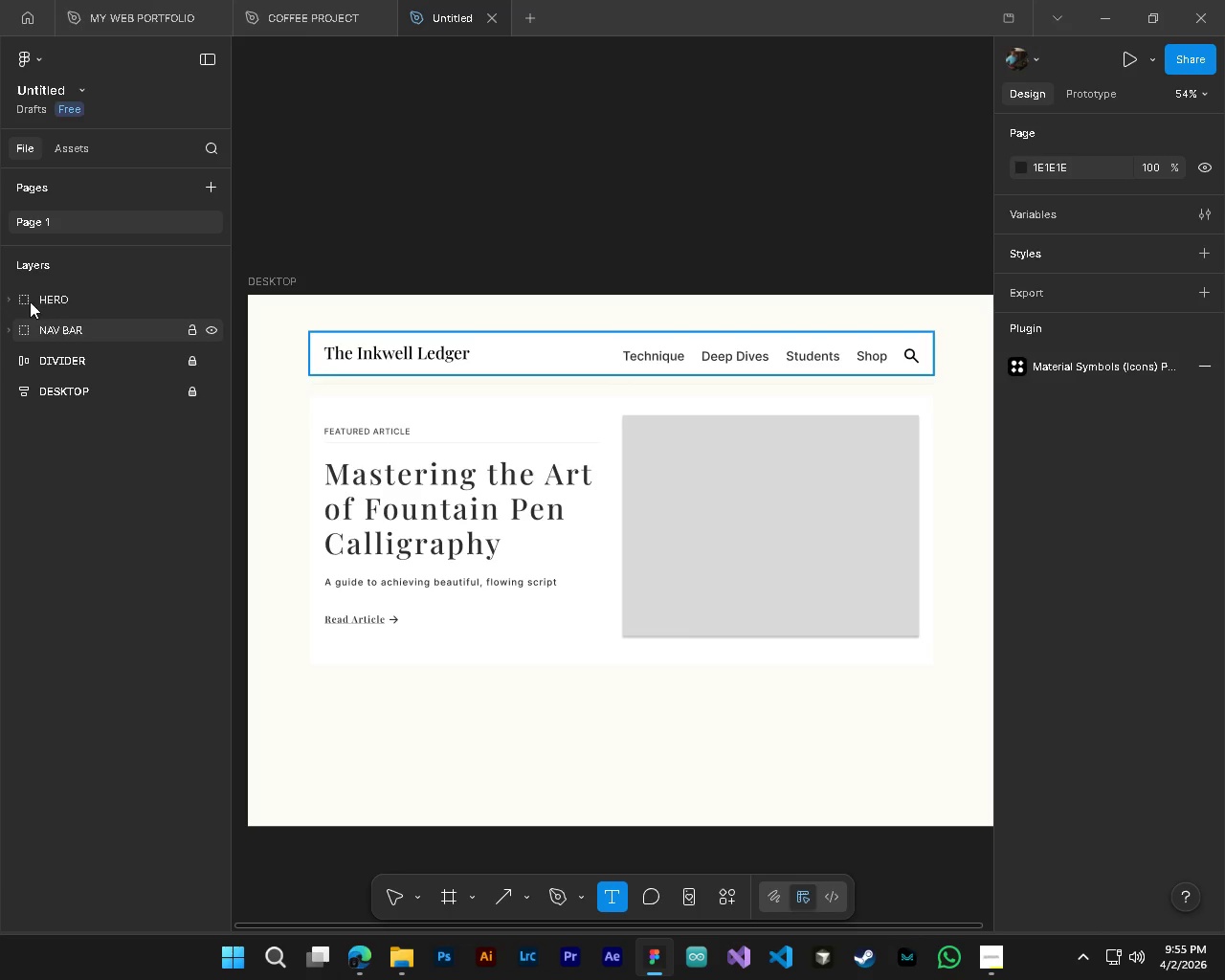 
left_click([9, 298])
 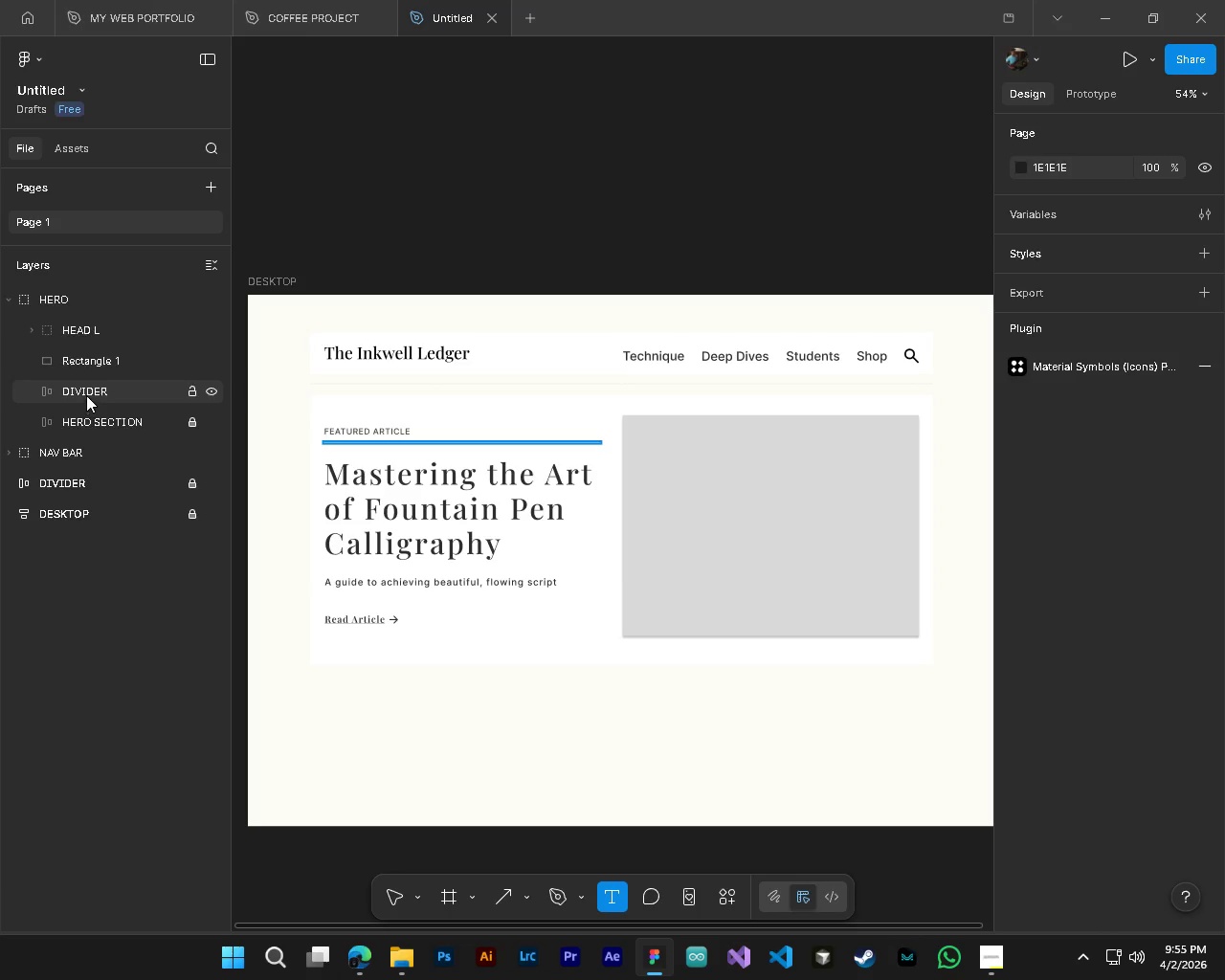 
left_click([86, 371])
 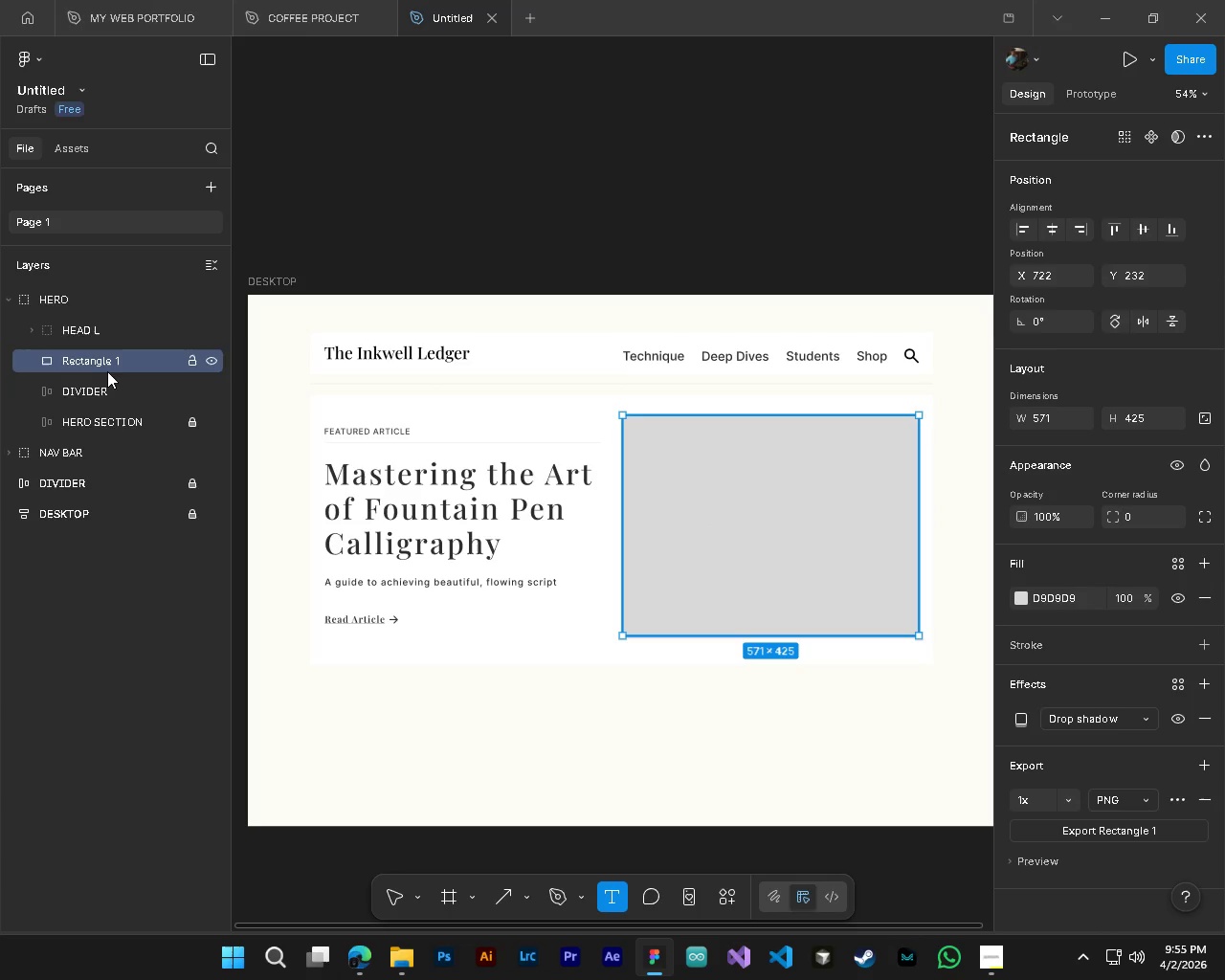 
double_click([98, 363])
 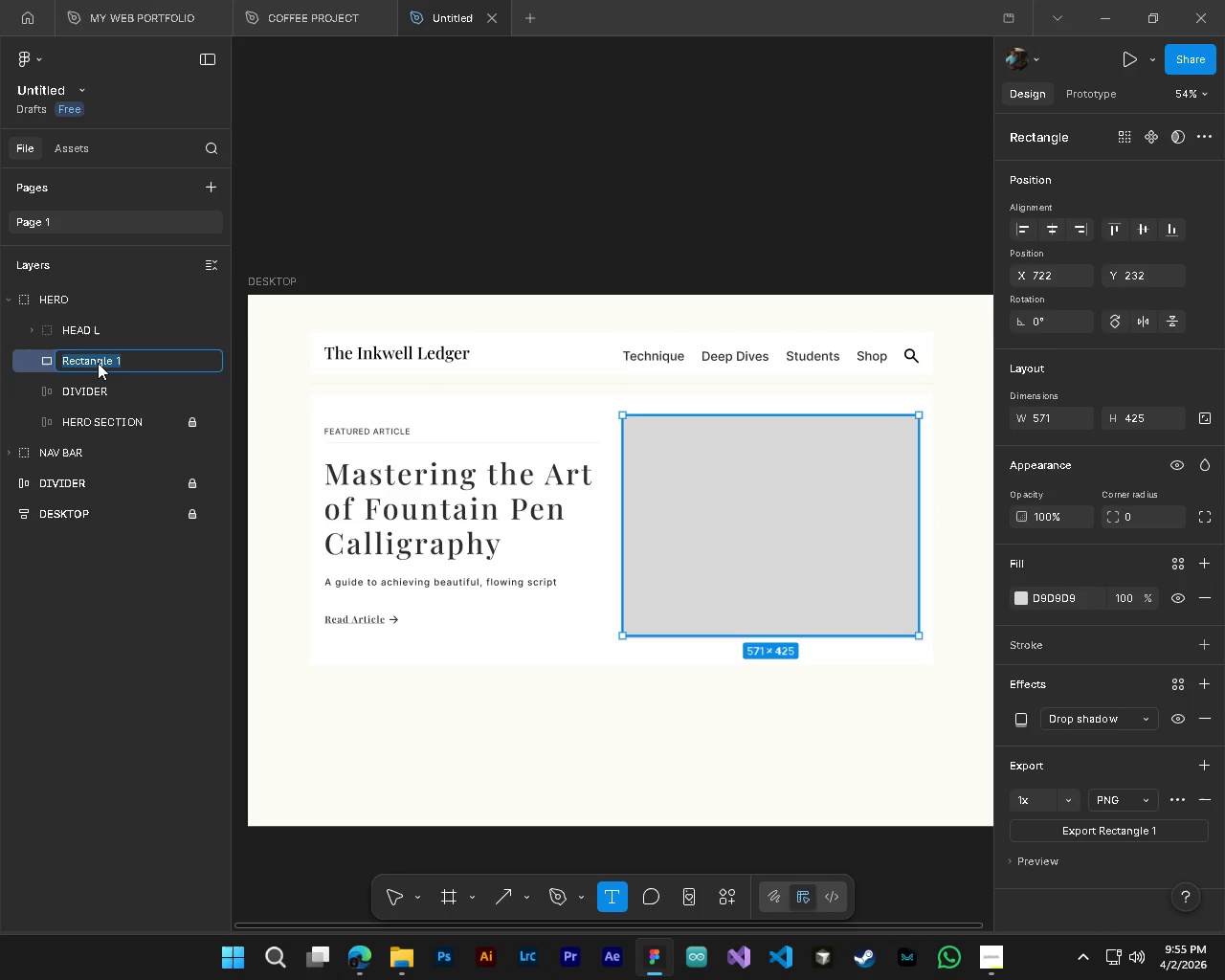 
type(IMAGE)
 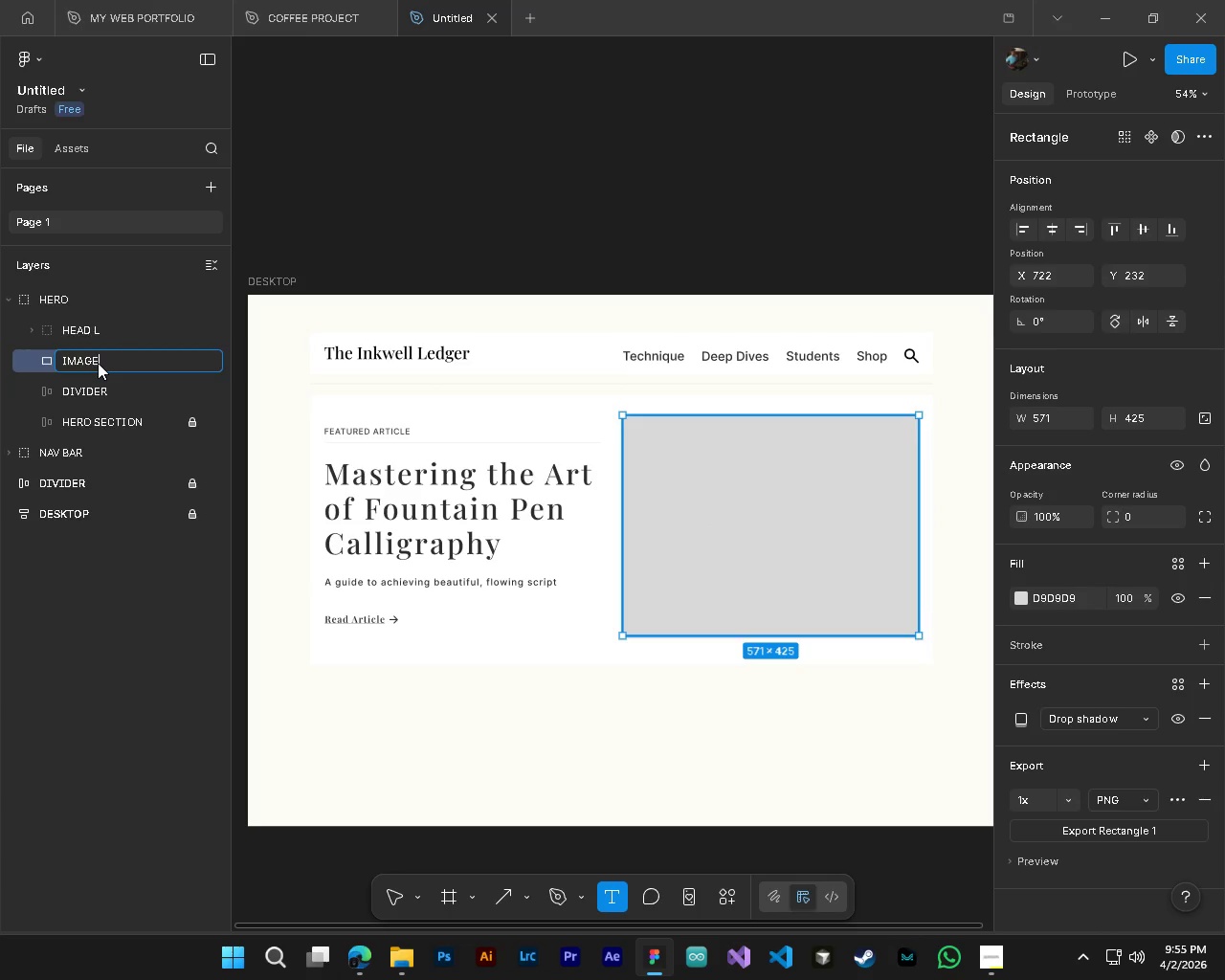 
key(Enter)
 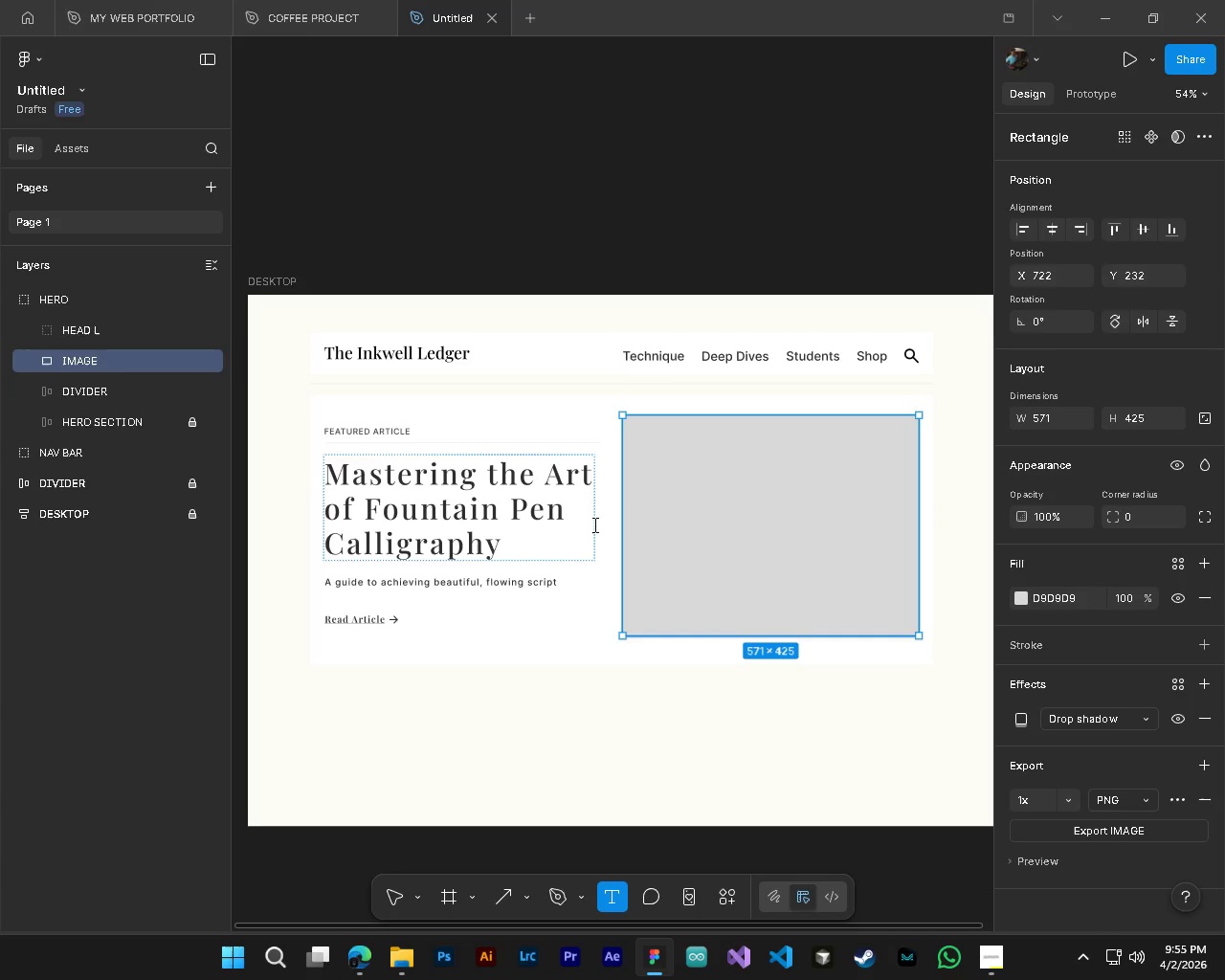 
key(V)
 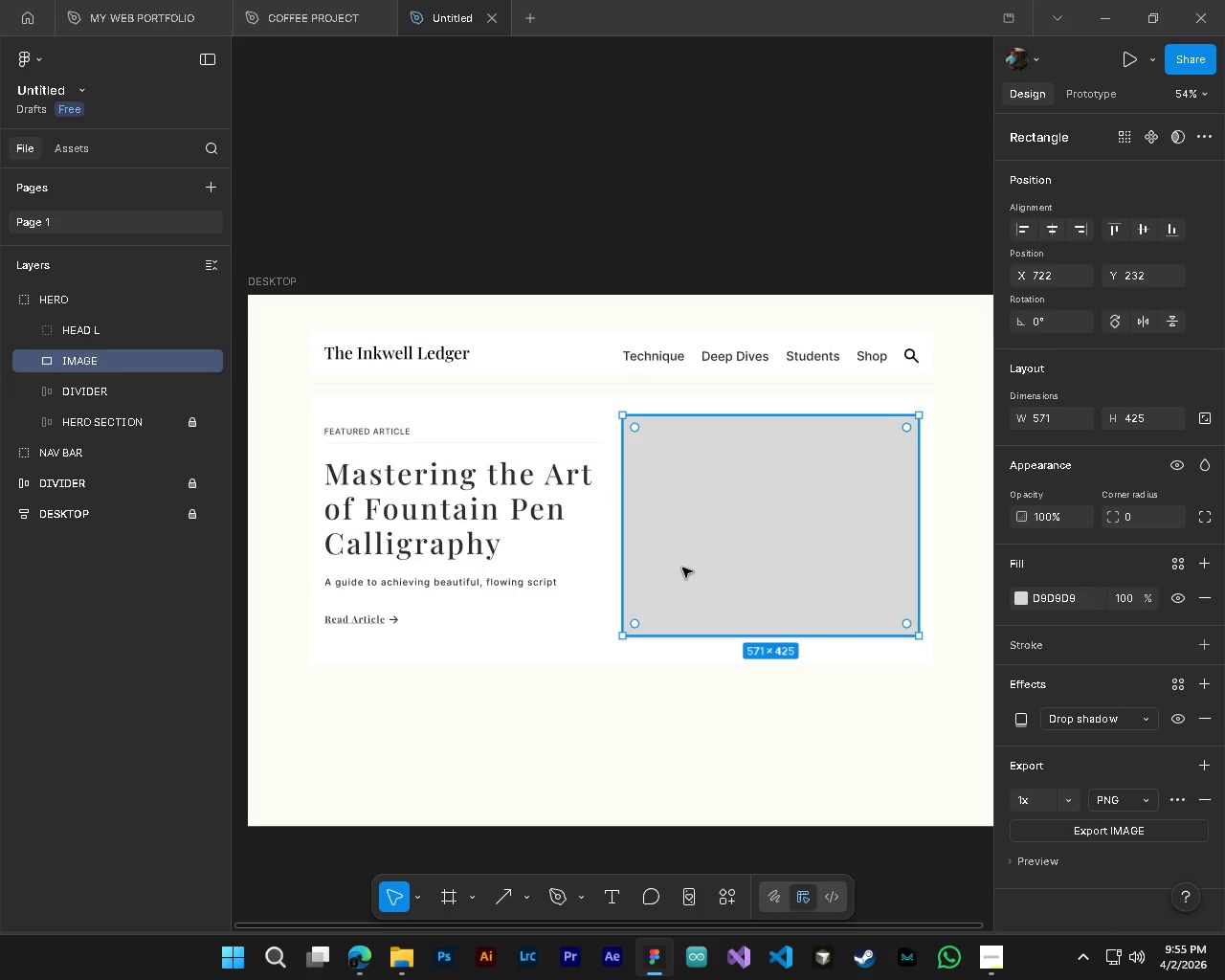 
left_click([682, 568])
 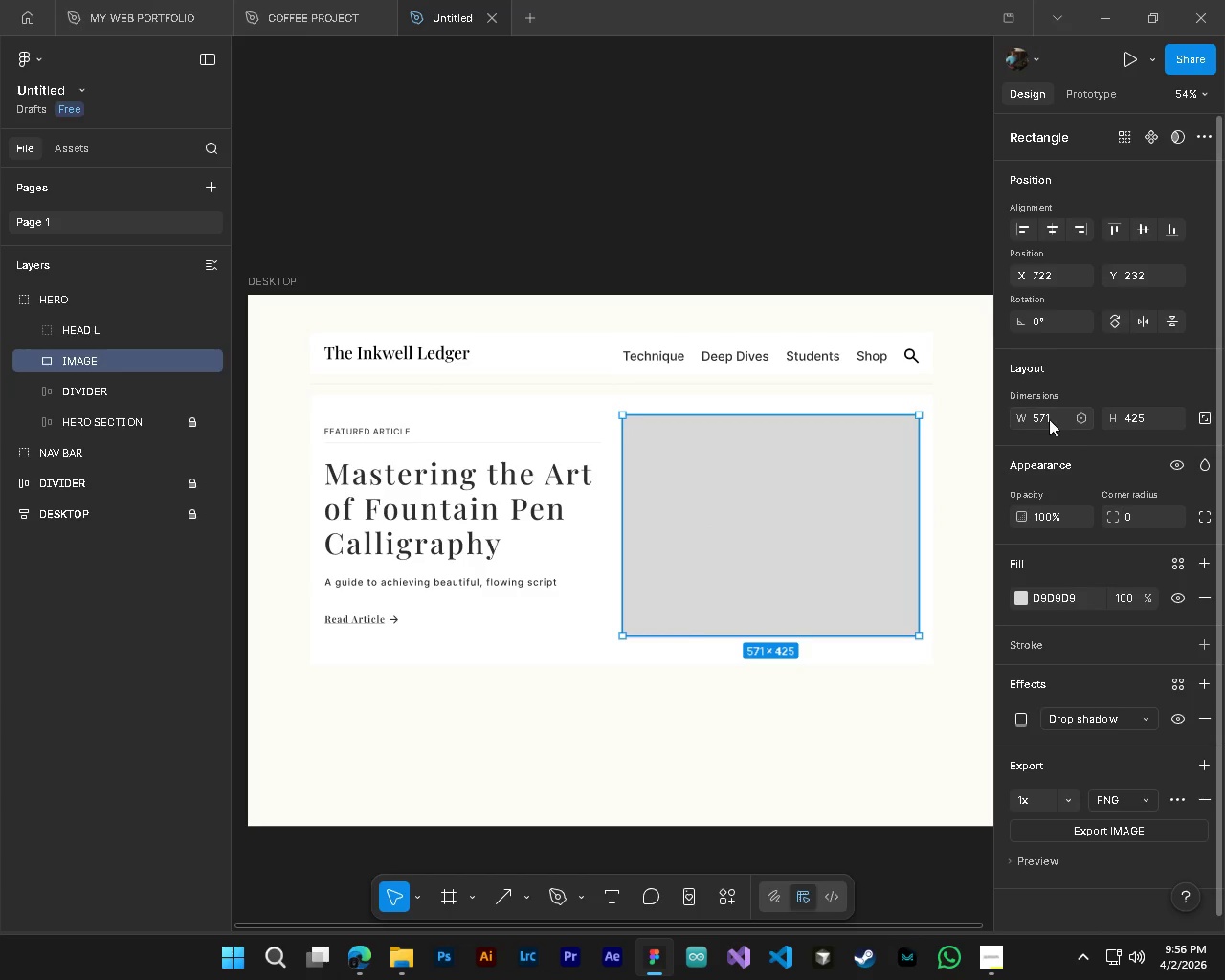 
double_click([1049, 416])
 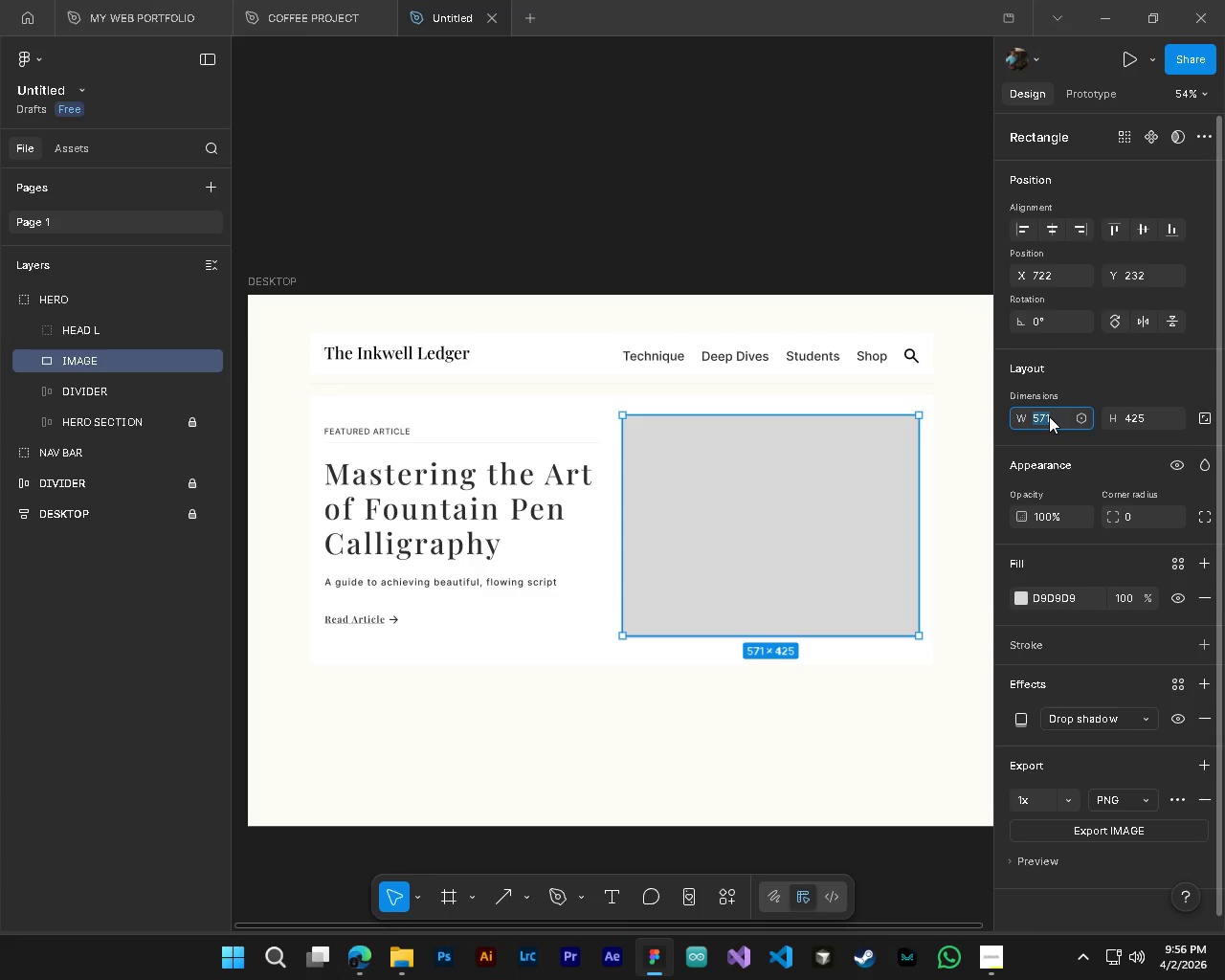 
key(Numpad6)
 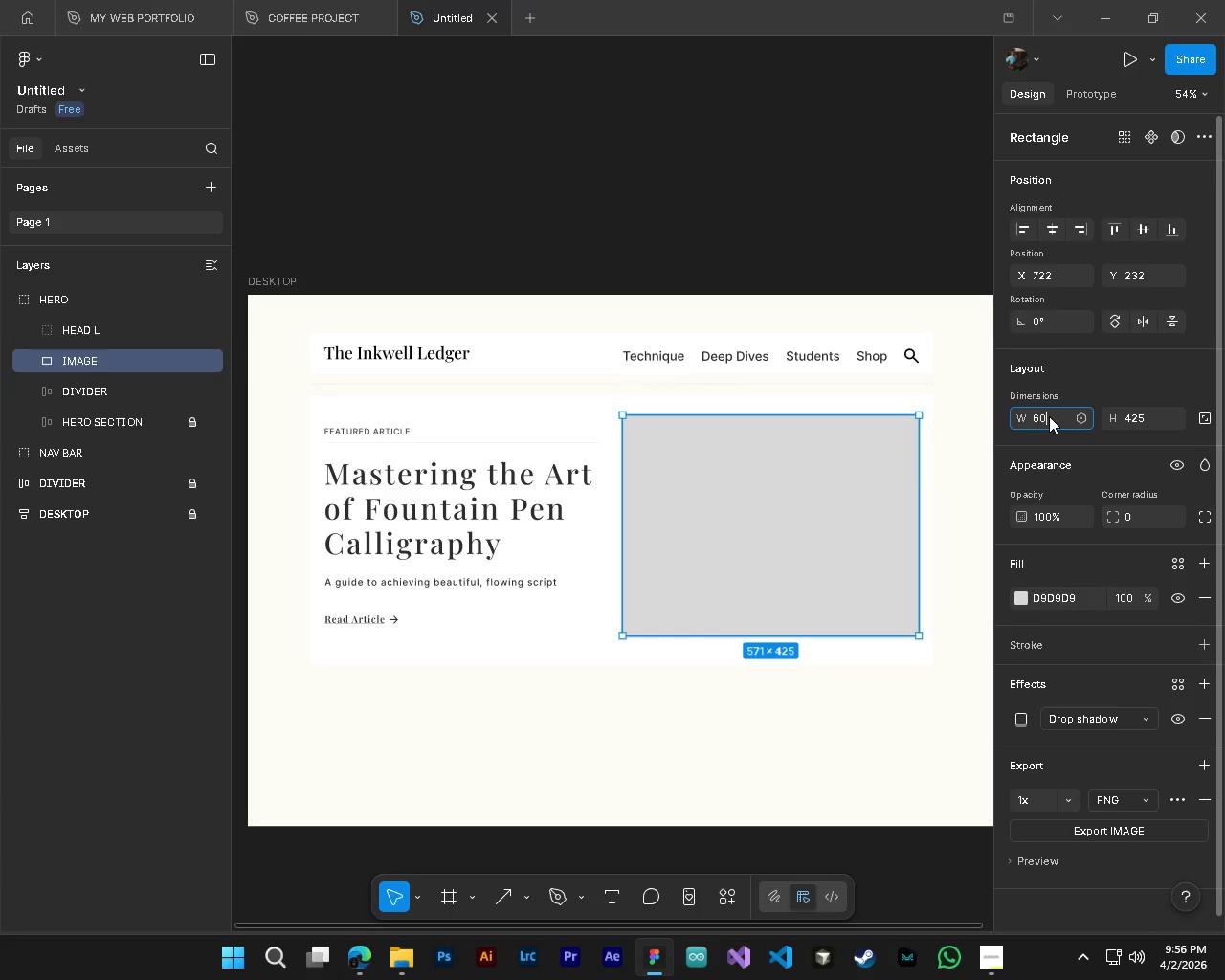 
key(Numpad0)
 